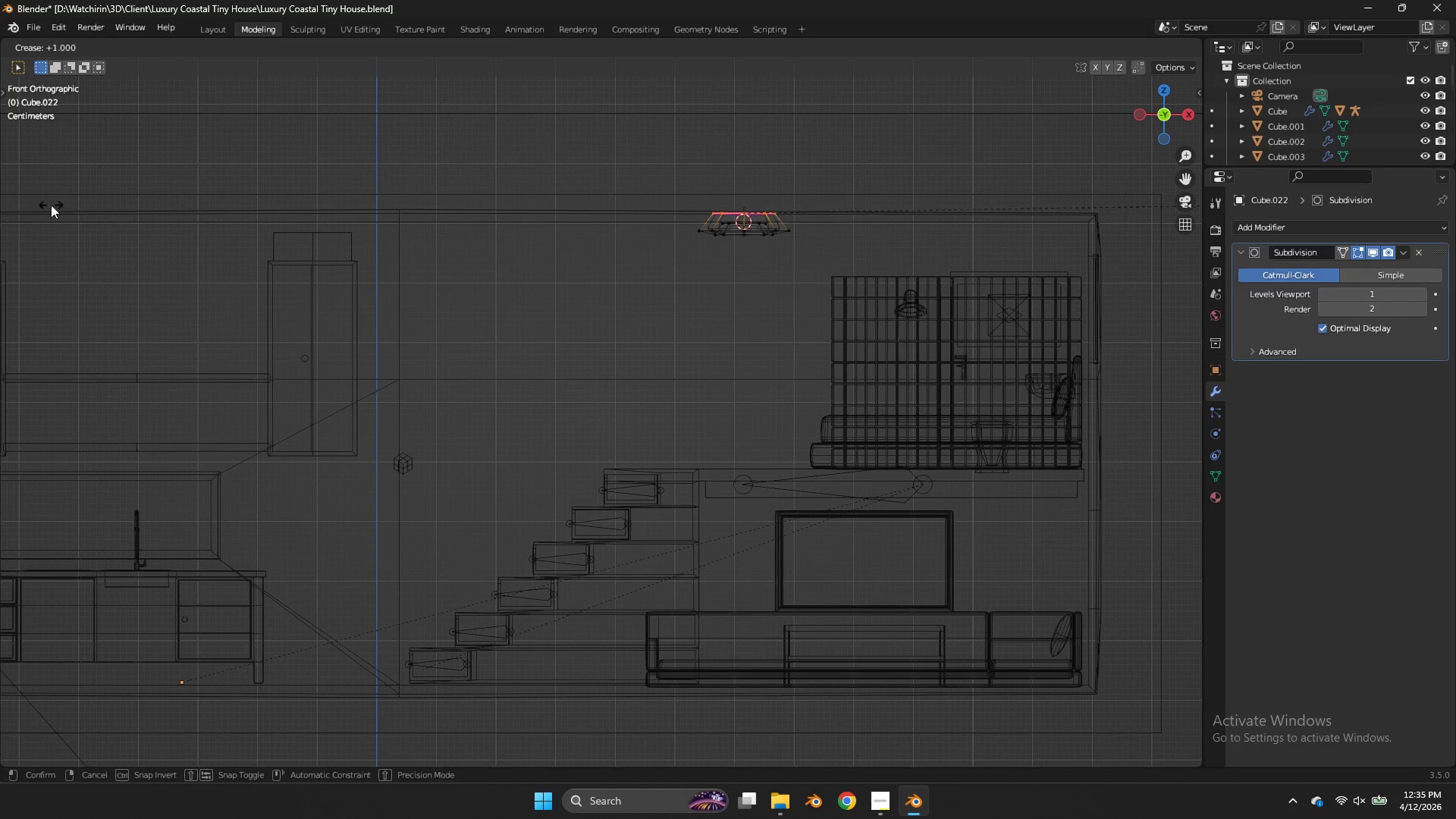 
left_click([51, 205])
 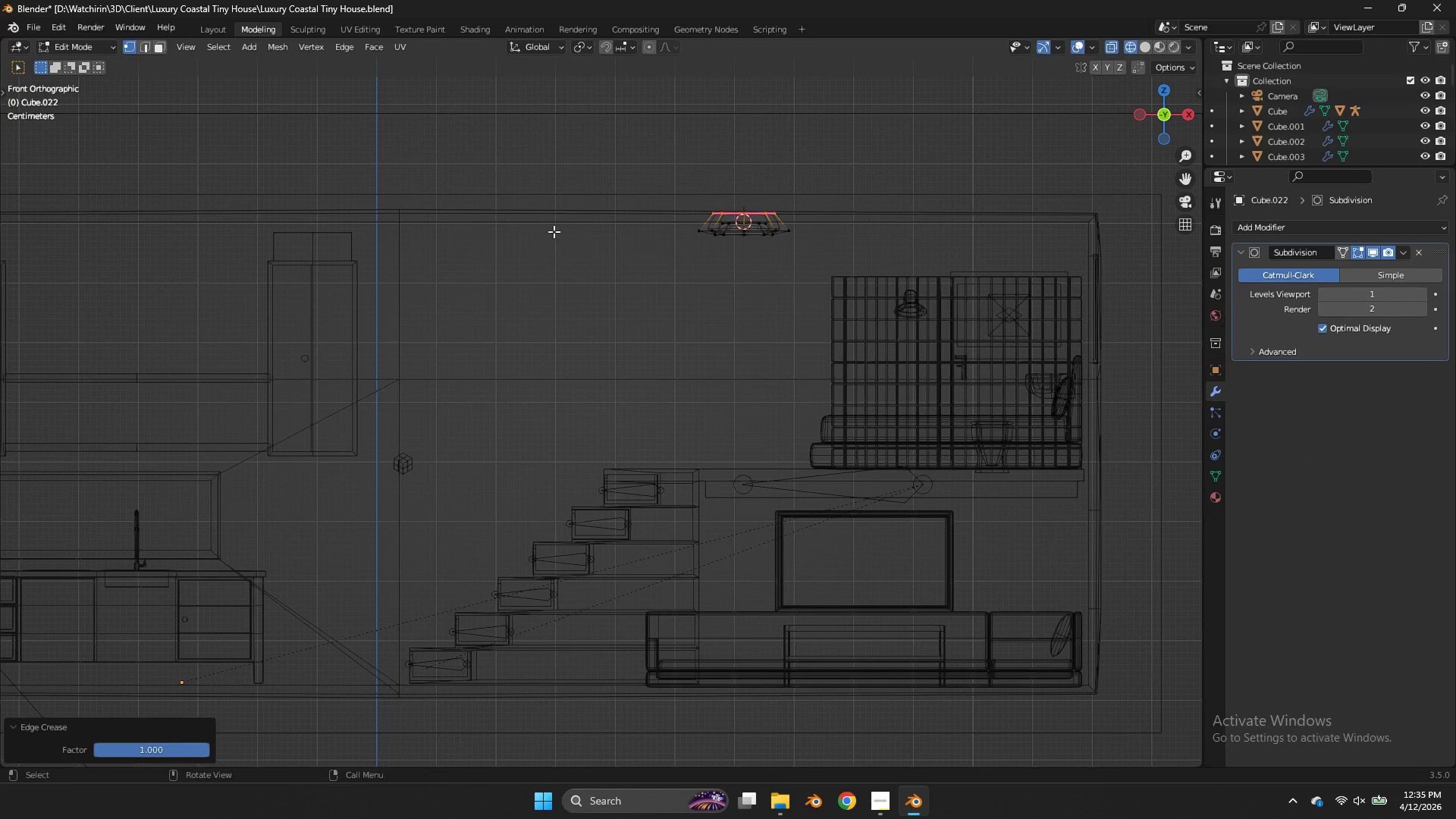 
type(gz)
 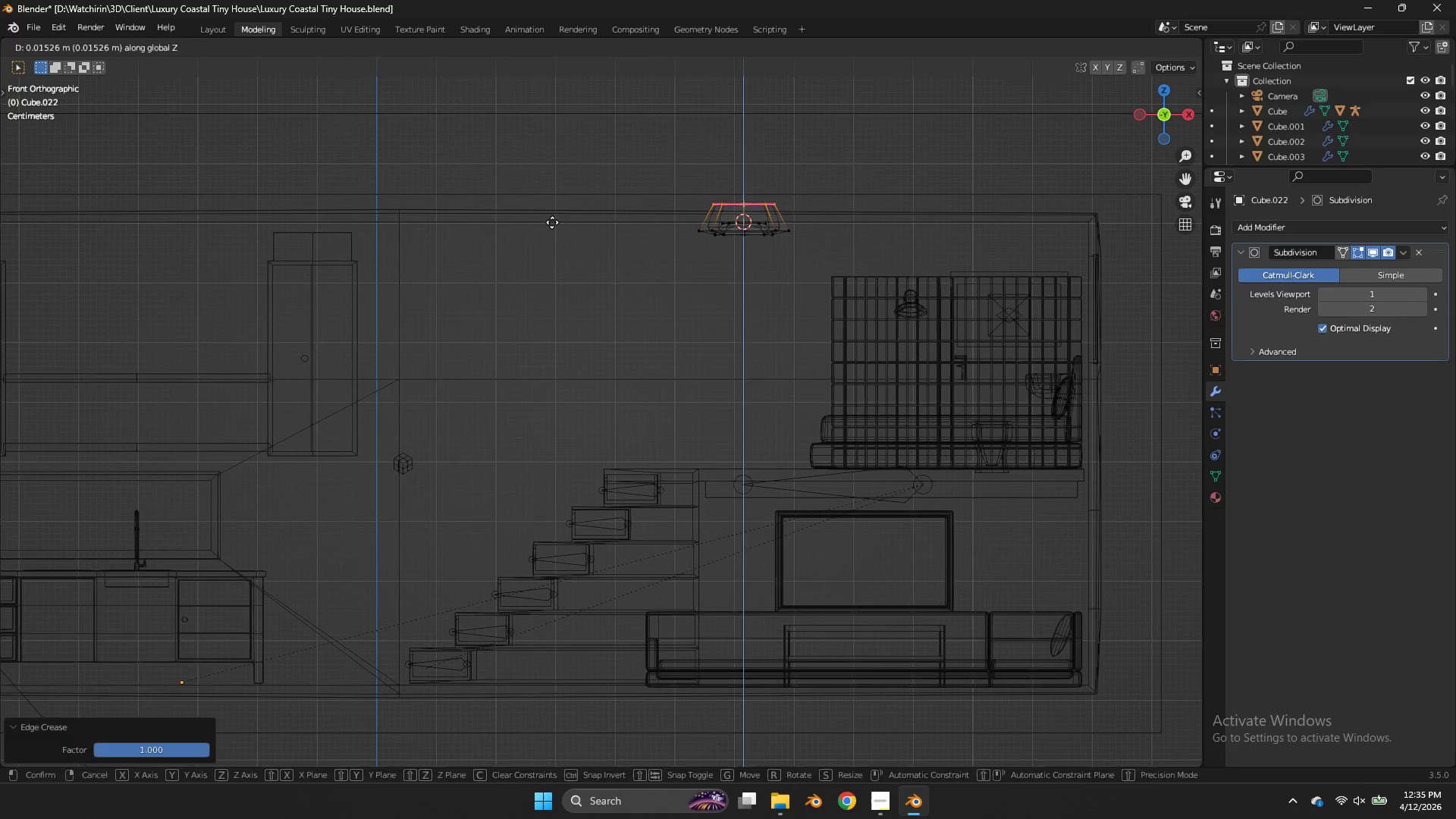 
left_click([552, 222])
 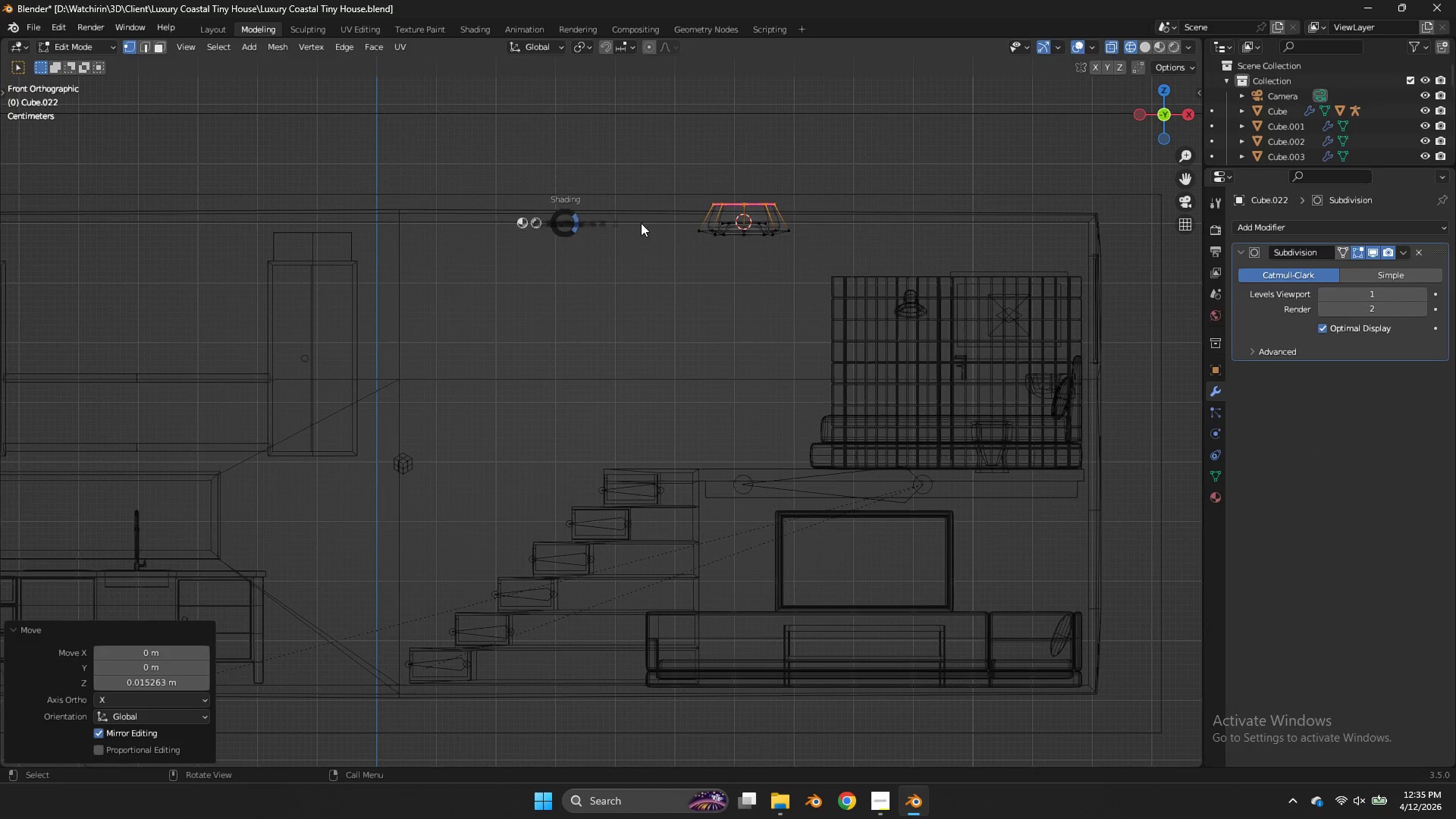 
type(z)
key(Tab)
key(Tab)
key(Tab)
type(gz)
 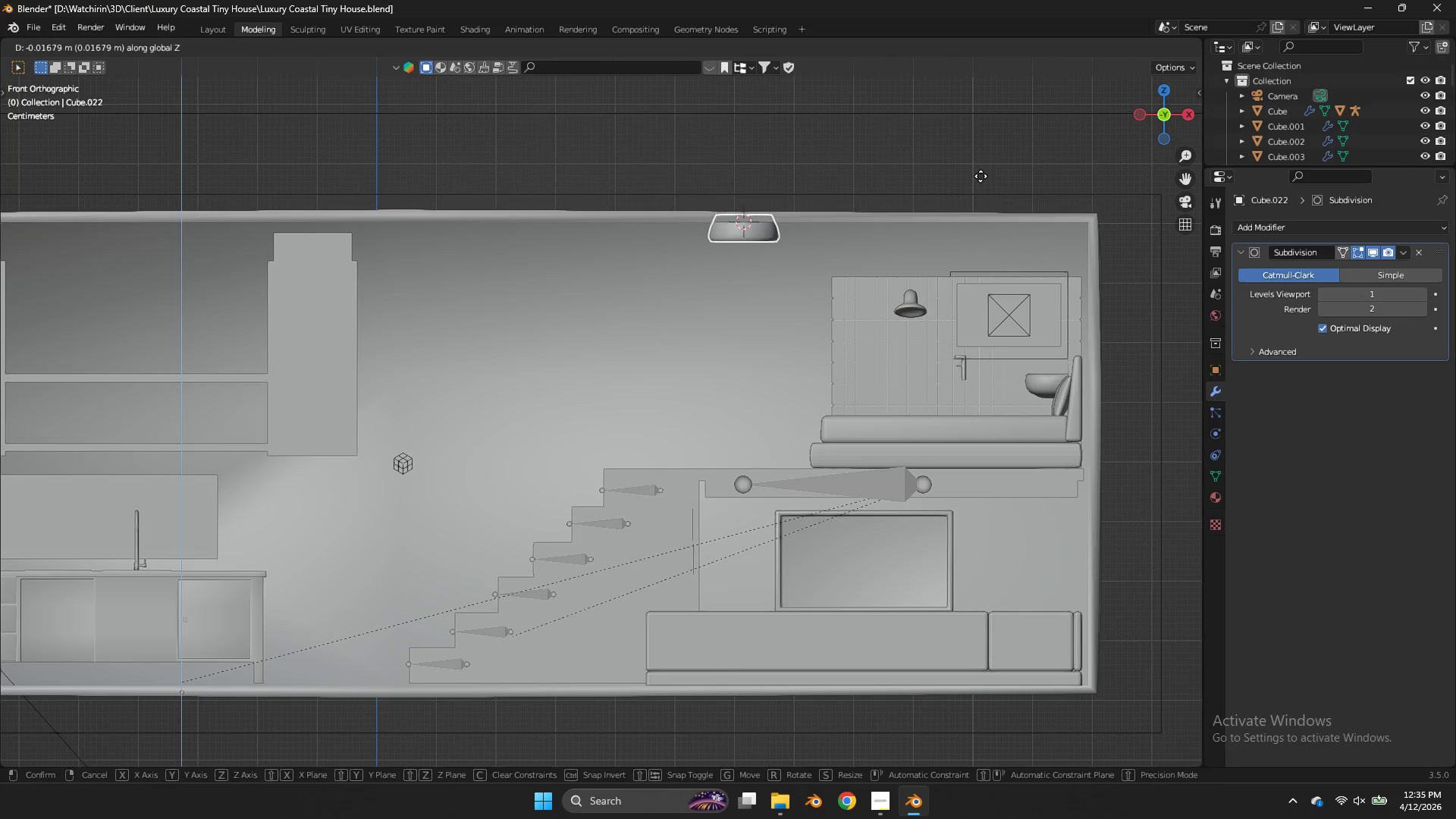 
hold_key(key=ShiftLeft, duration=0.59)
left_click([982, 188])
 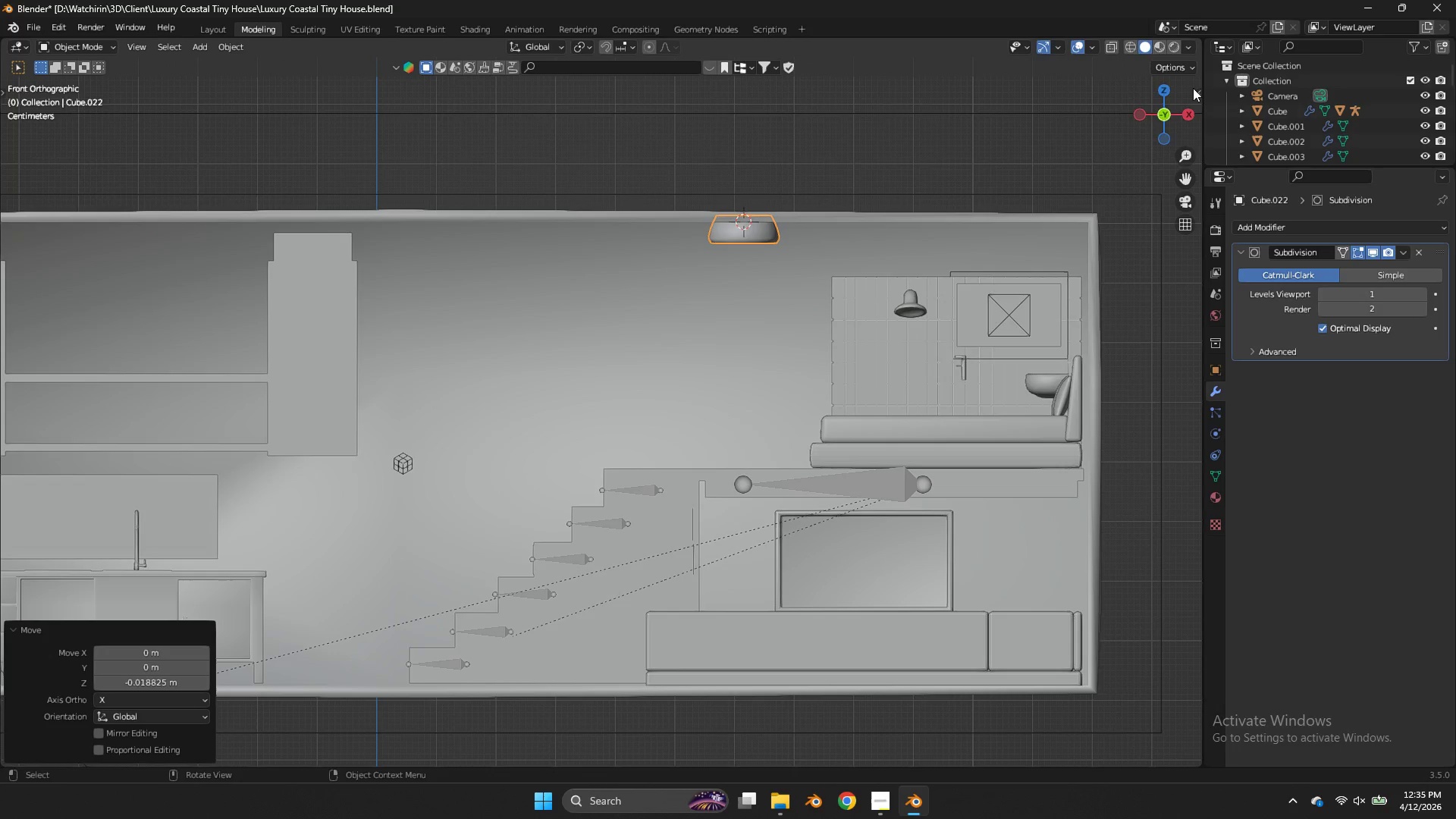 
left_click_drag(start_coordinate=[1164, 102], to_coordinate=[1141, 112])
 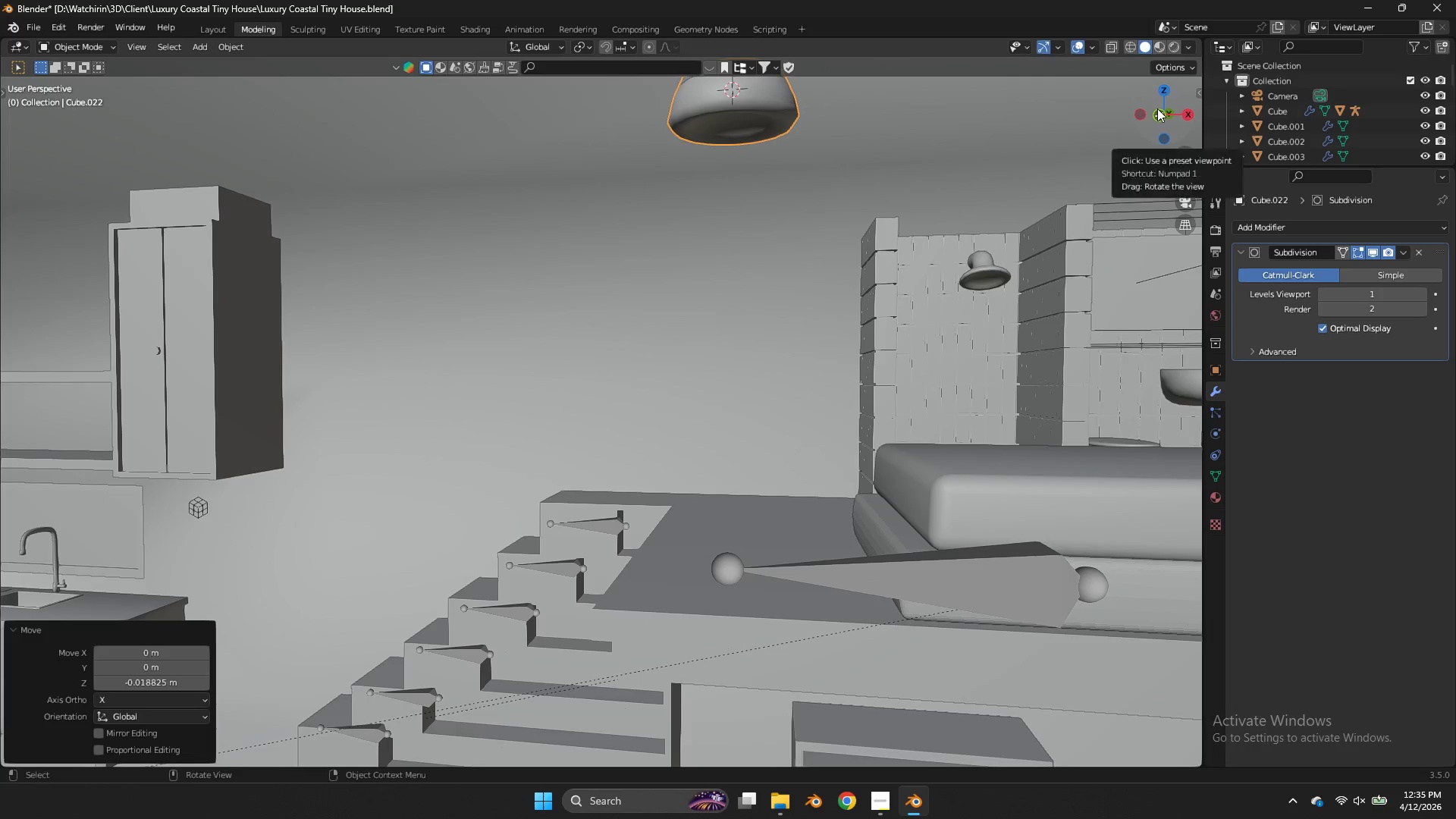 
key(NumpadDivide)
 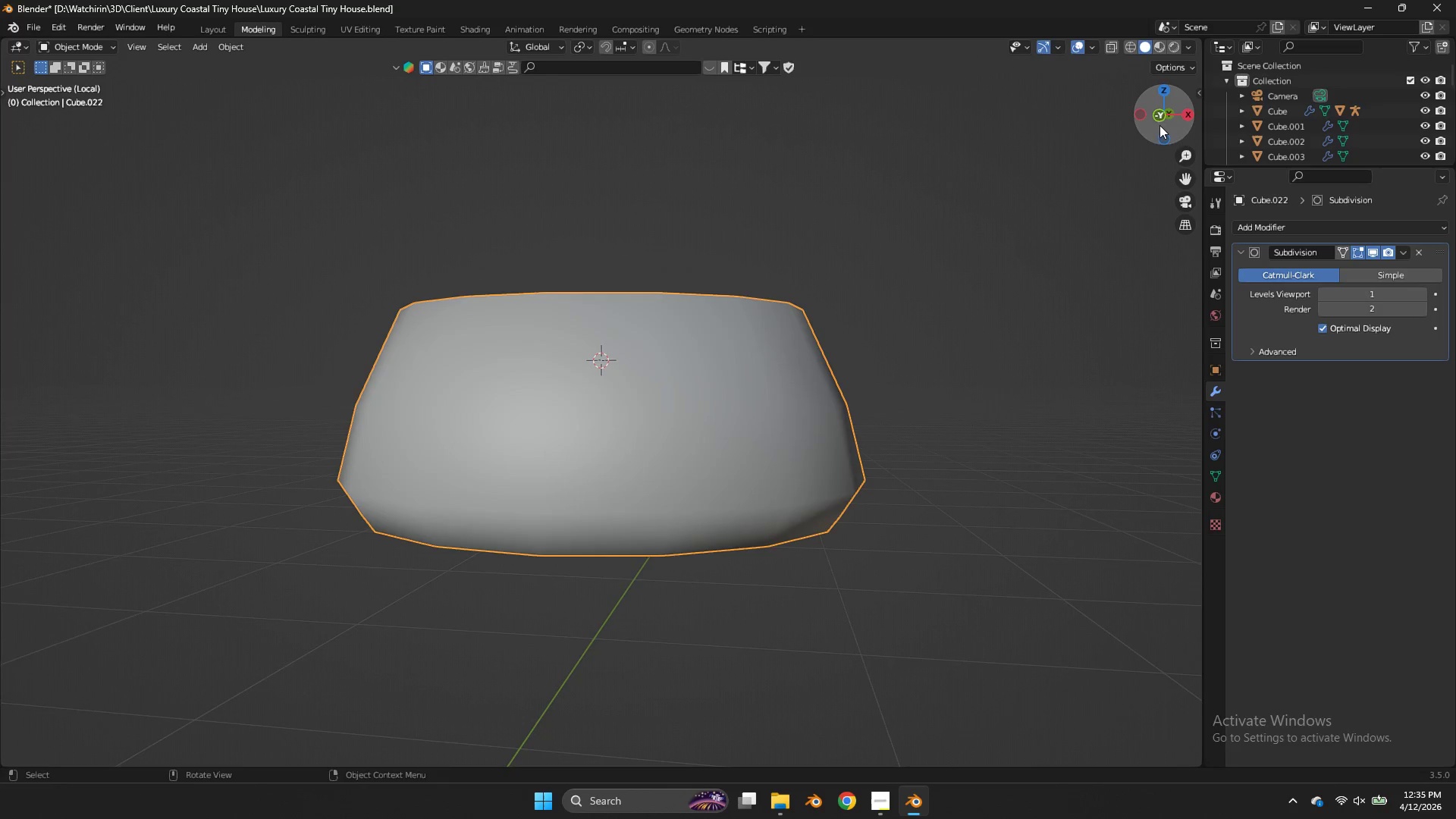 
left_click_drag(start_coordinate=[1165, 131], to_coordinate=[1183, 687])
 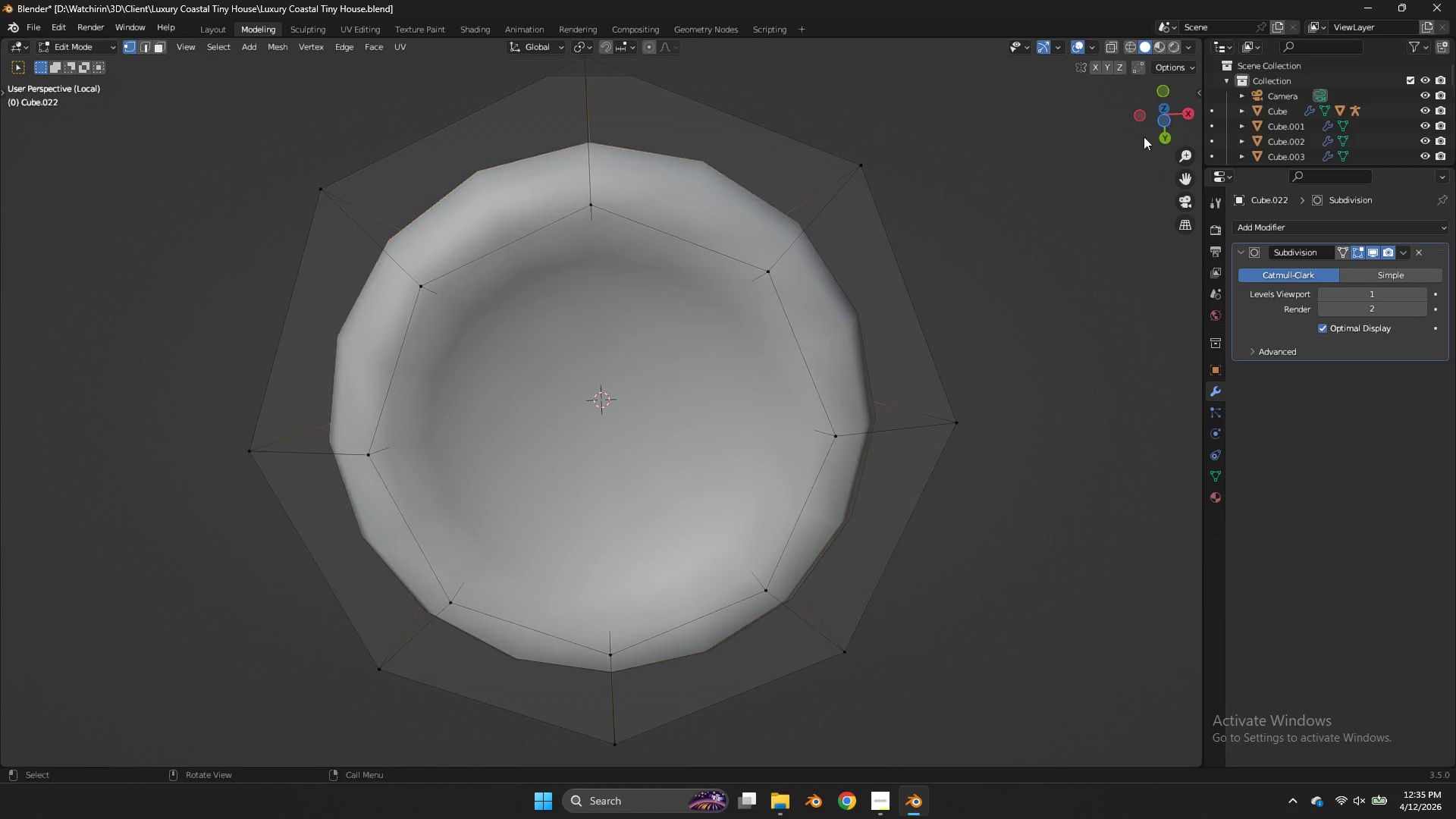 
key(Tab)
 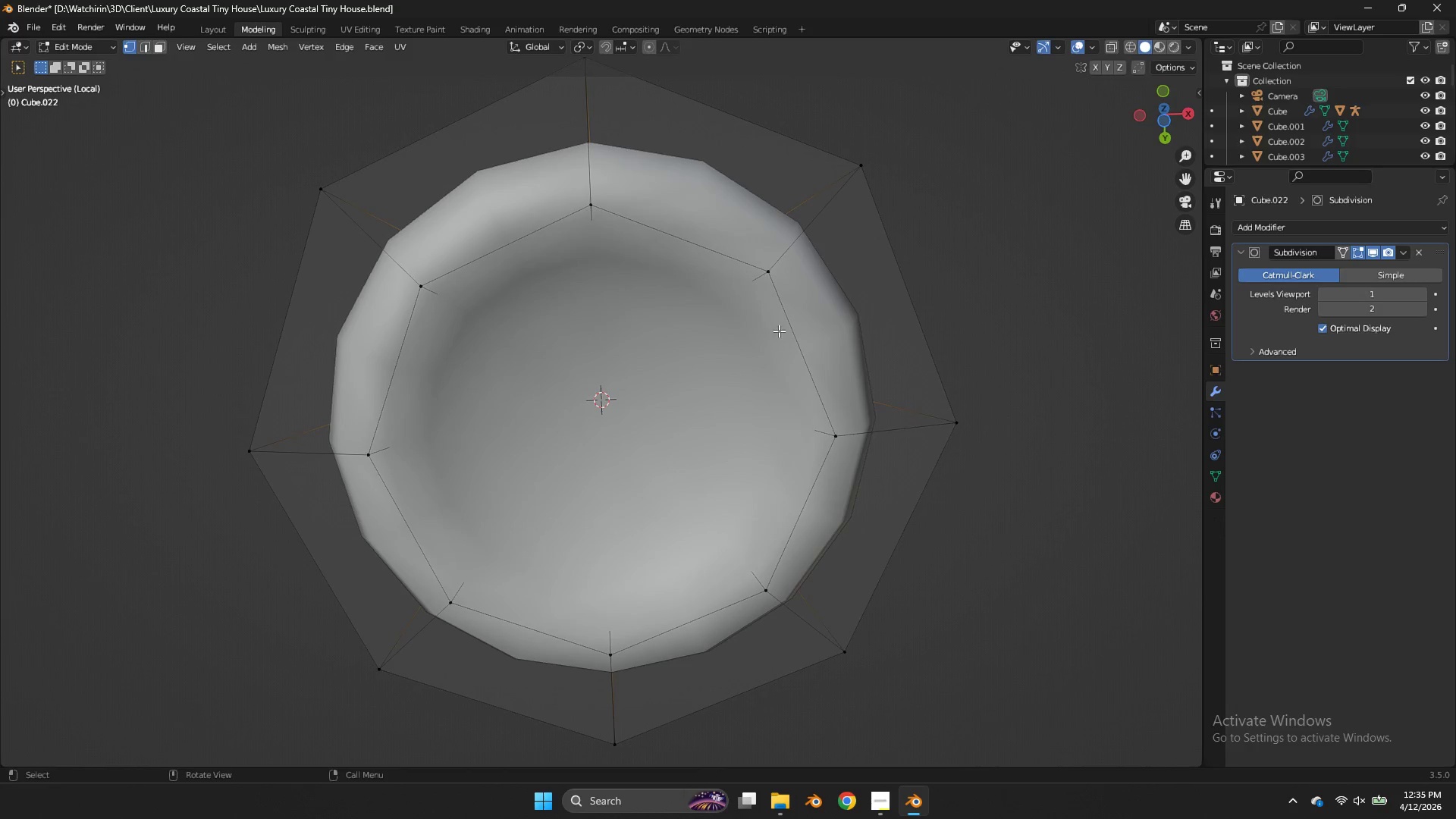 
key(Z)
 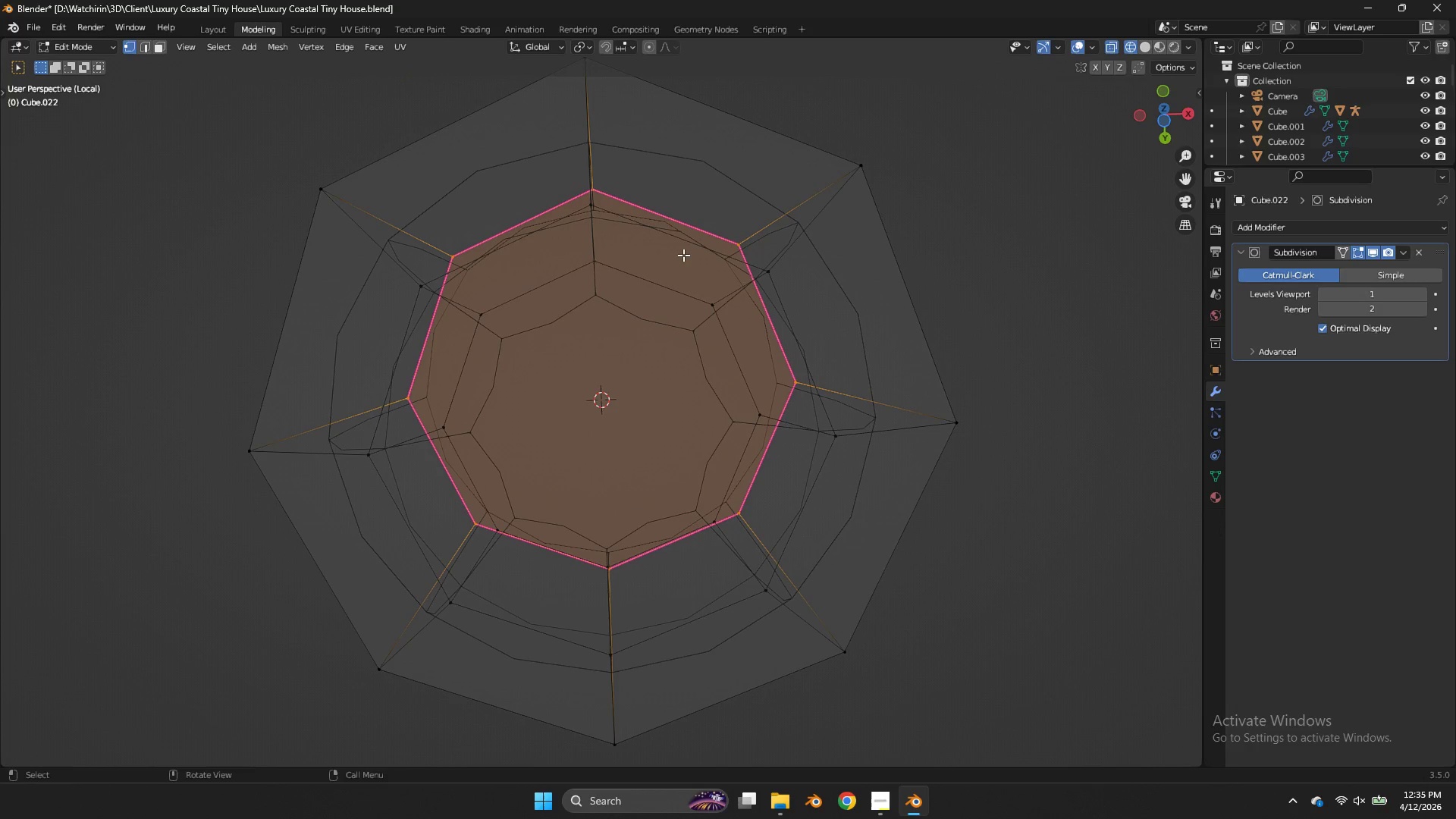 
key(Alt+AltLeft)
 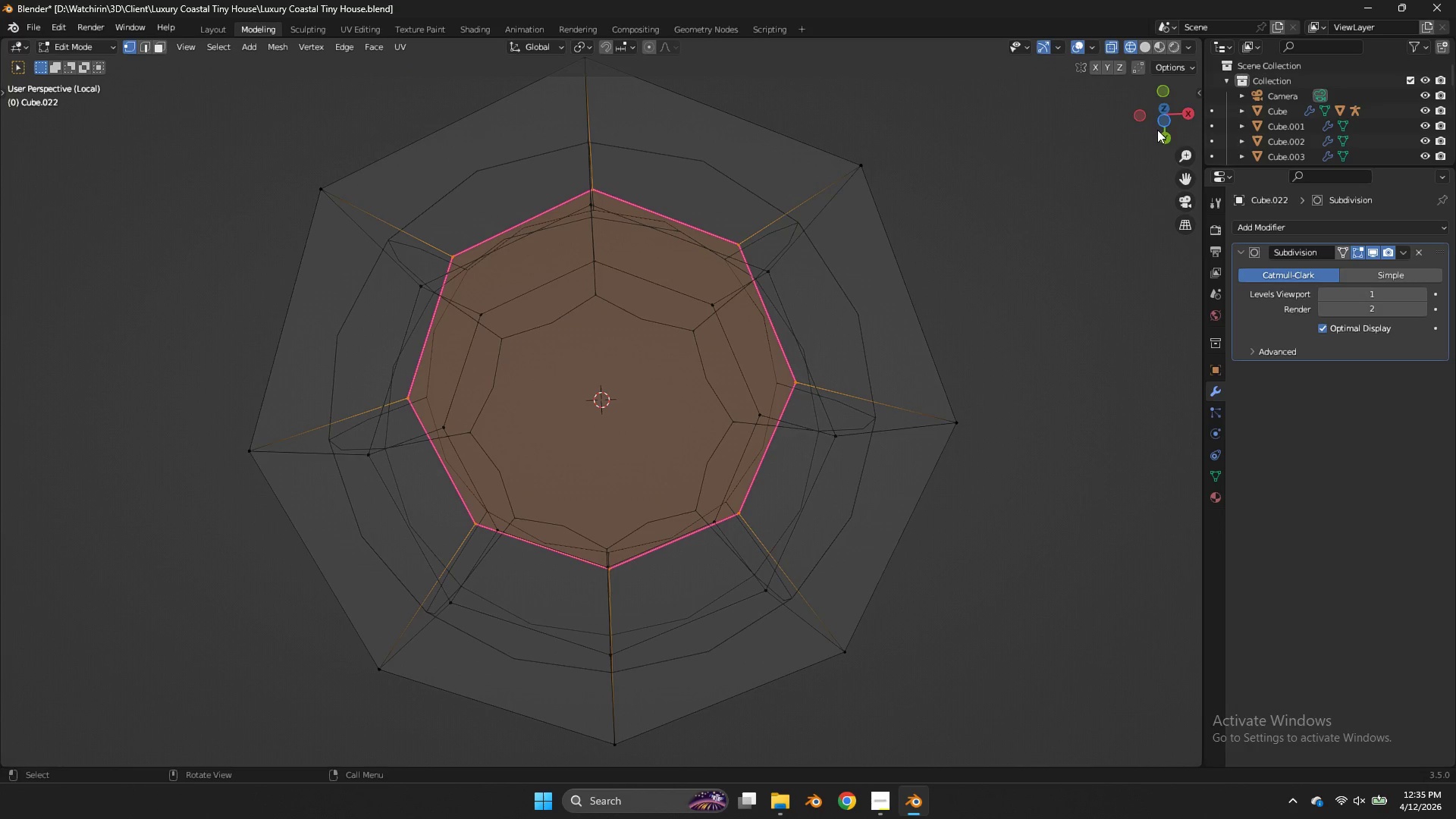 
left_click_drag(start_coordinate=[1165, 124], to_coordinate=[38, 759])
 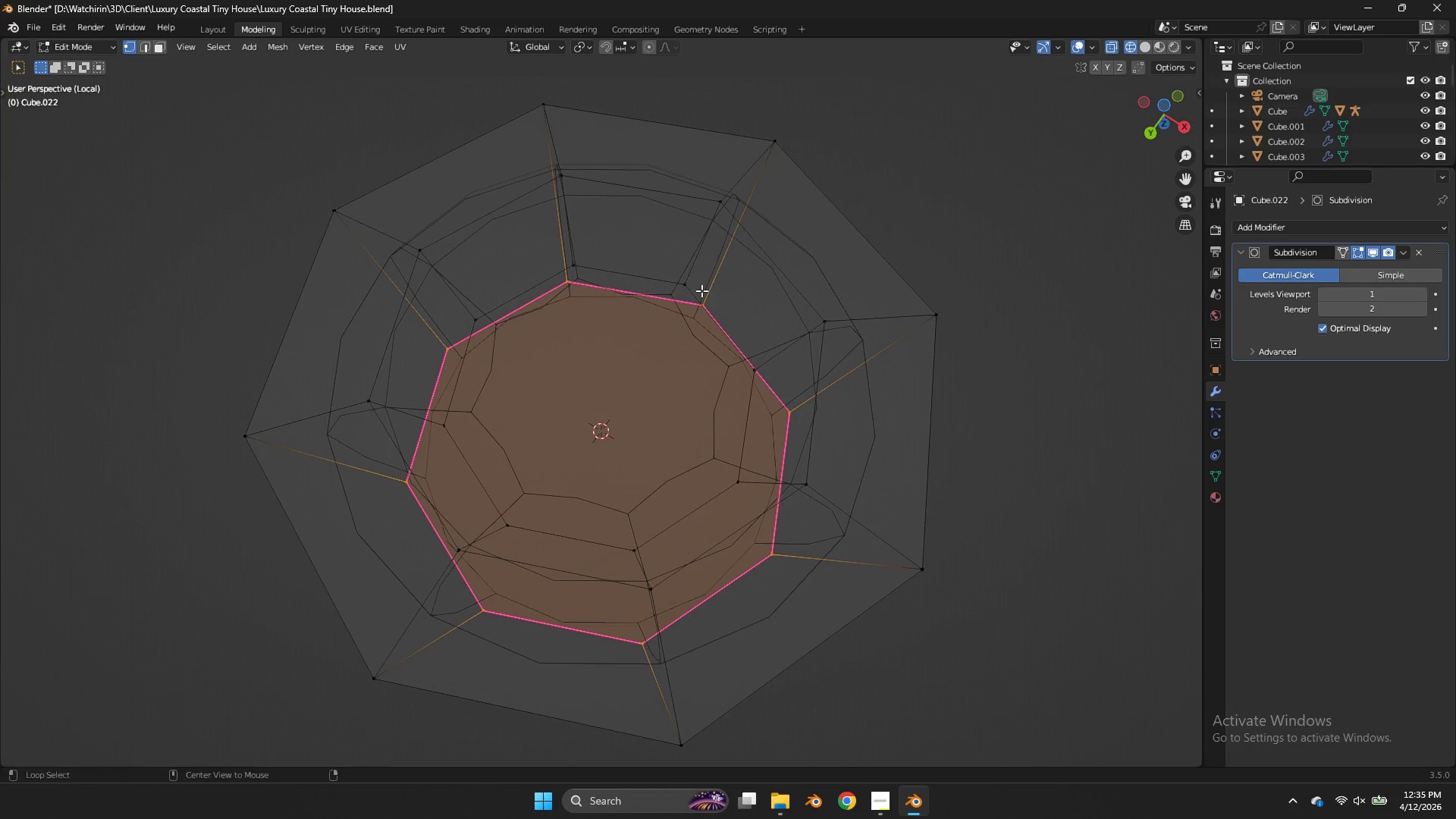 
hold_key(key=AltLeft, duration=0.53)
left_click([700, 296])
 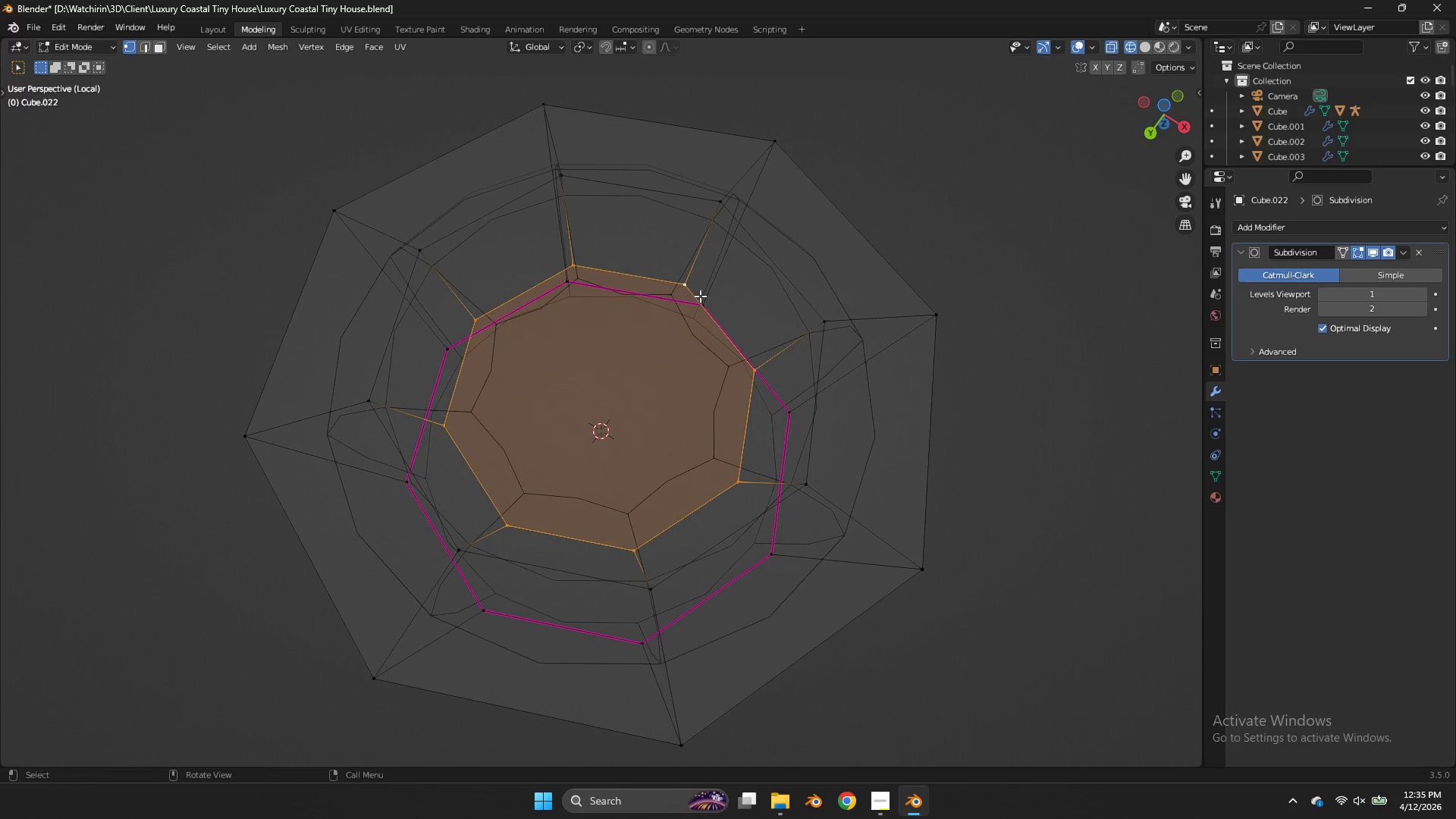 
type(zs)
 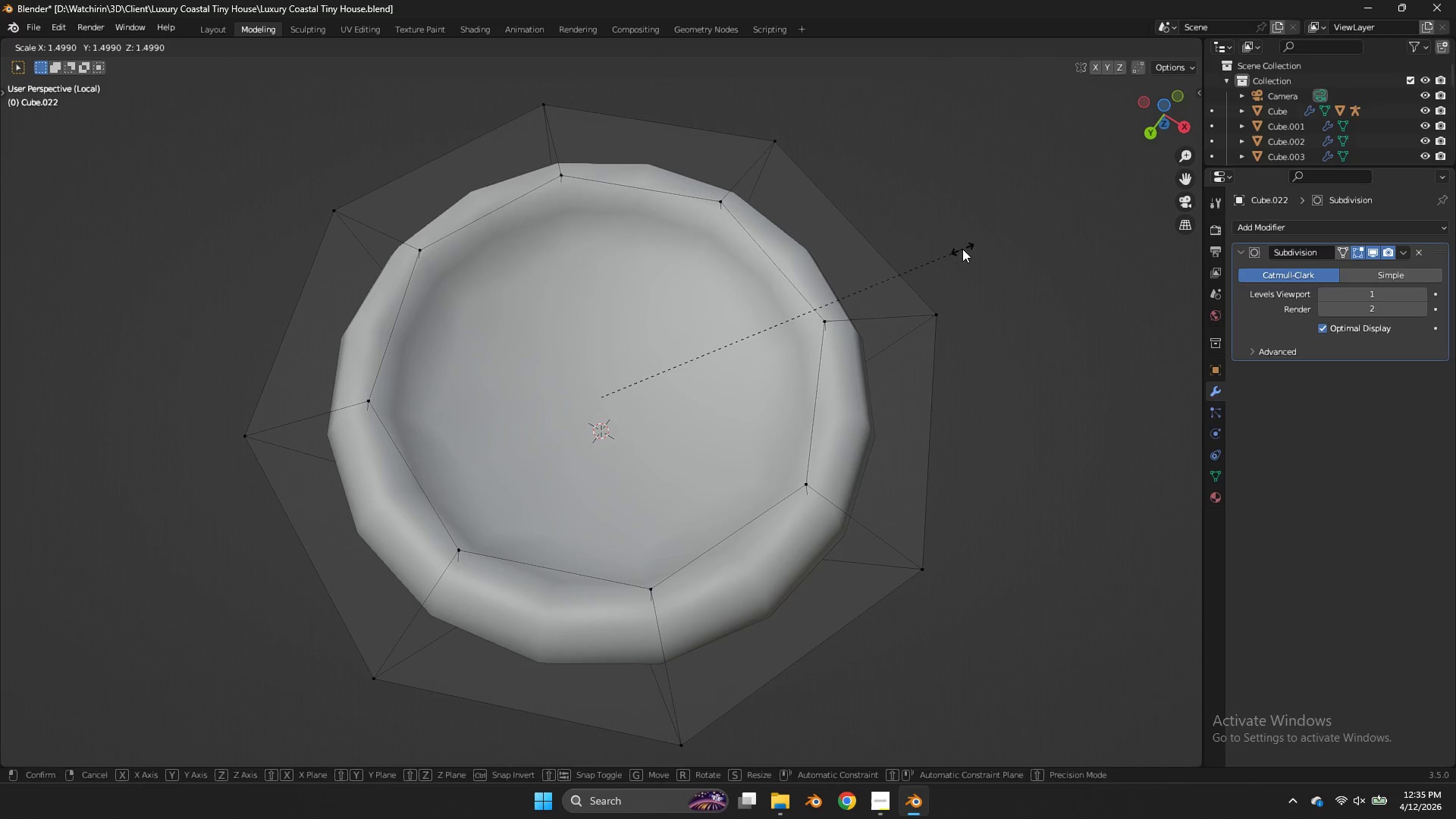 
left_click([962, 249])
 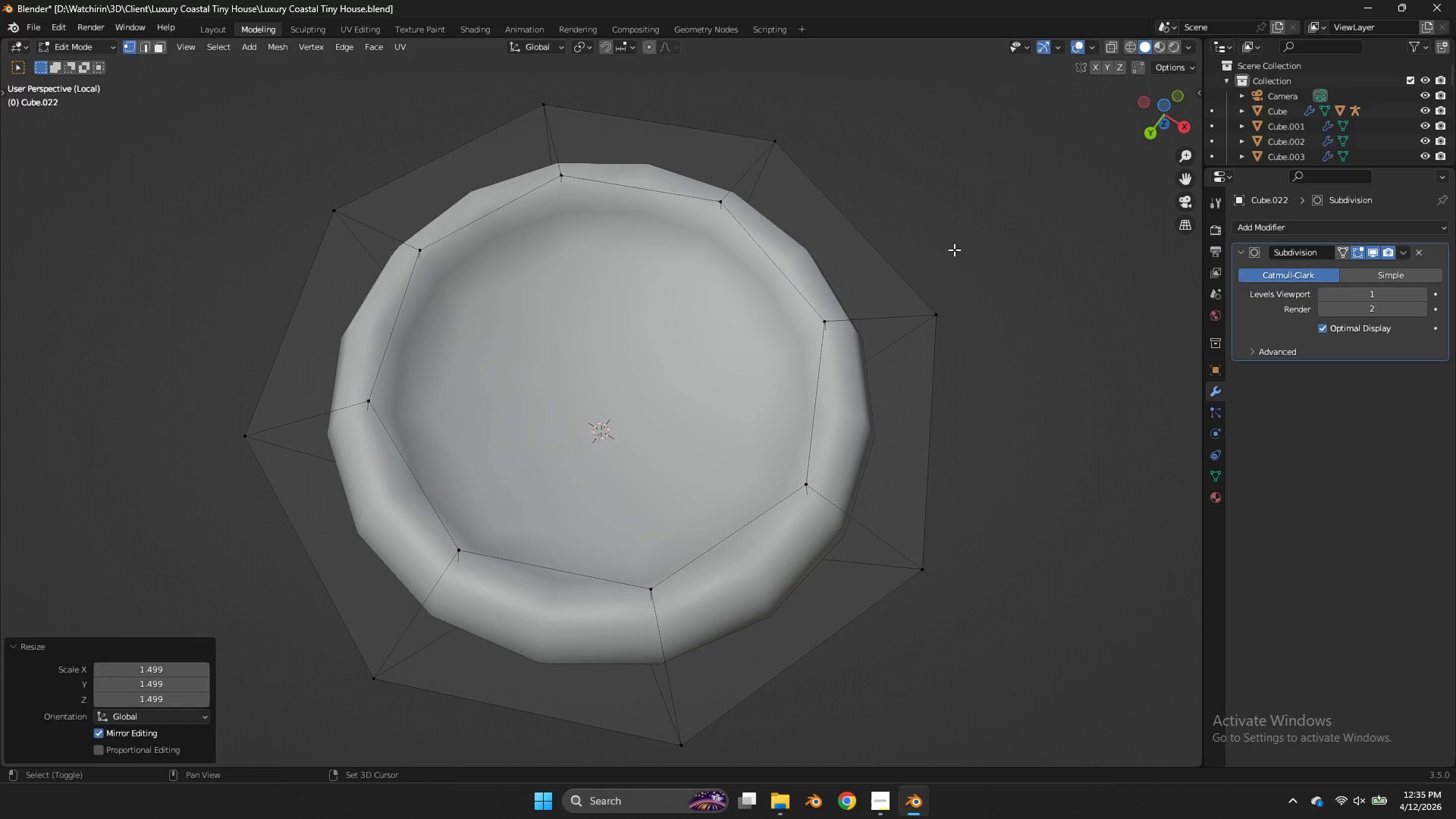 
key(Shift+E)
 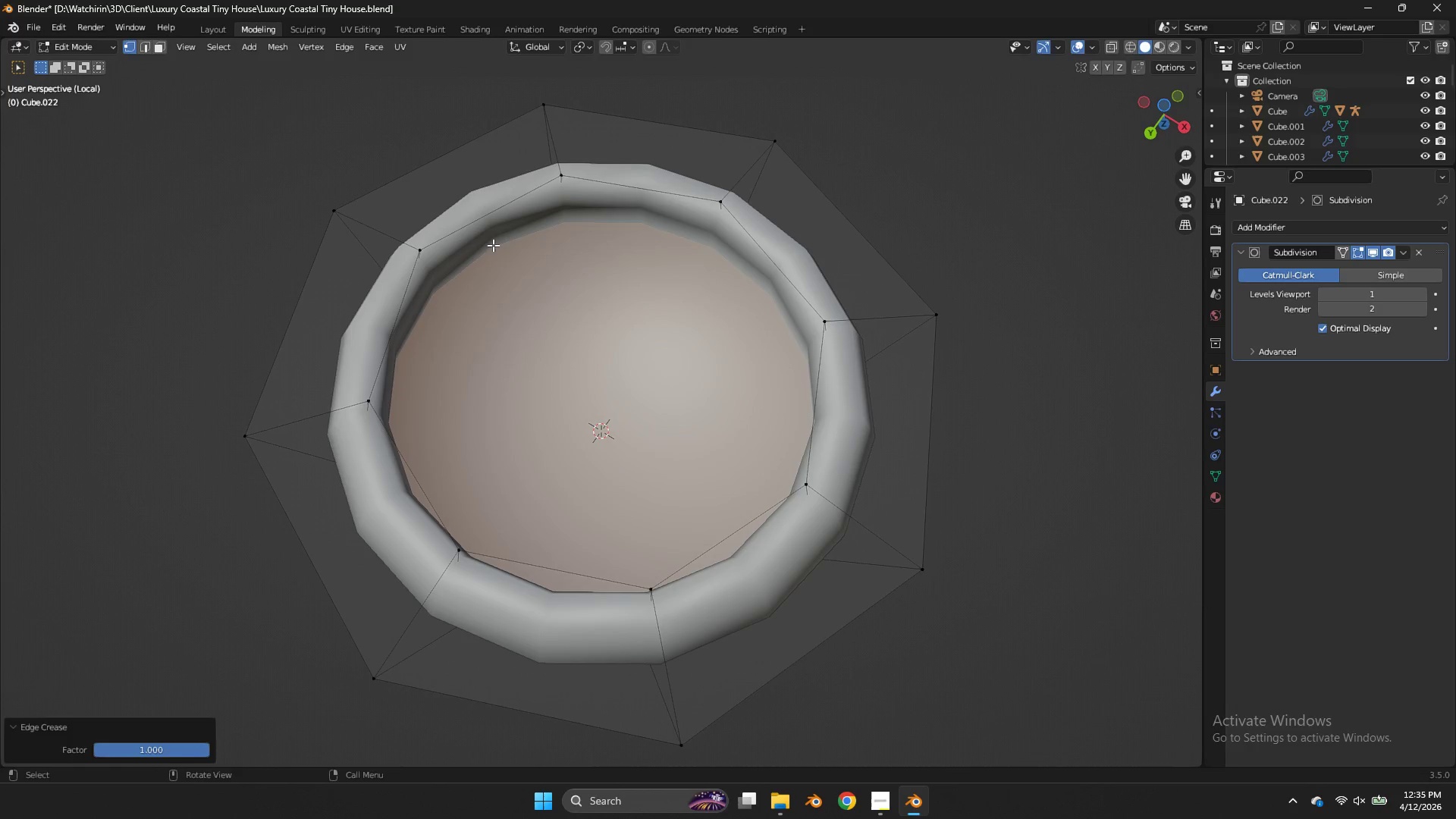 
key(Tab)
 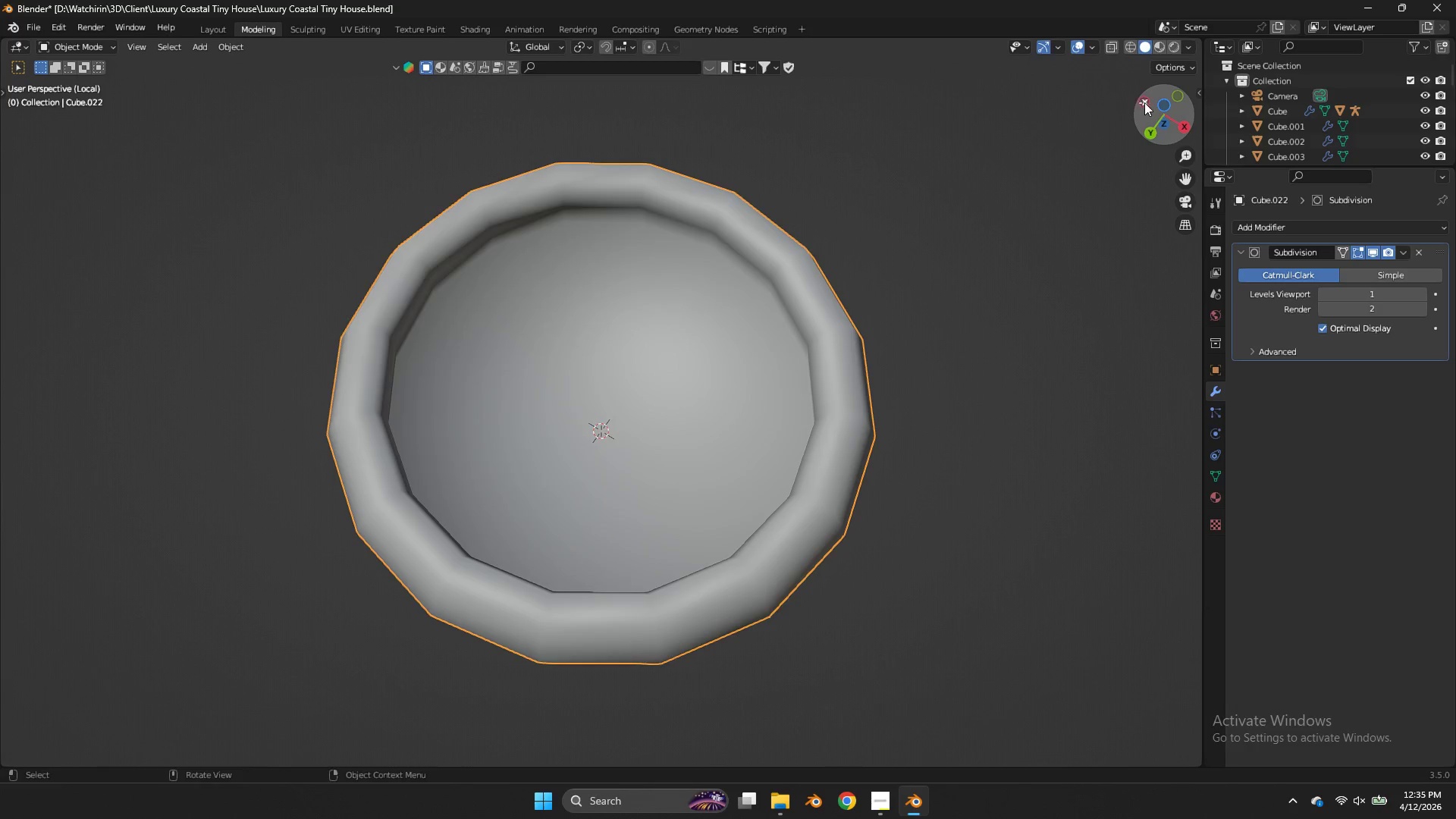 
left_click_drag(start_coordinate=[1144, 102], to_coordinate=[14, 241])
 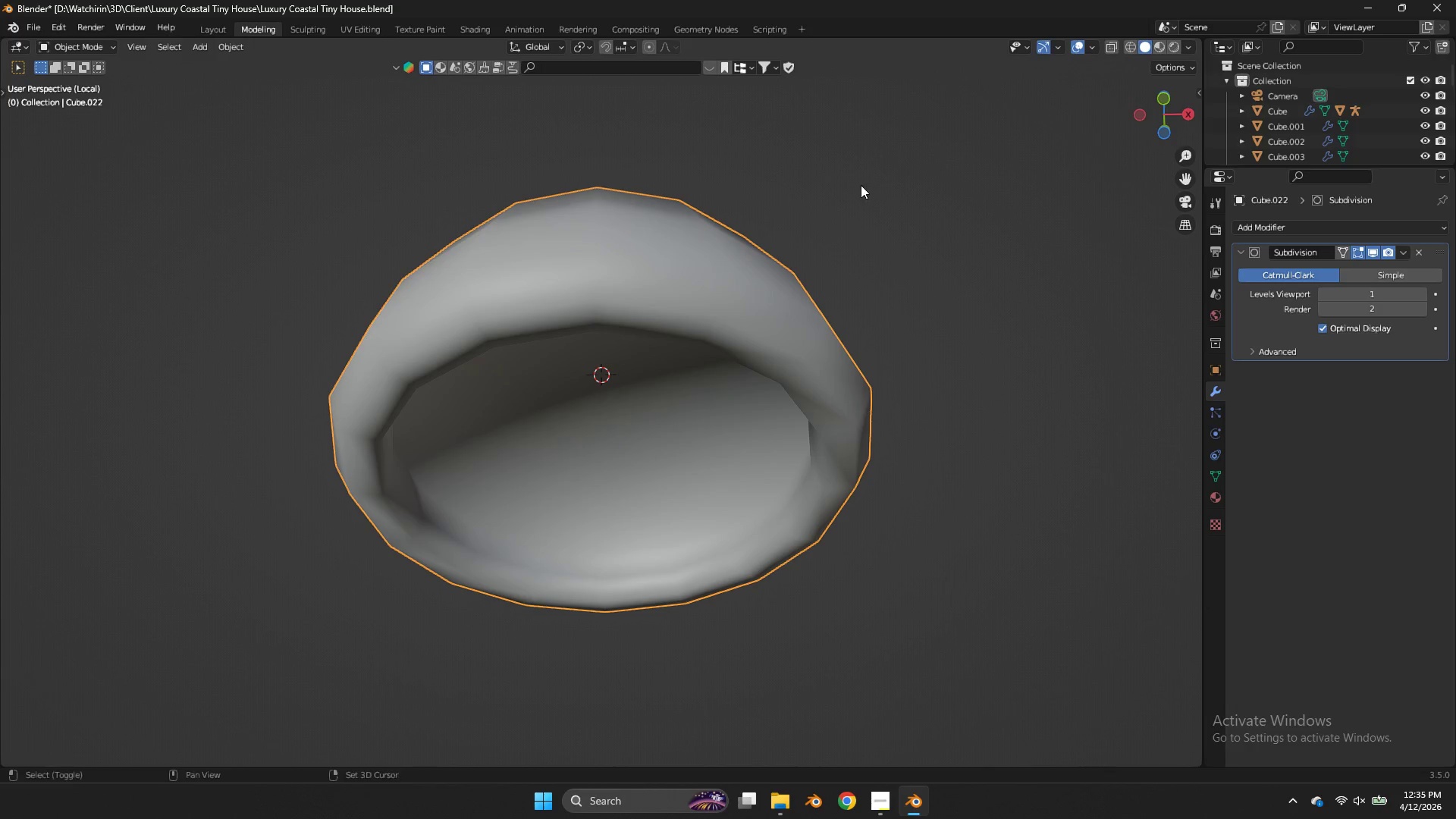 
hold_key(key=ShiftLeft, duration=1.06)
 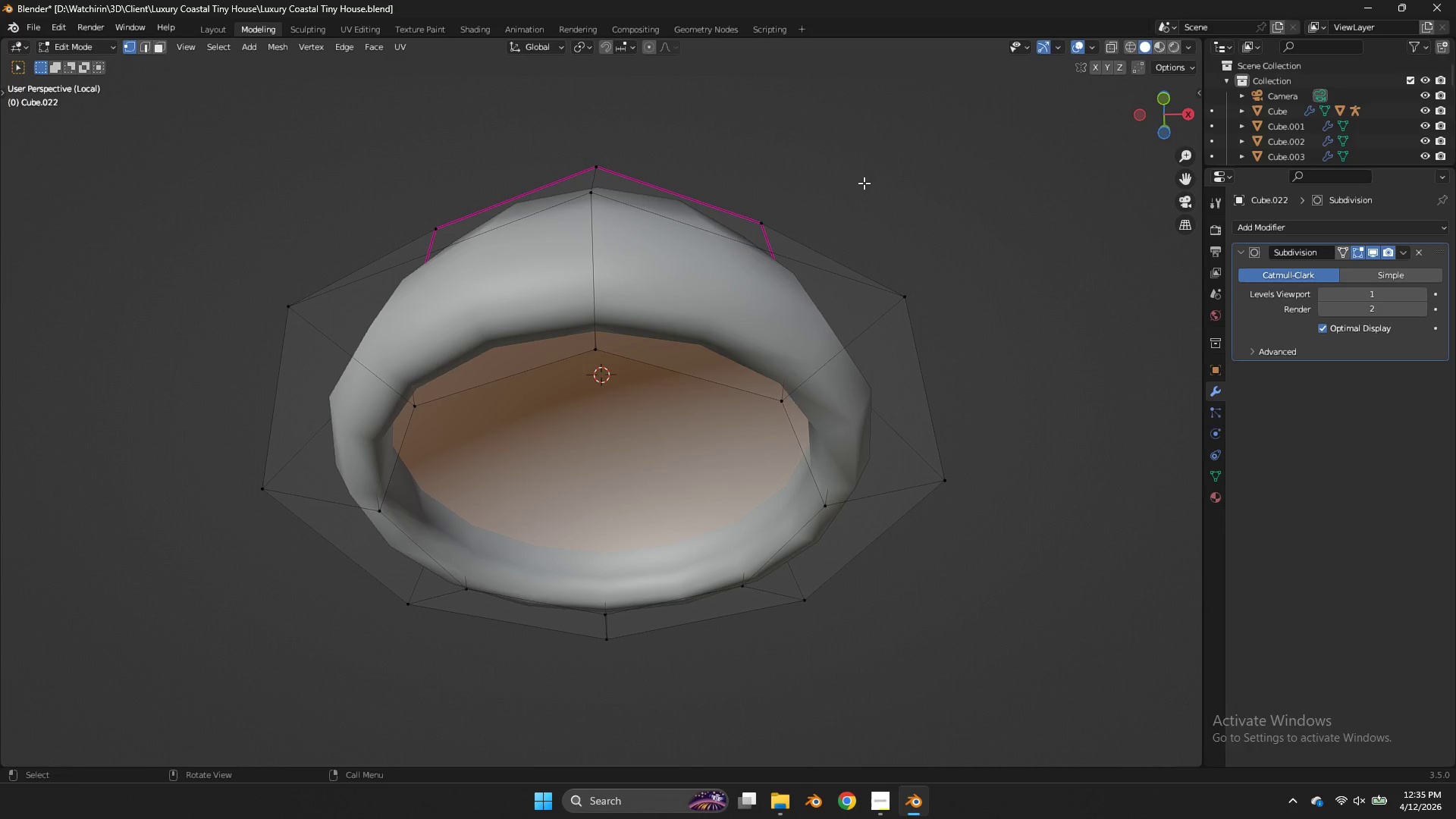 
hold_key(key=S, duration=0.88)
 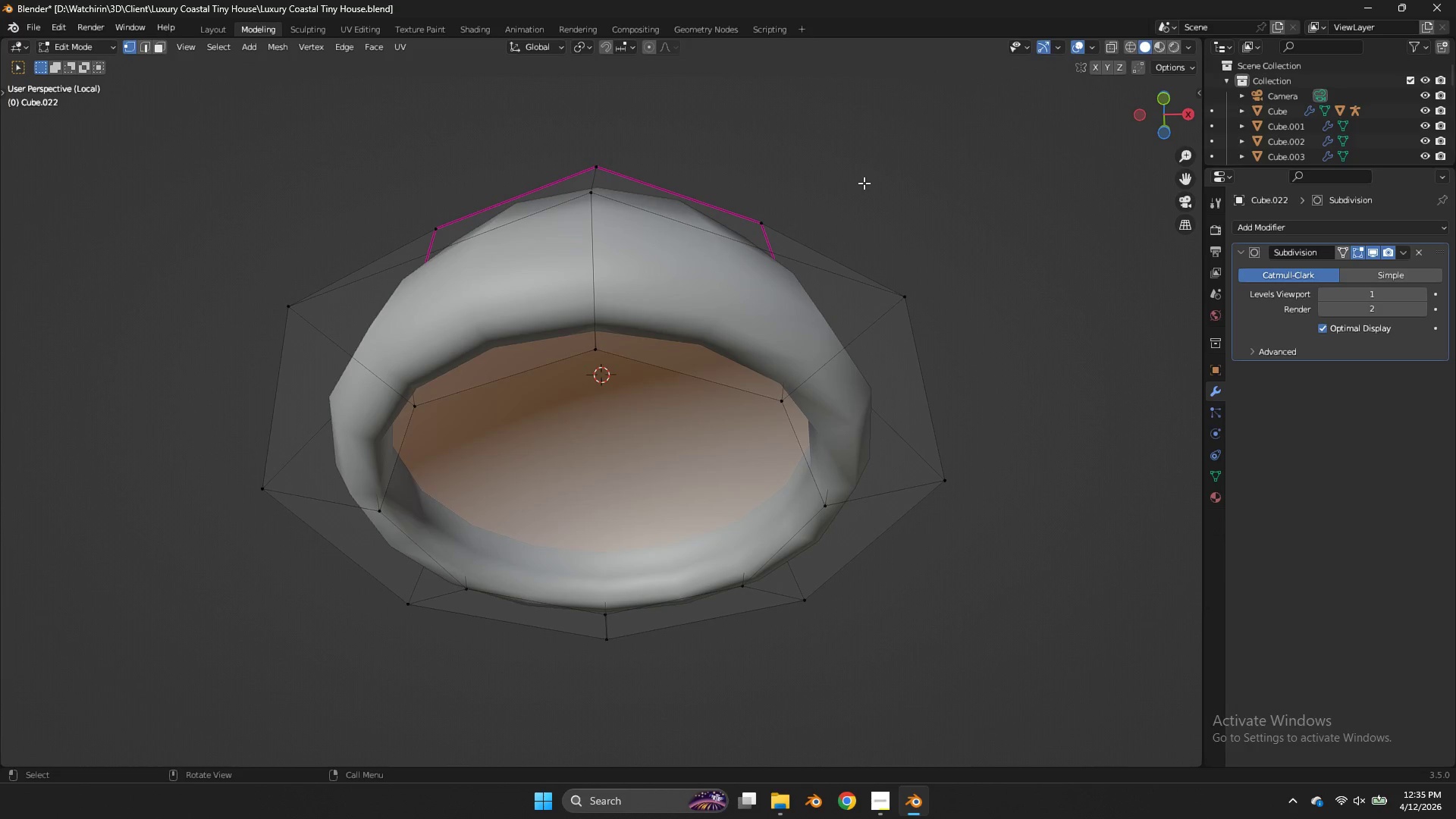 
key(Tab)
 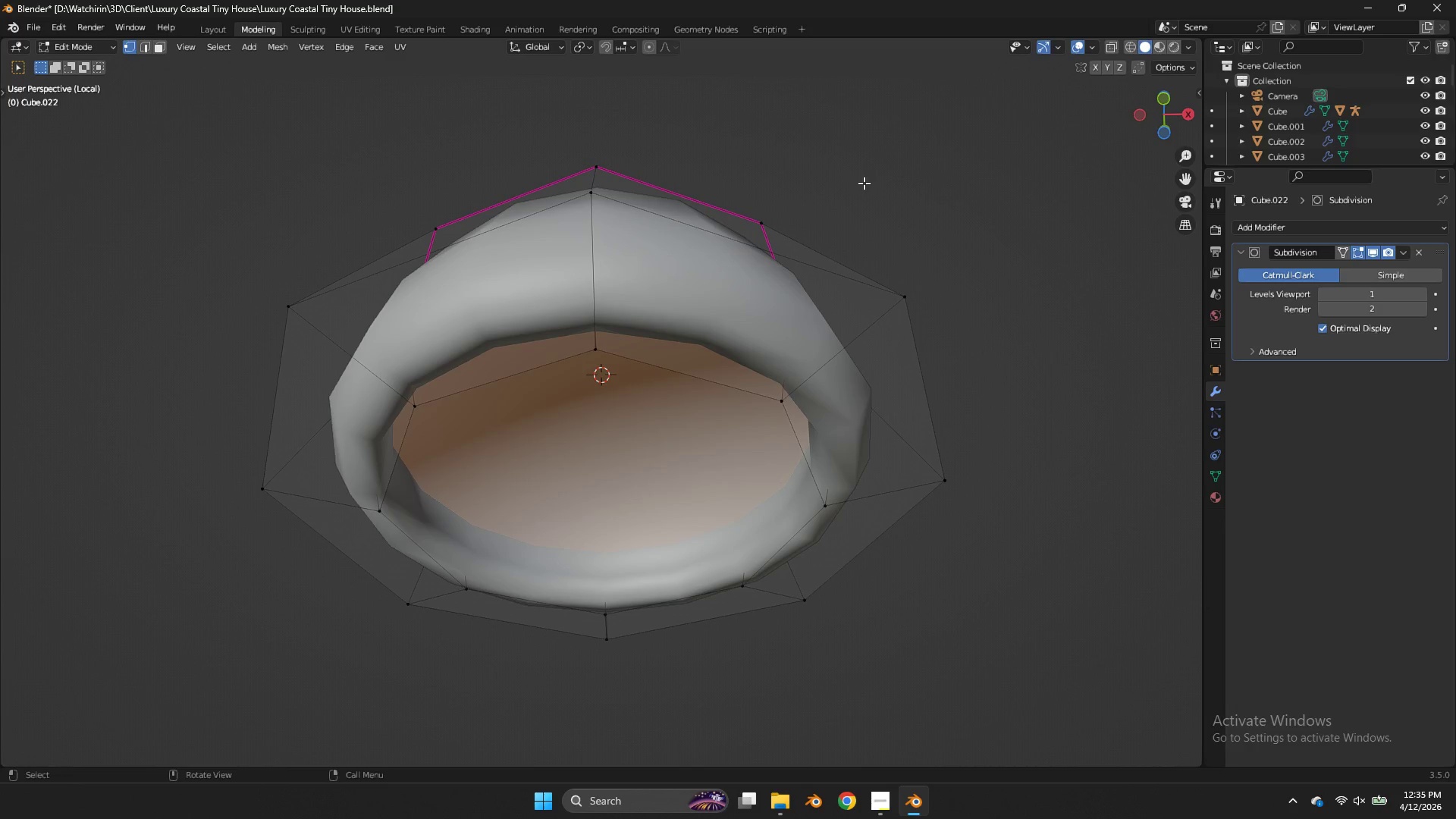 
hold_key(key=ShiftLeft, duration=0.7)
 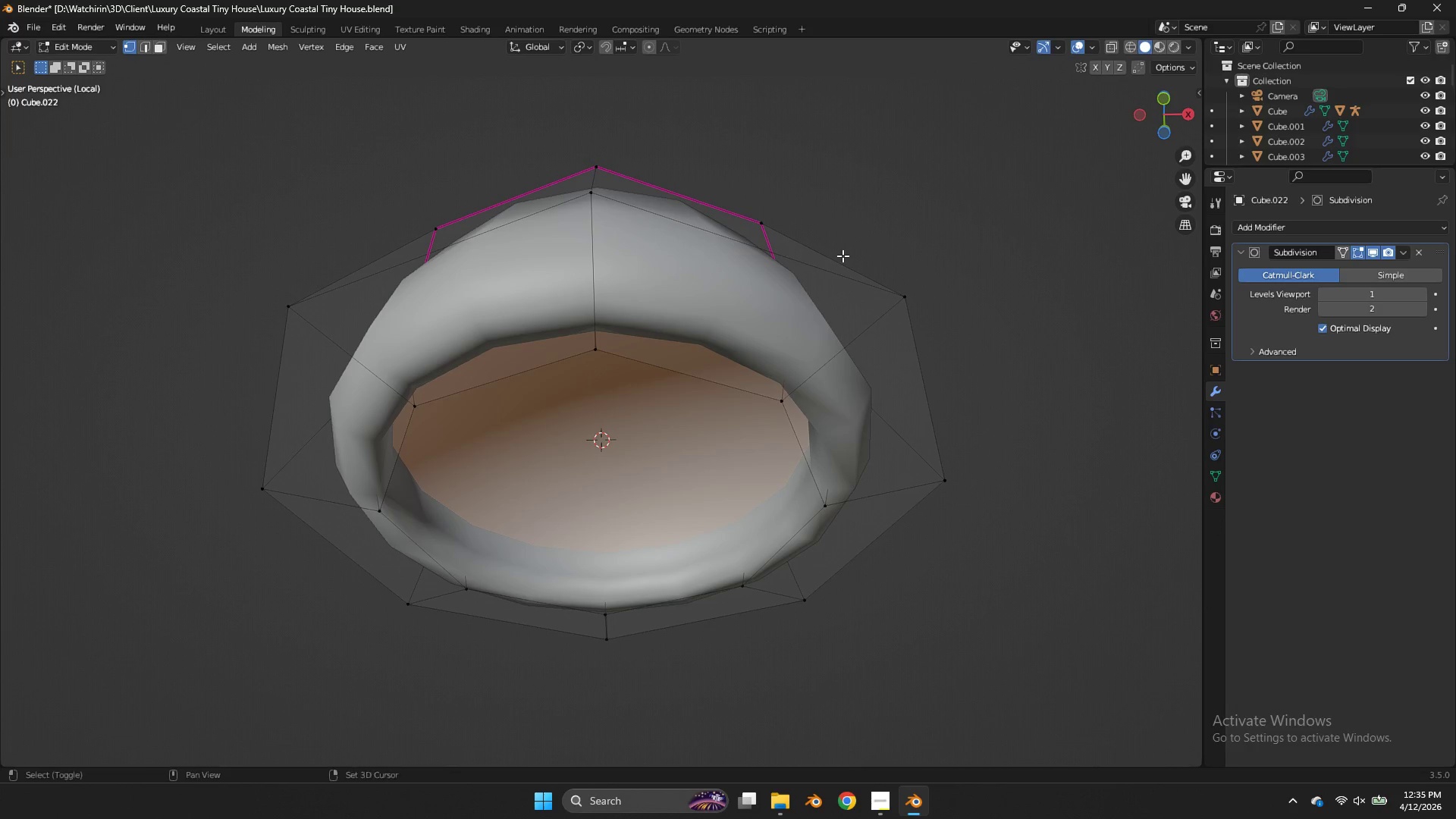 
hold_key(key=S, duration=0.58)
 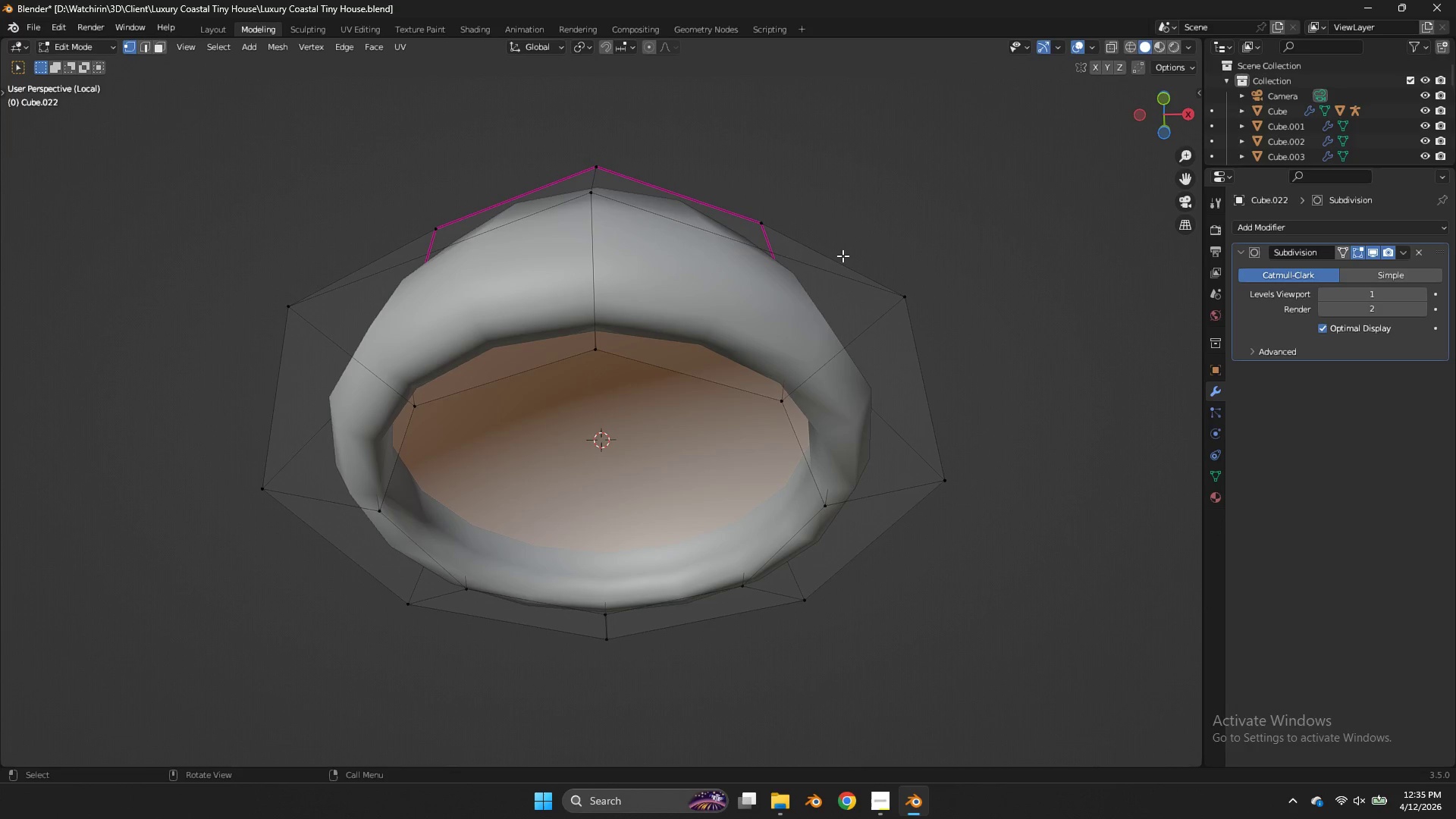 
key(Shift+ShiftLeft)
 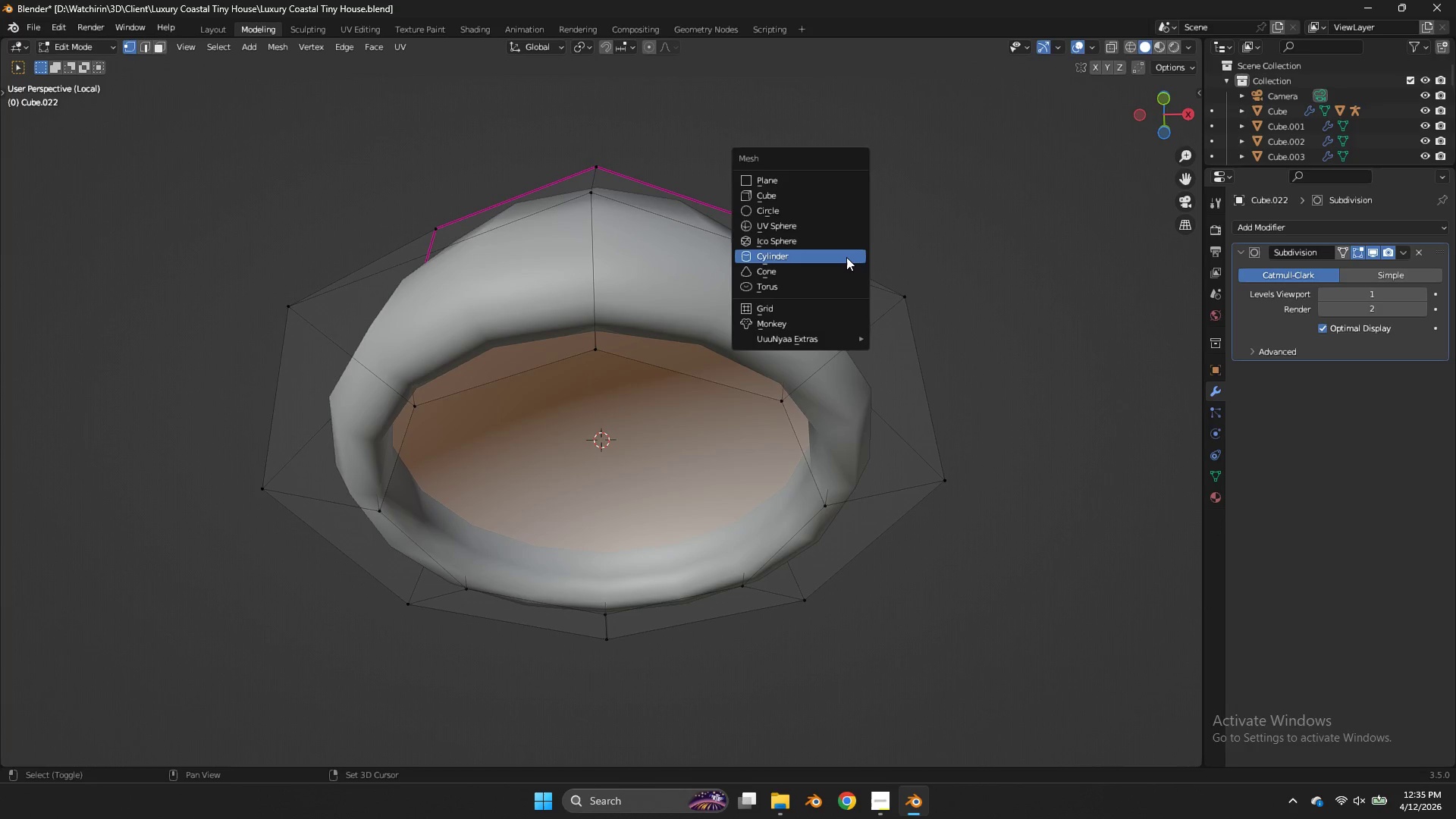 
key(Shift+A)
 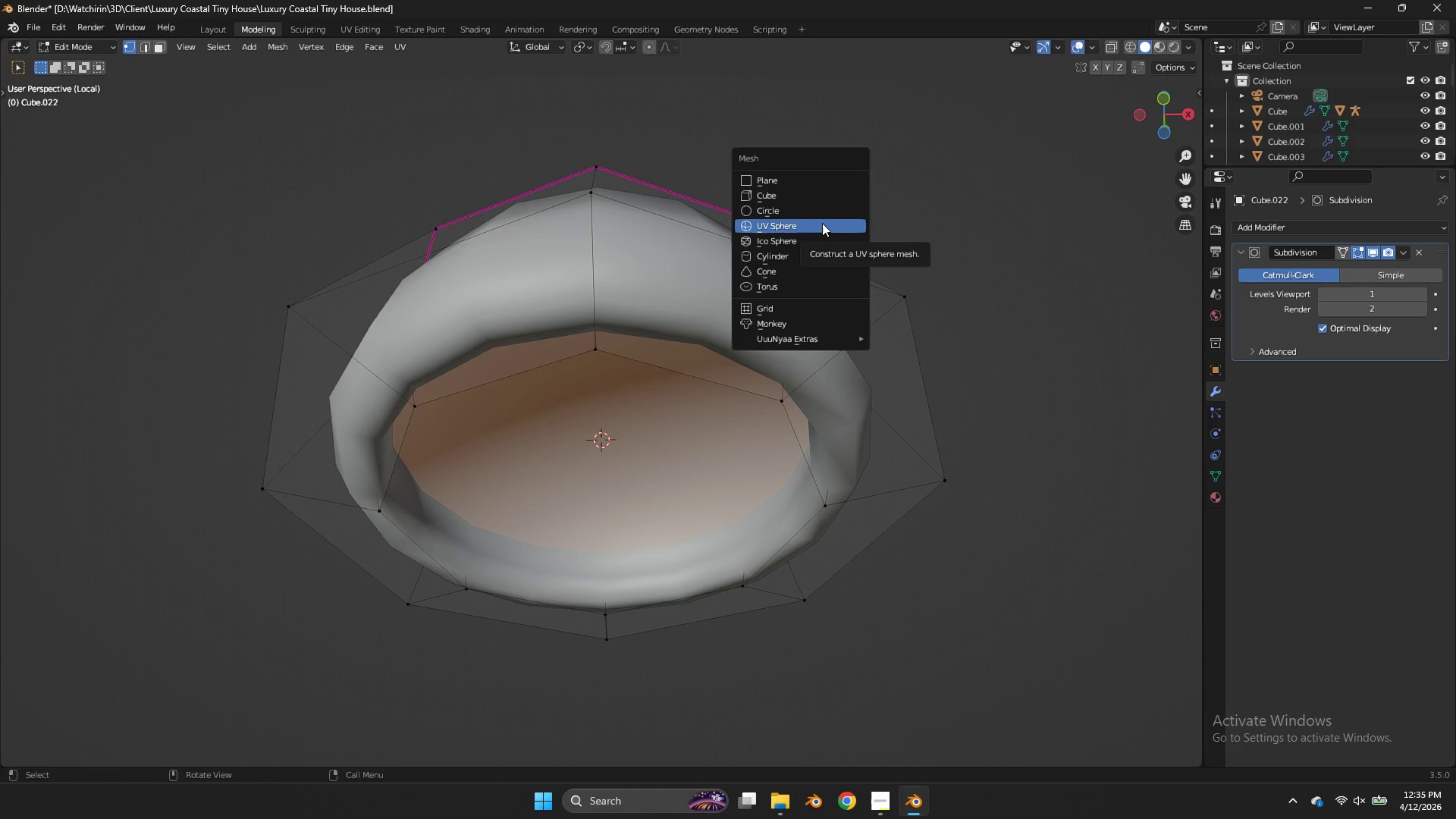 
left_click([821, 260])
 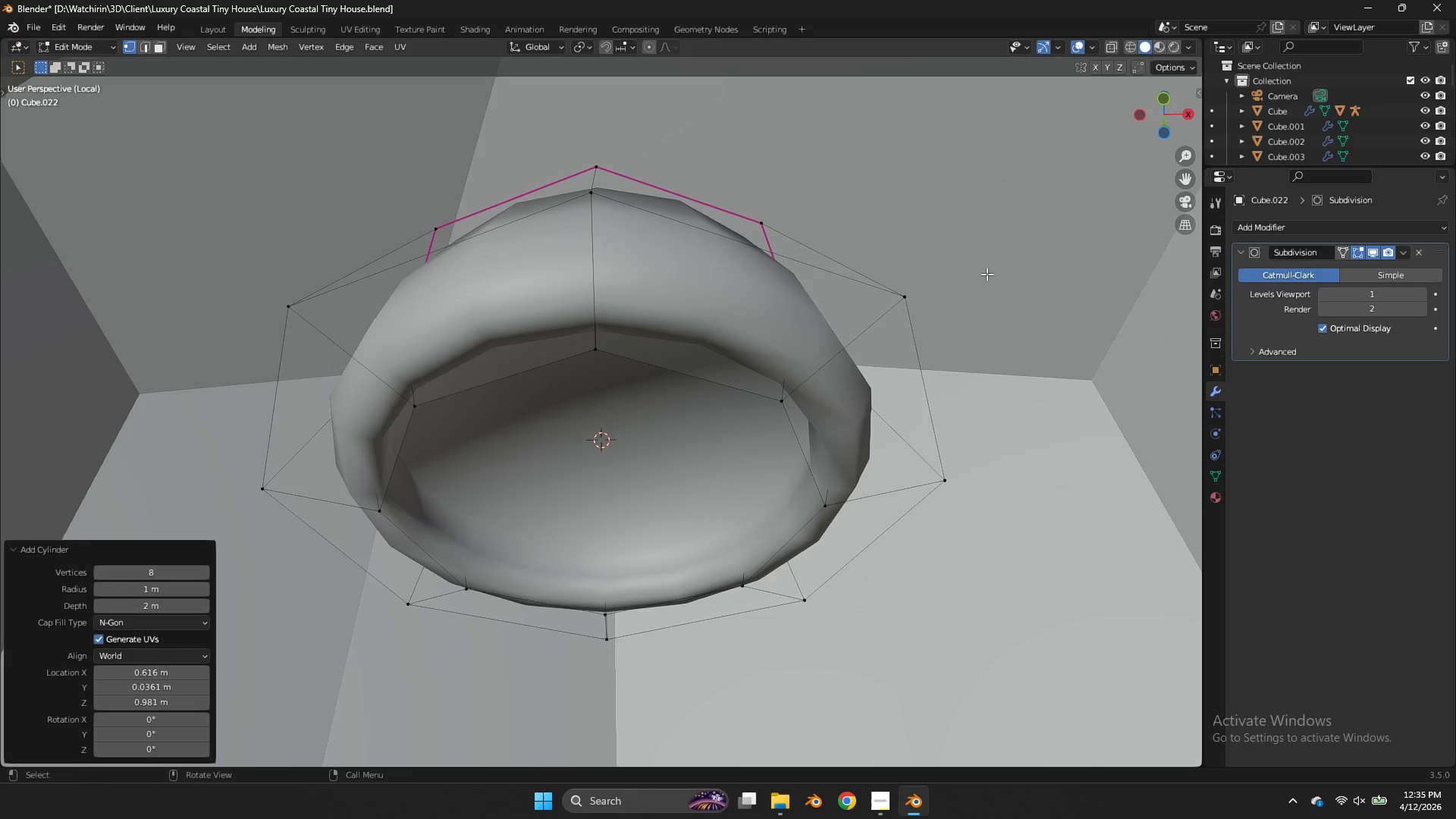 
type(ss)
 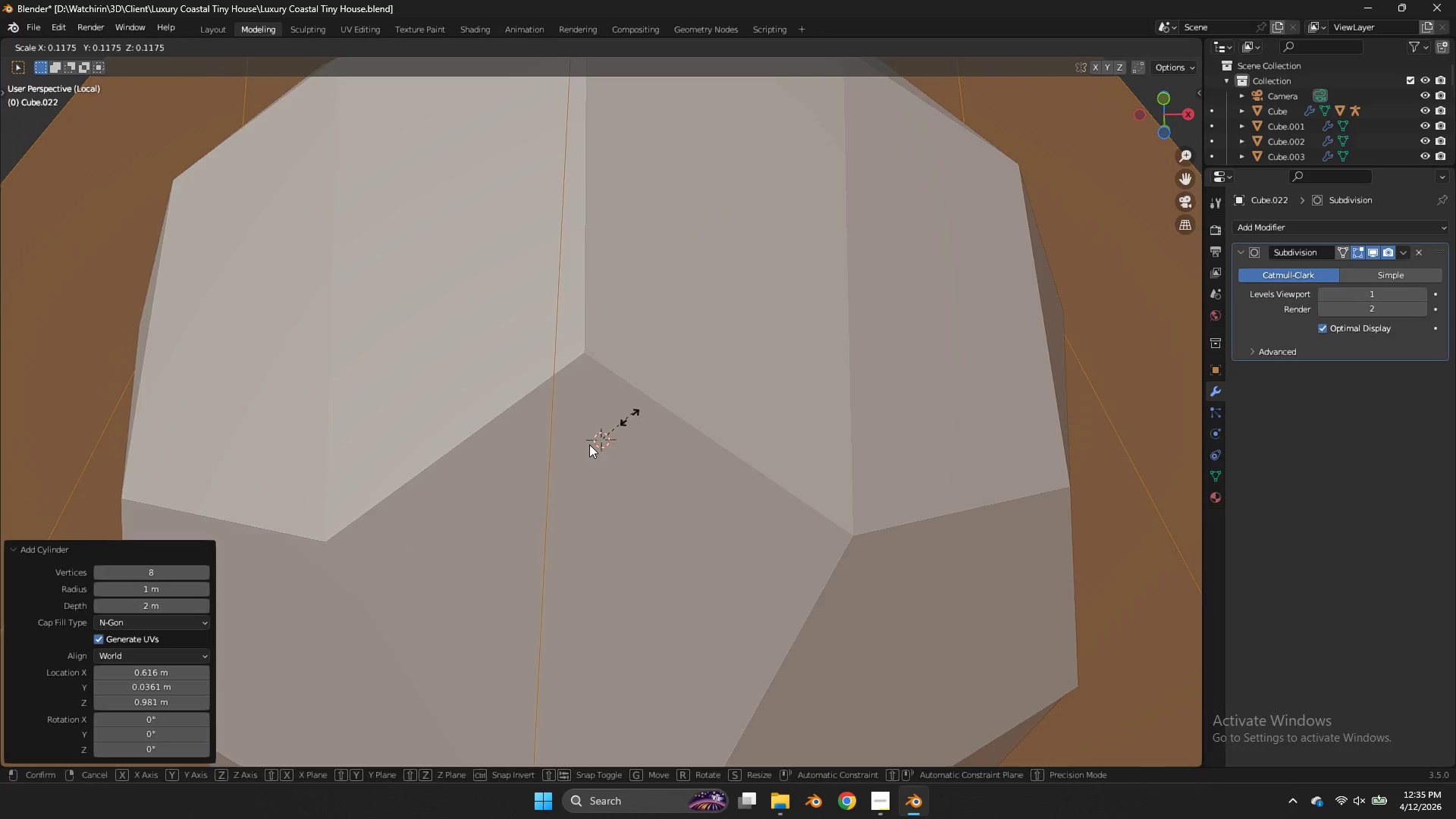 
left_click([580, 447])
 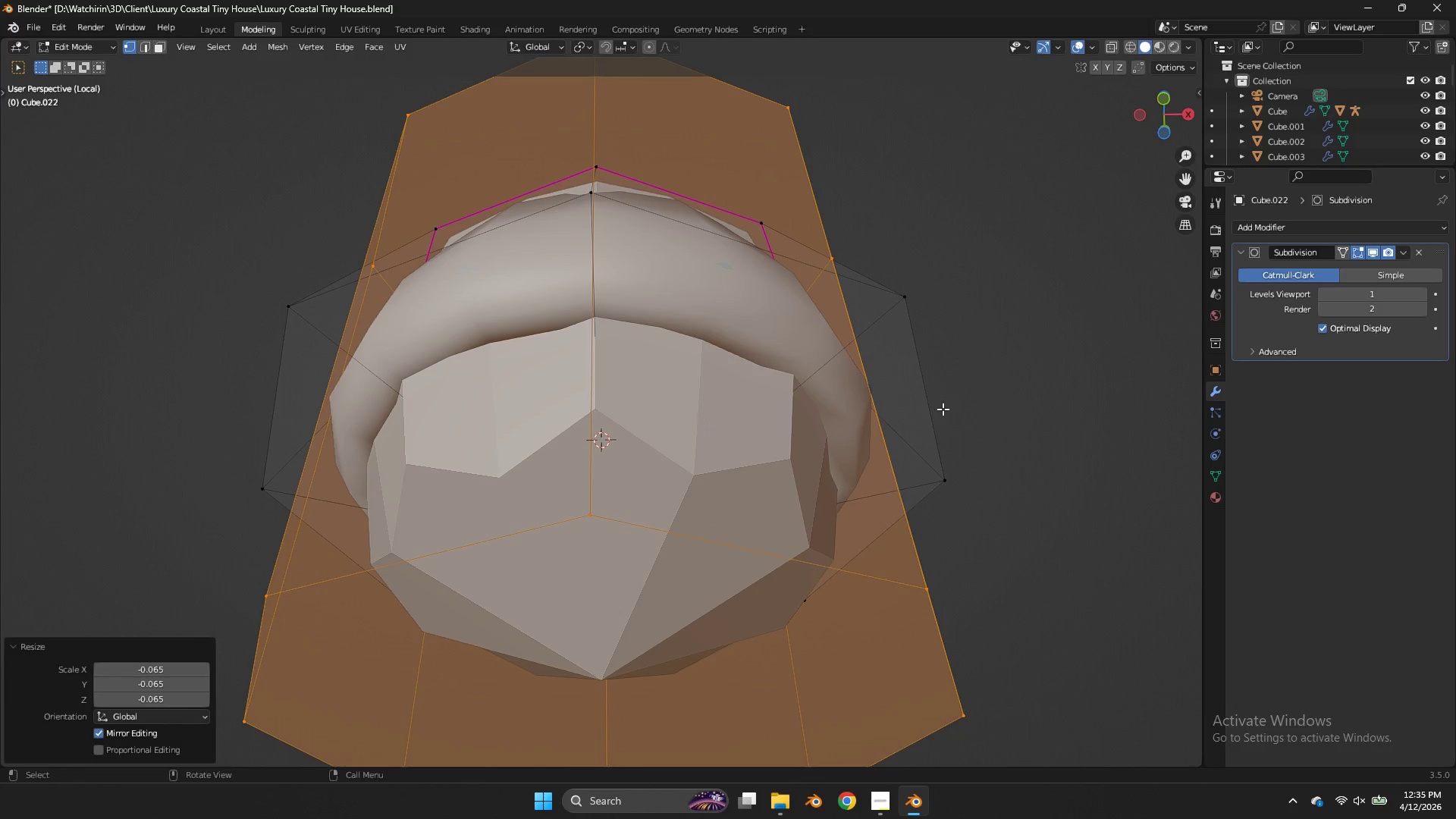 
key(S)
 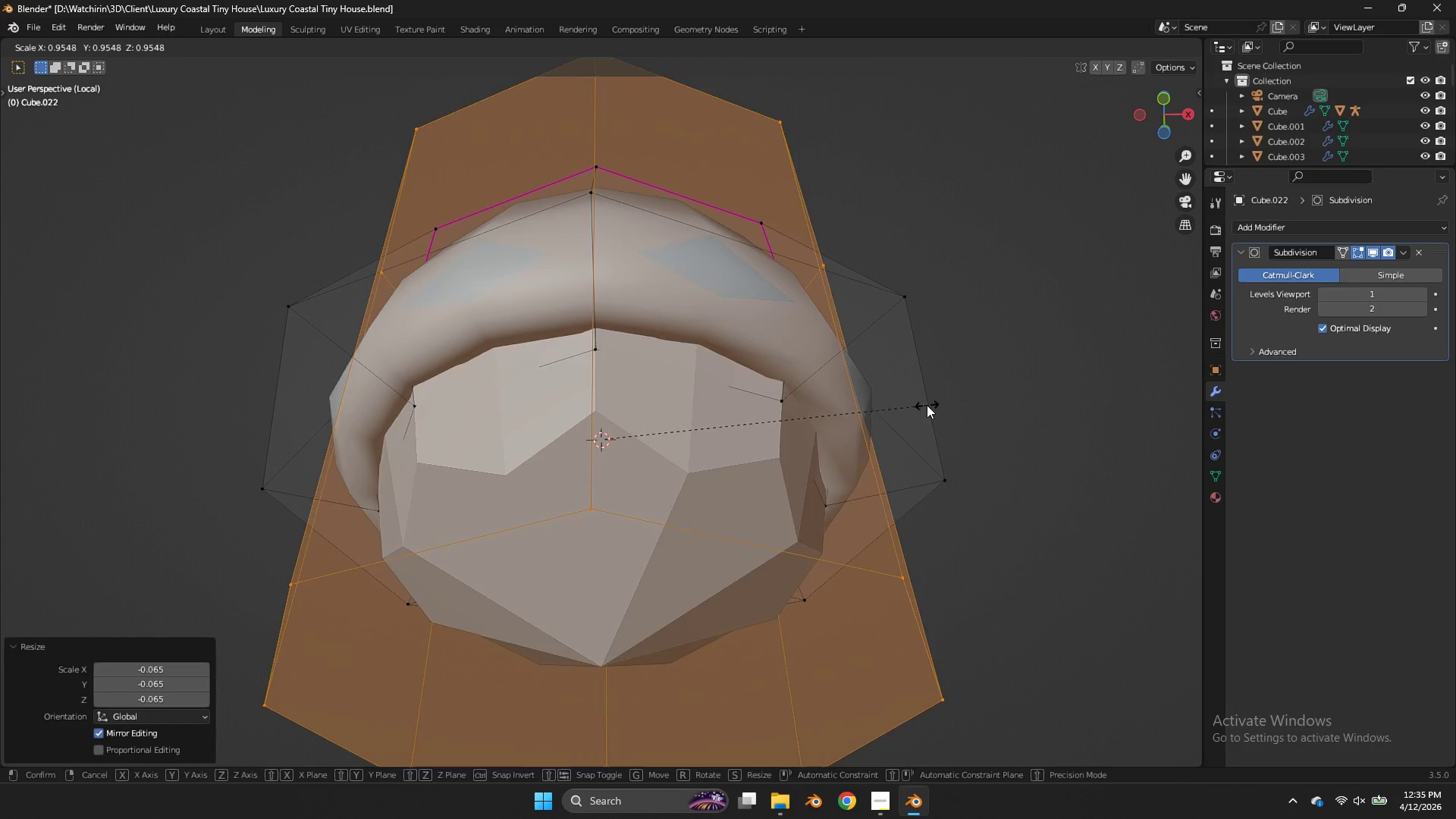 
right_click([871, 403])
 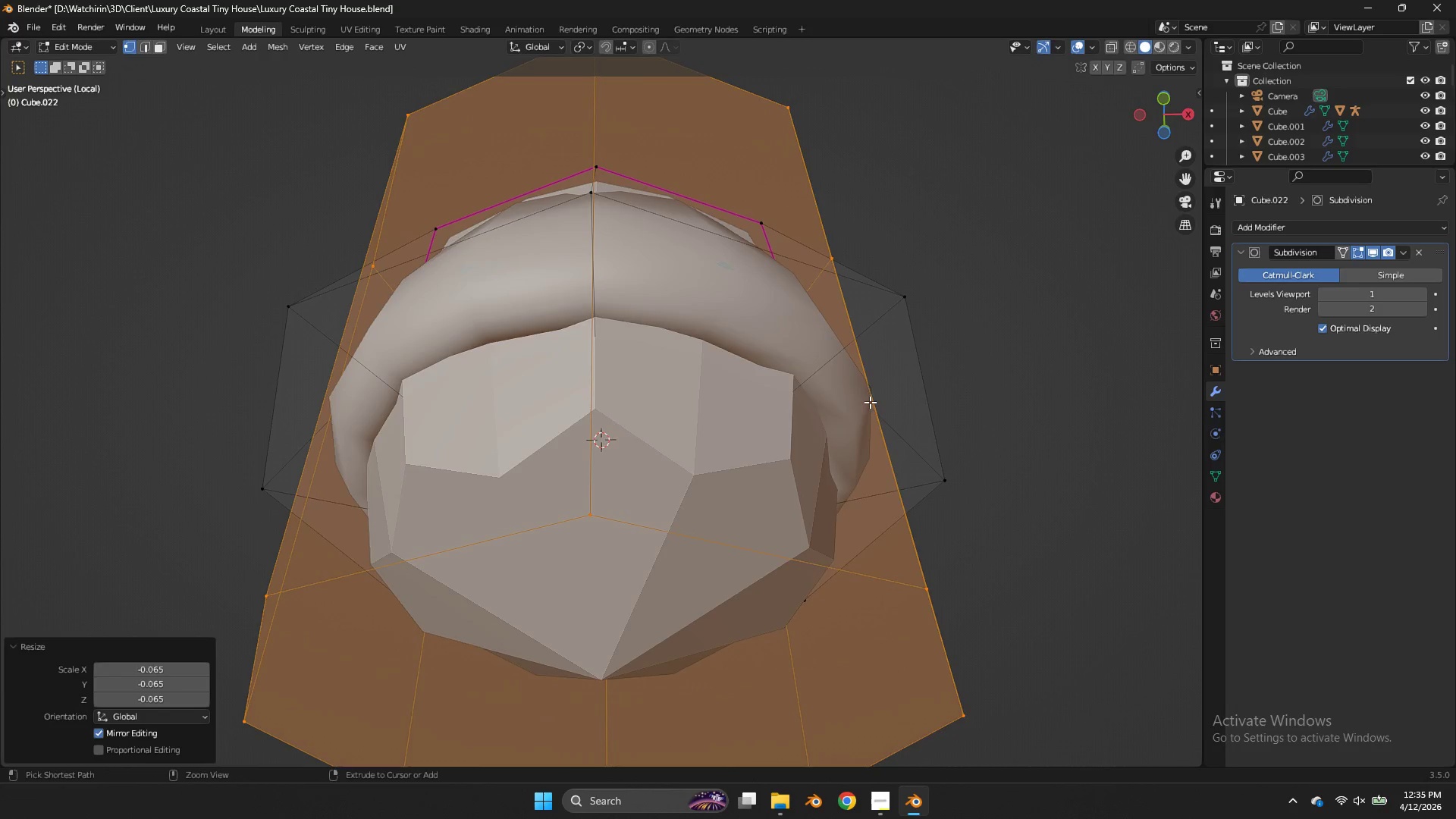 
key(Control+Z)
 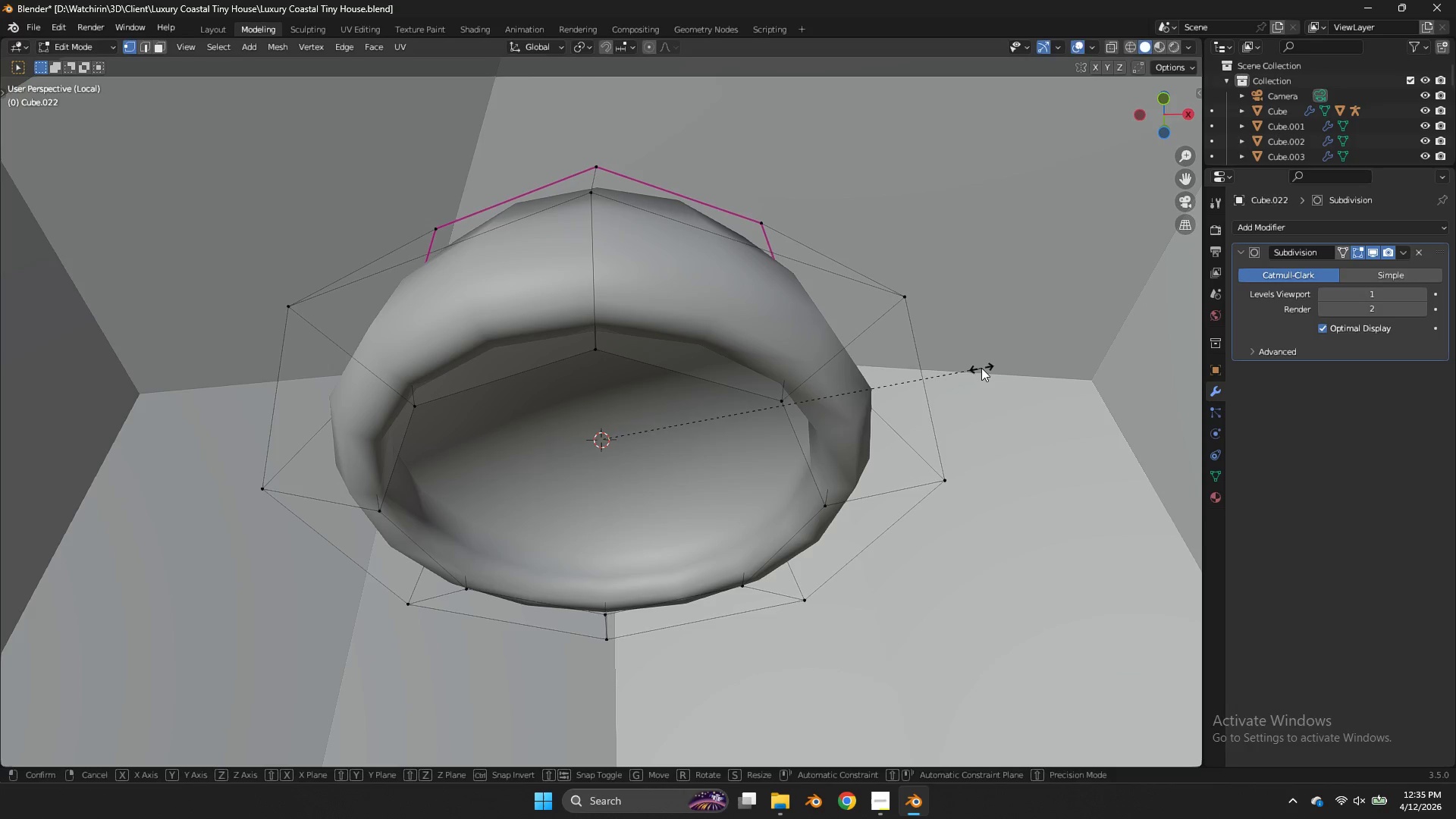 
type(ss)
 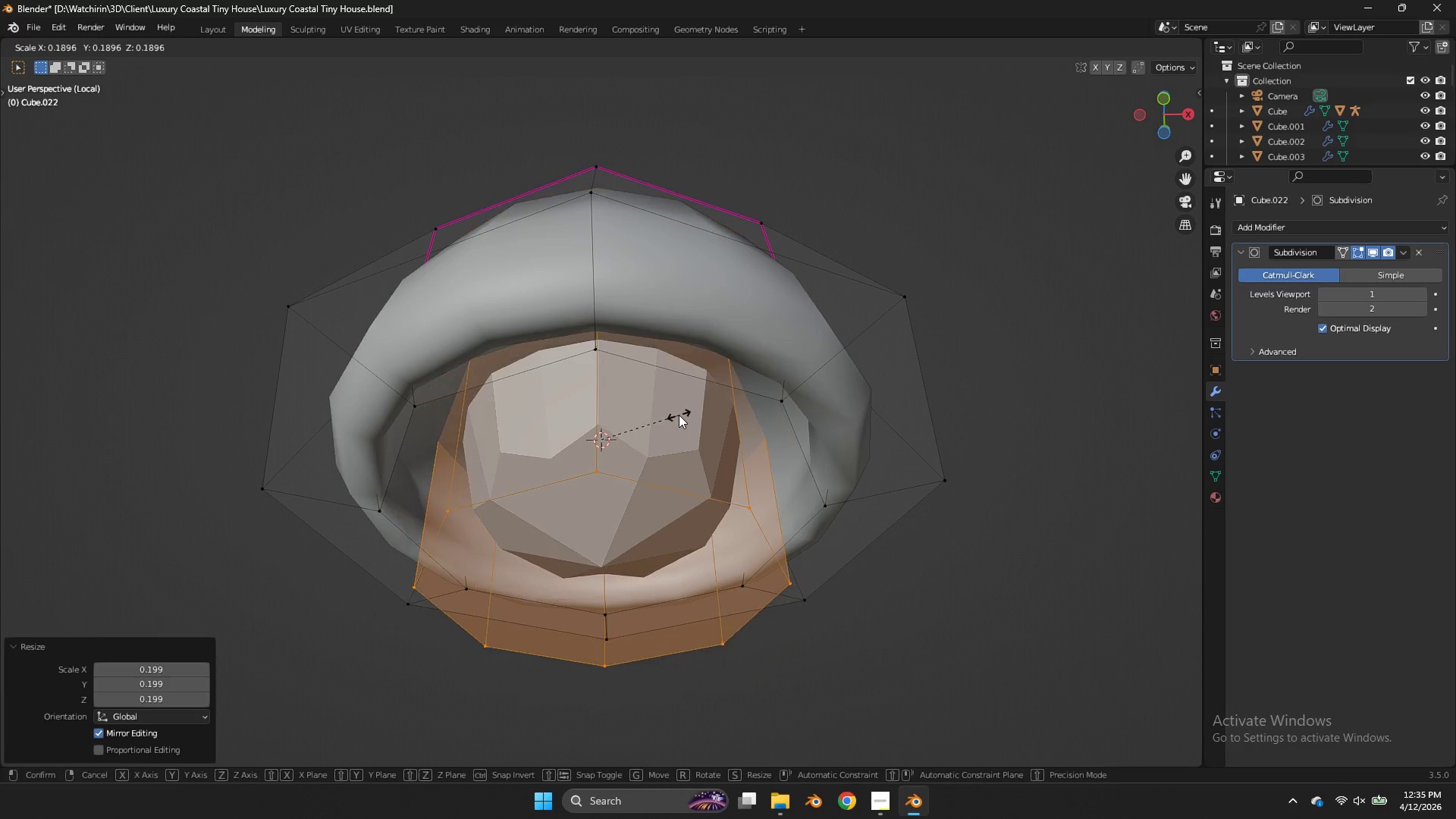 
left_click([679, 415])
 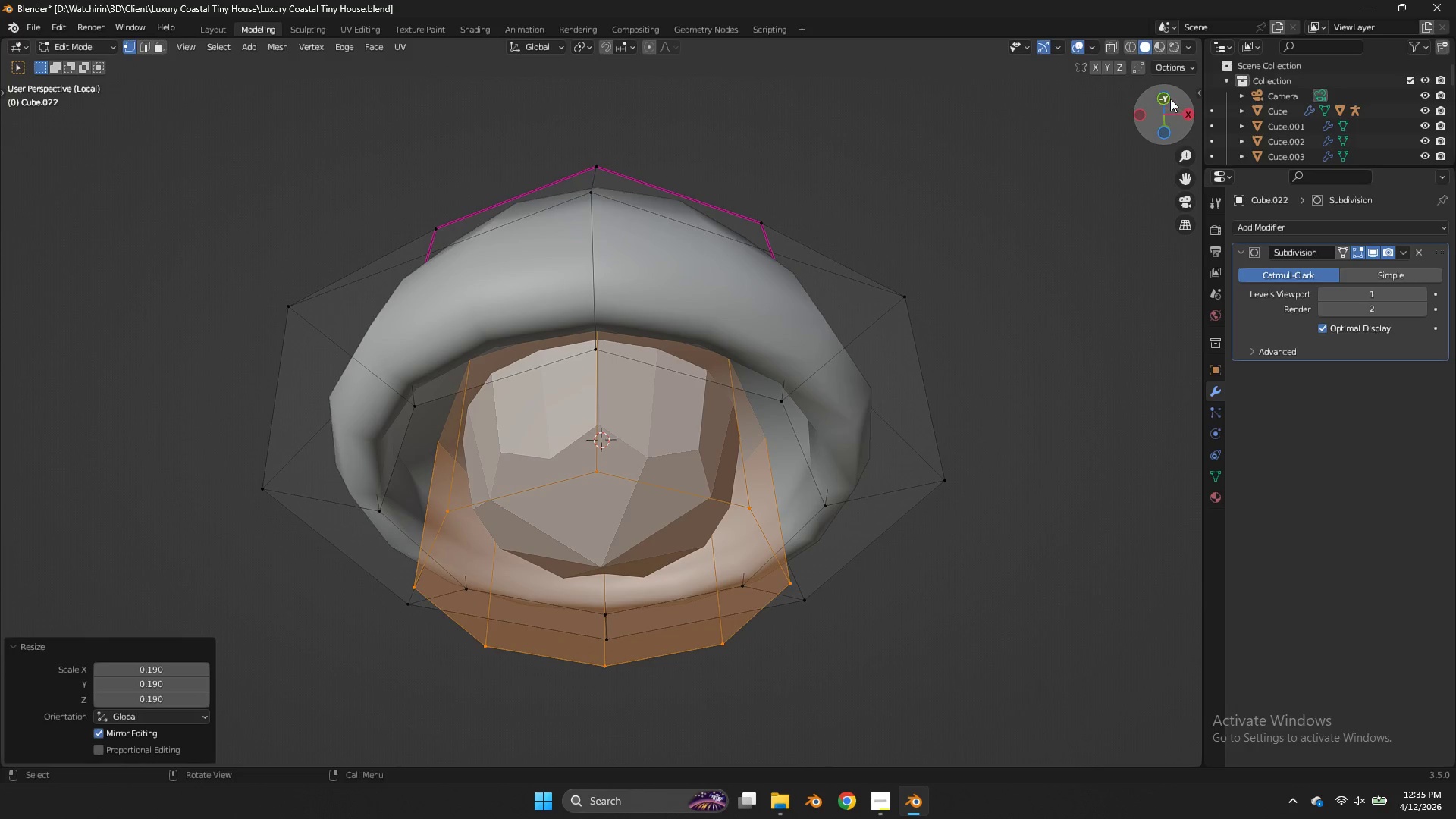 
left_click([1164, 96])
 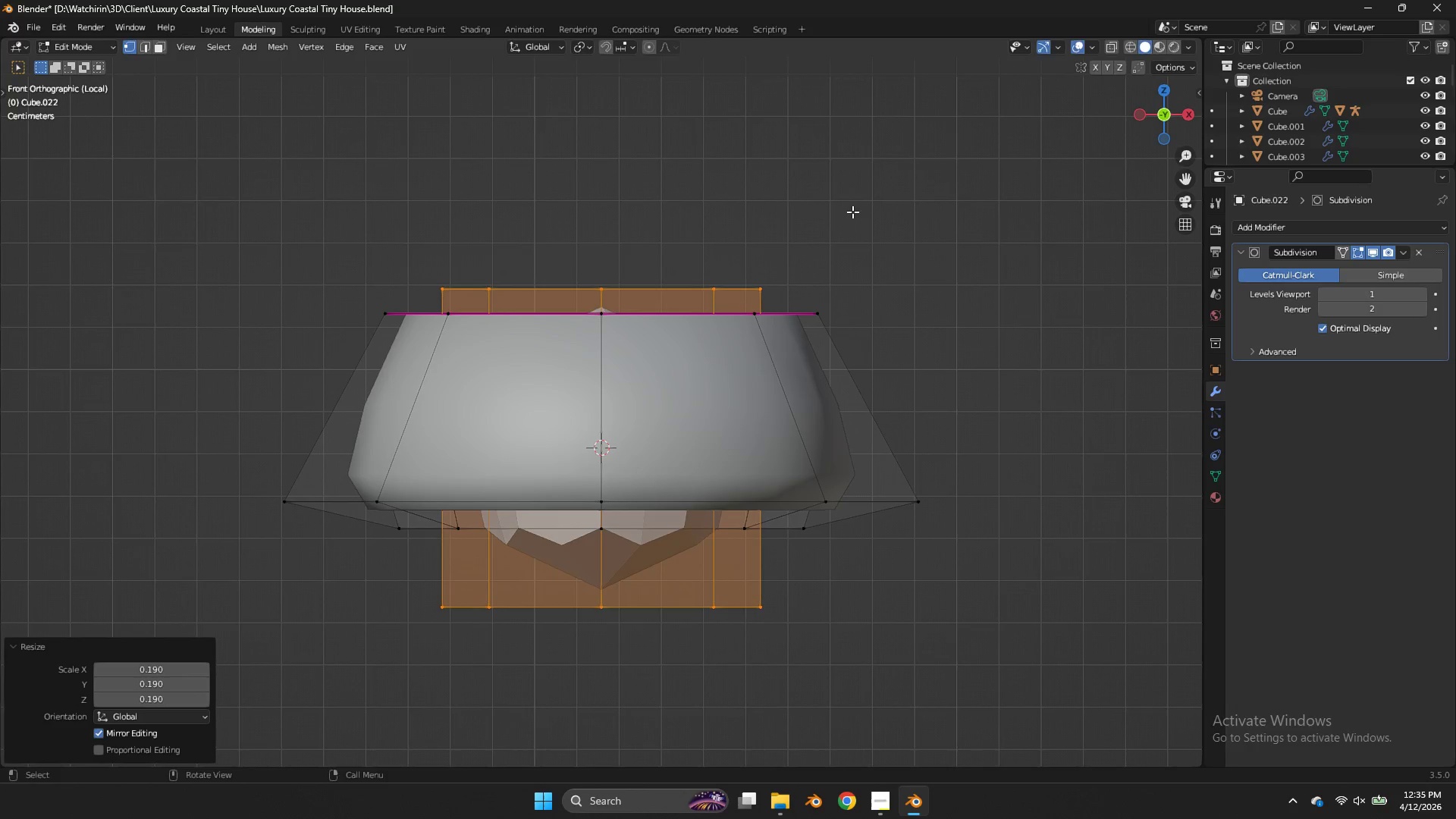 
type(gz)
 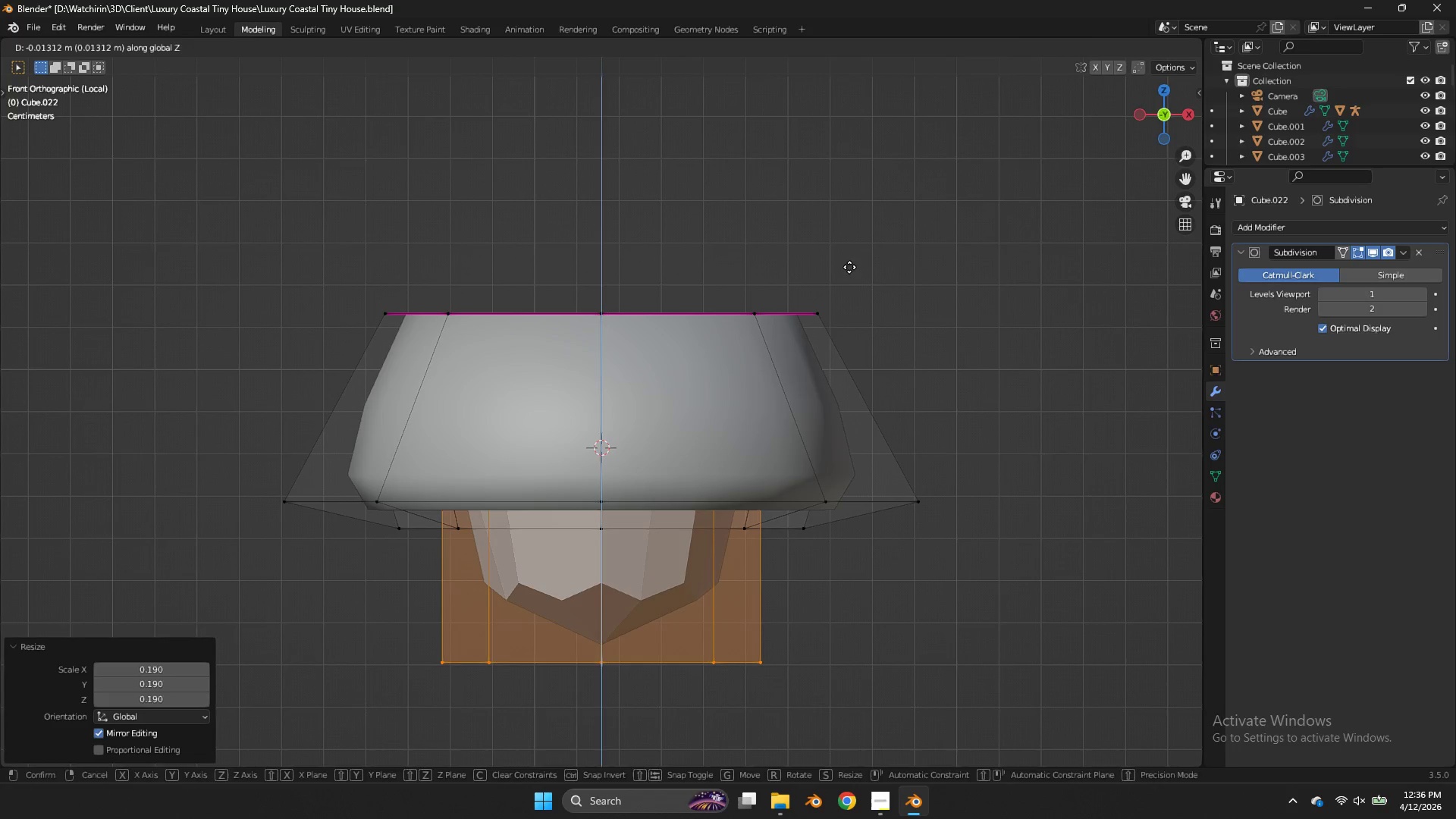 
left_click([849, 267])
 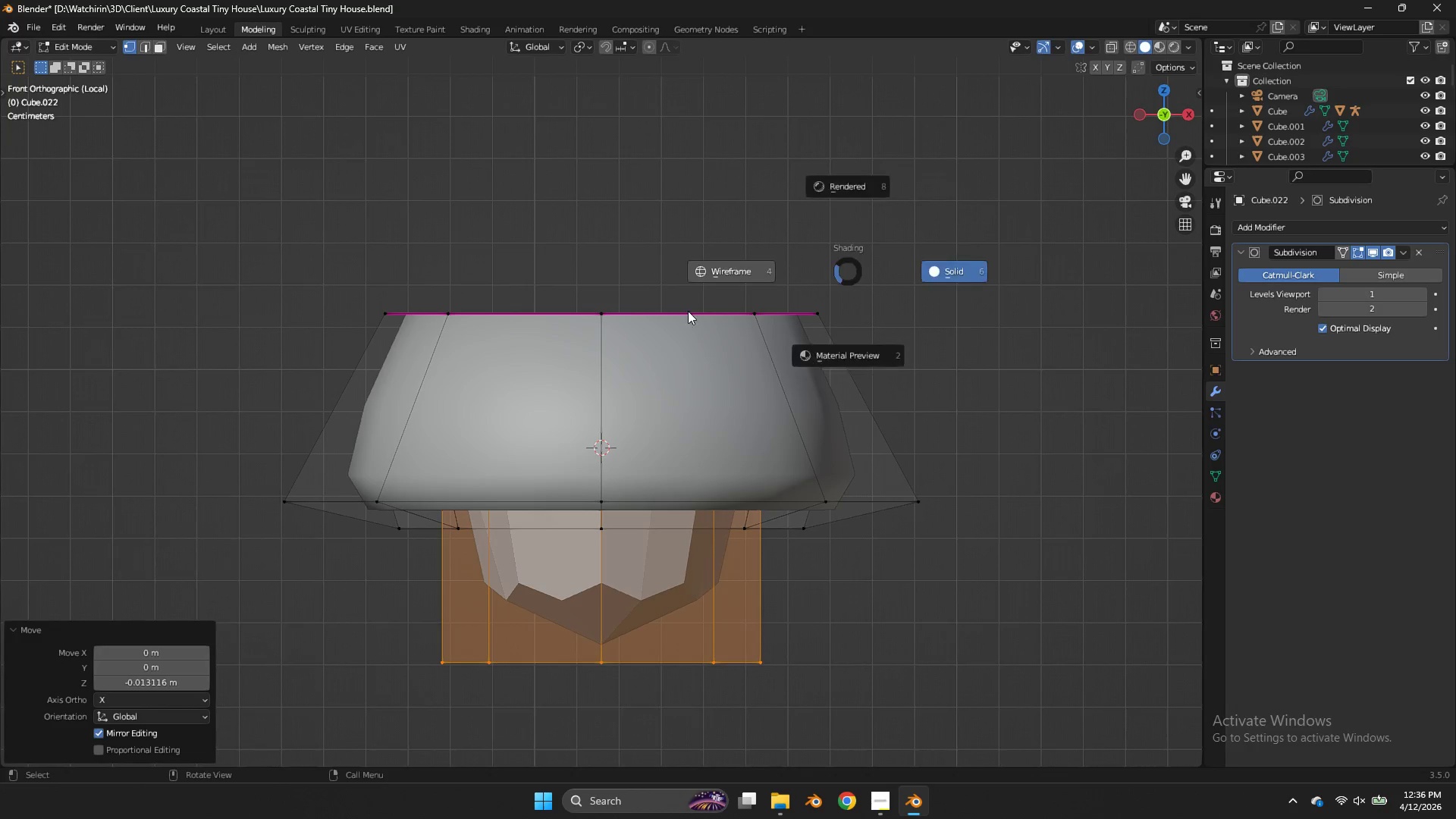 
type(zgz)
 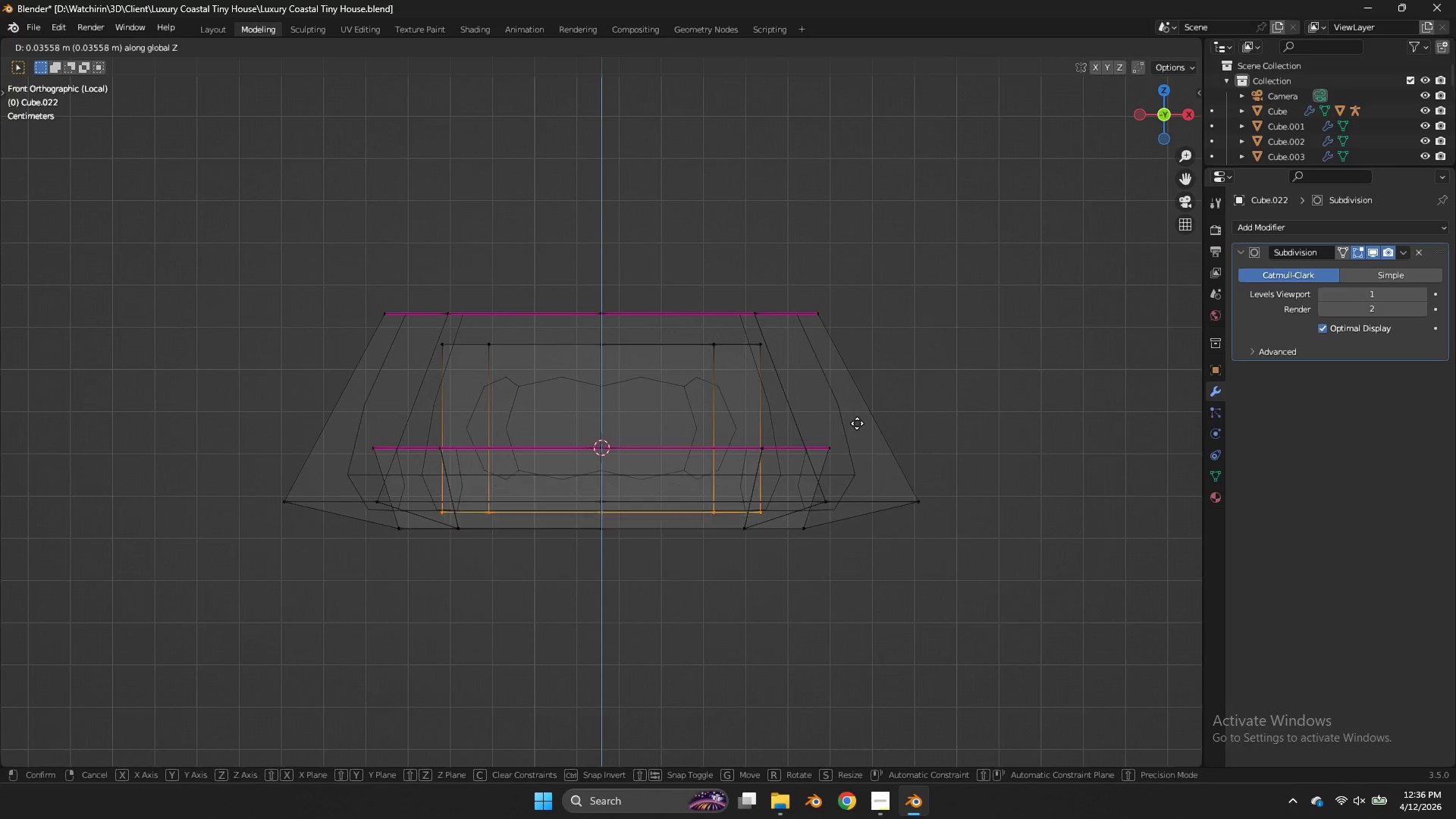 
left_click_drag(start_coordinate=[930, 622], to_coordinate=[218, 708])
 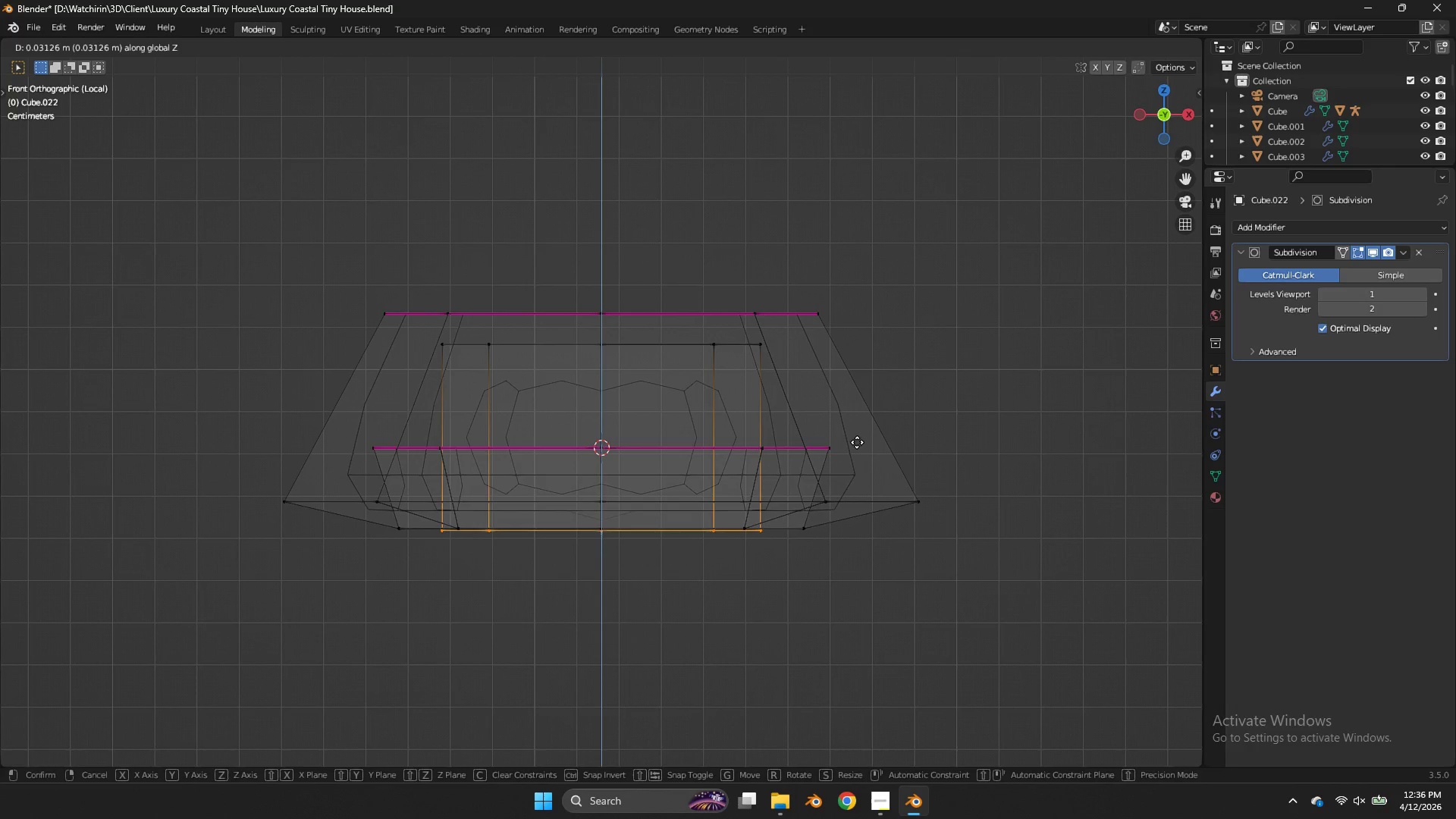 
left_click([858, 416])
 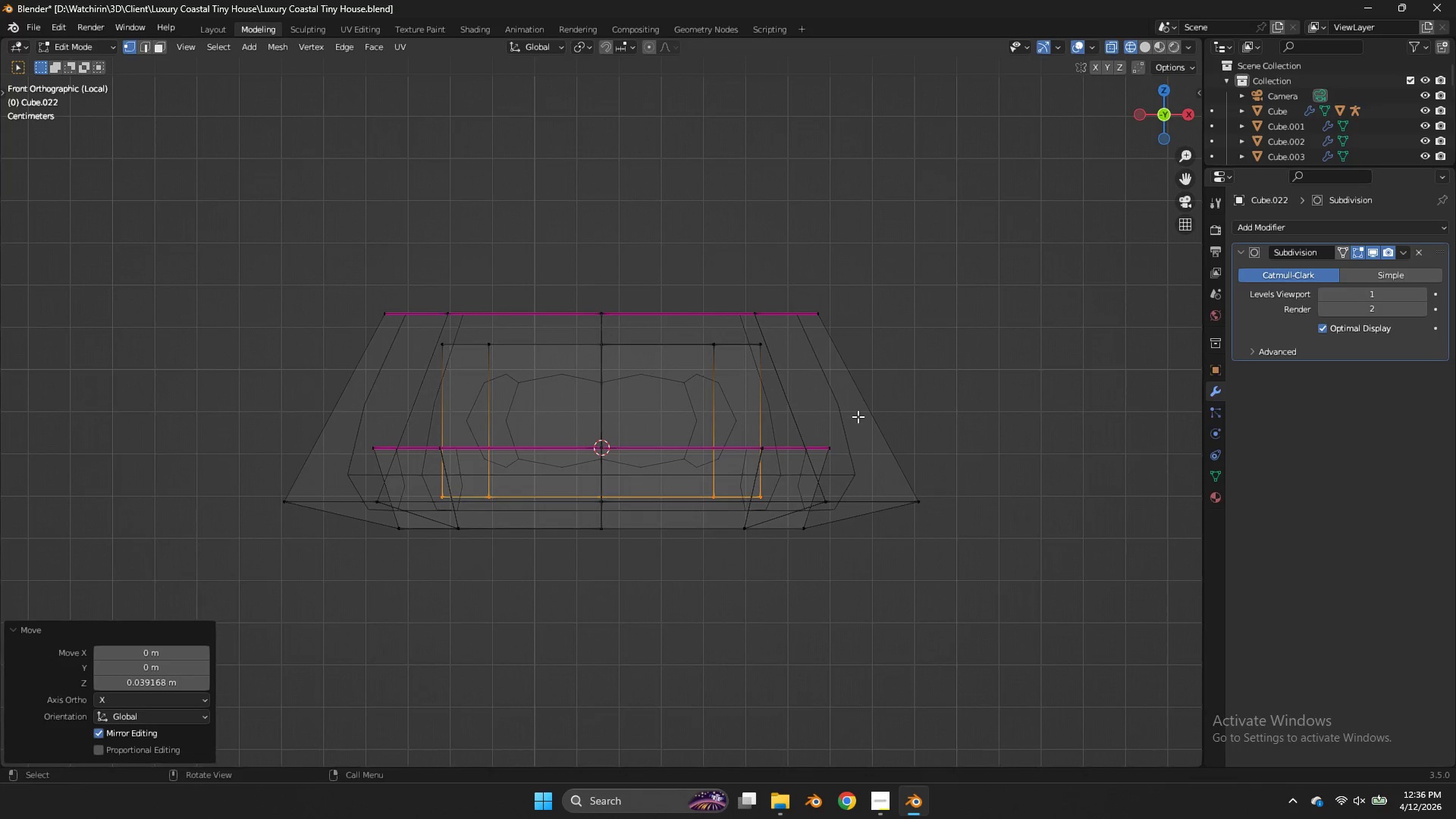 
key(S)
 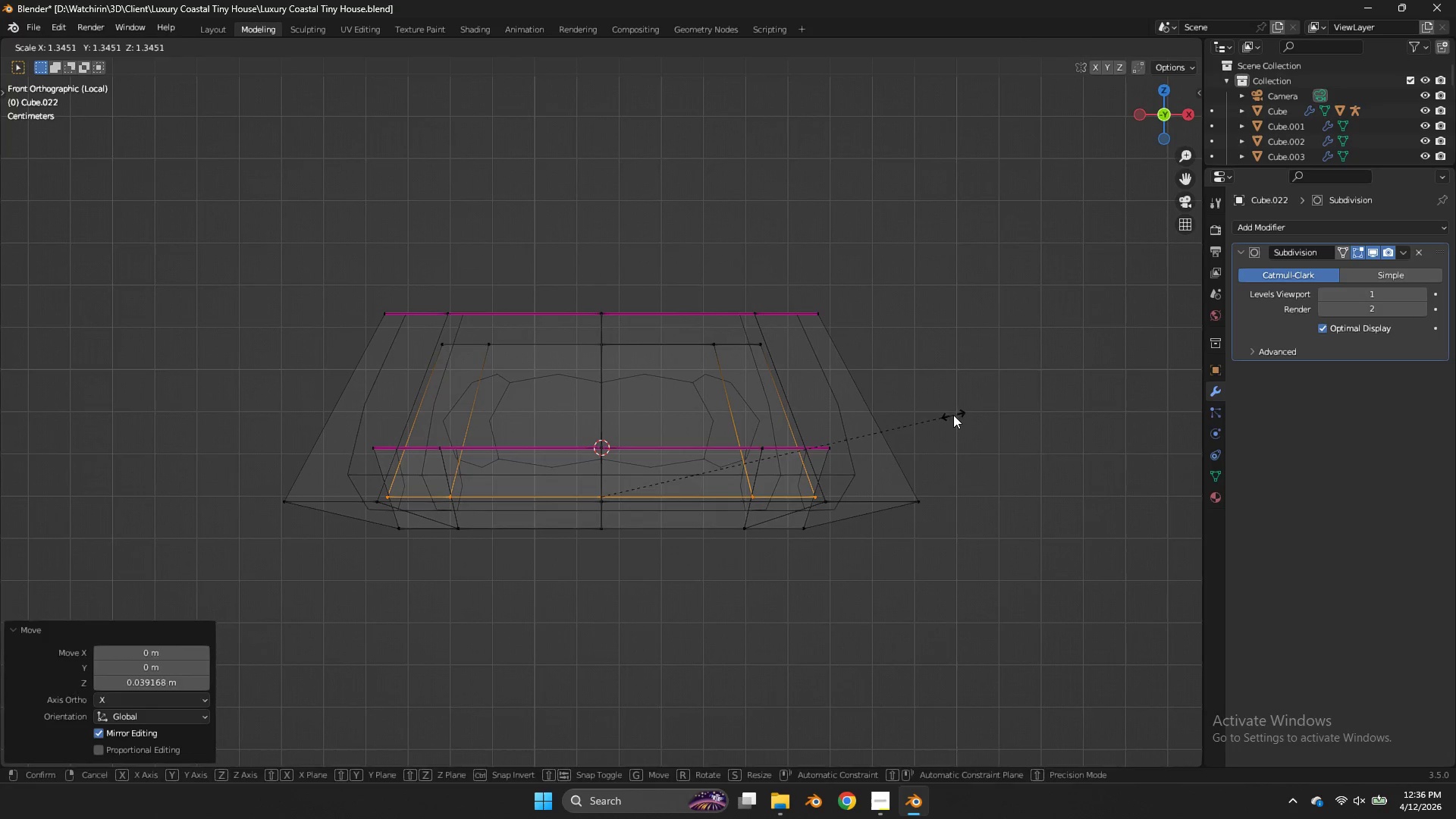 
left_click([953, 415])
 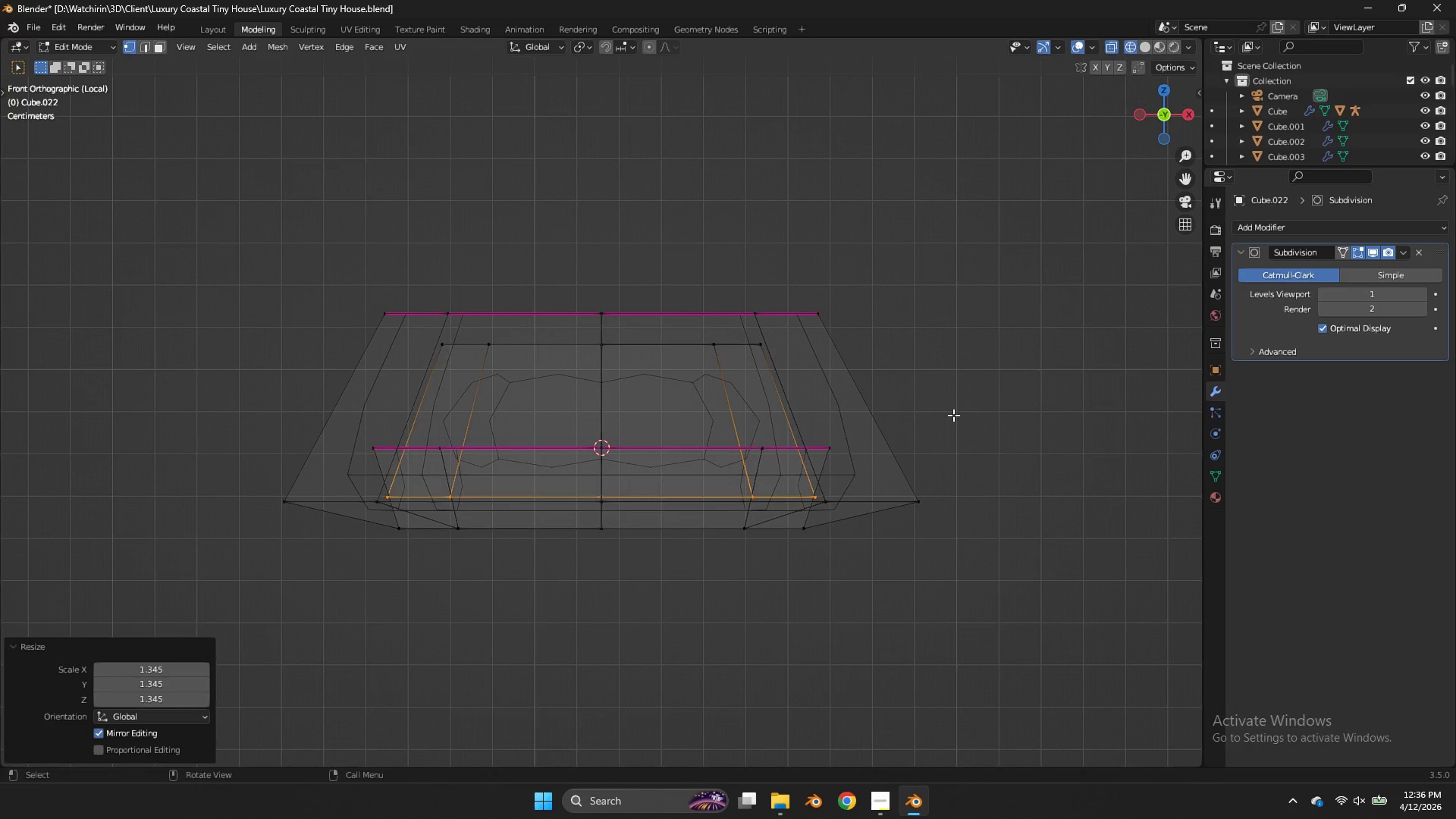 
key(E)
 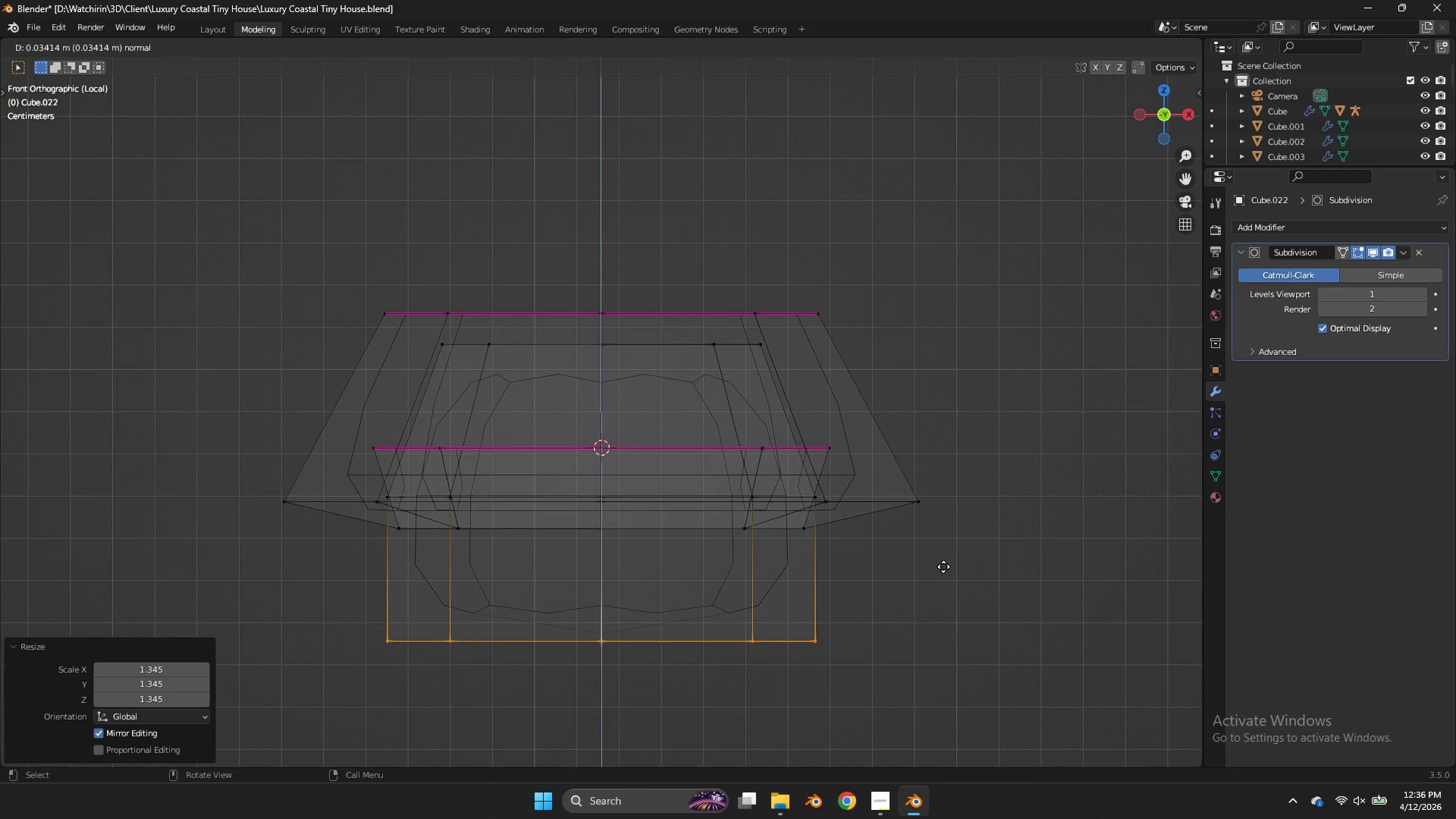 
left_click([941, 578])
 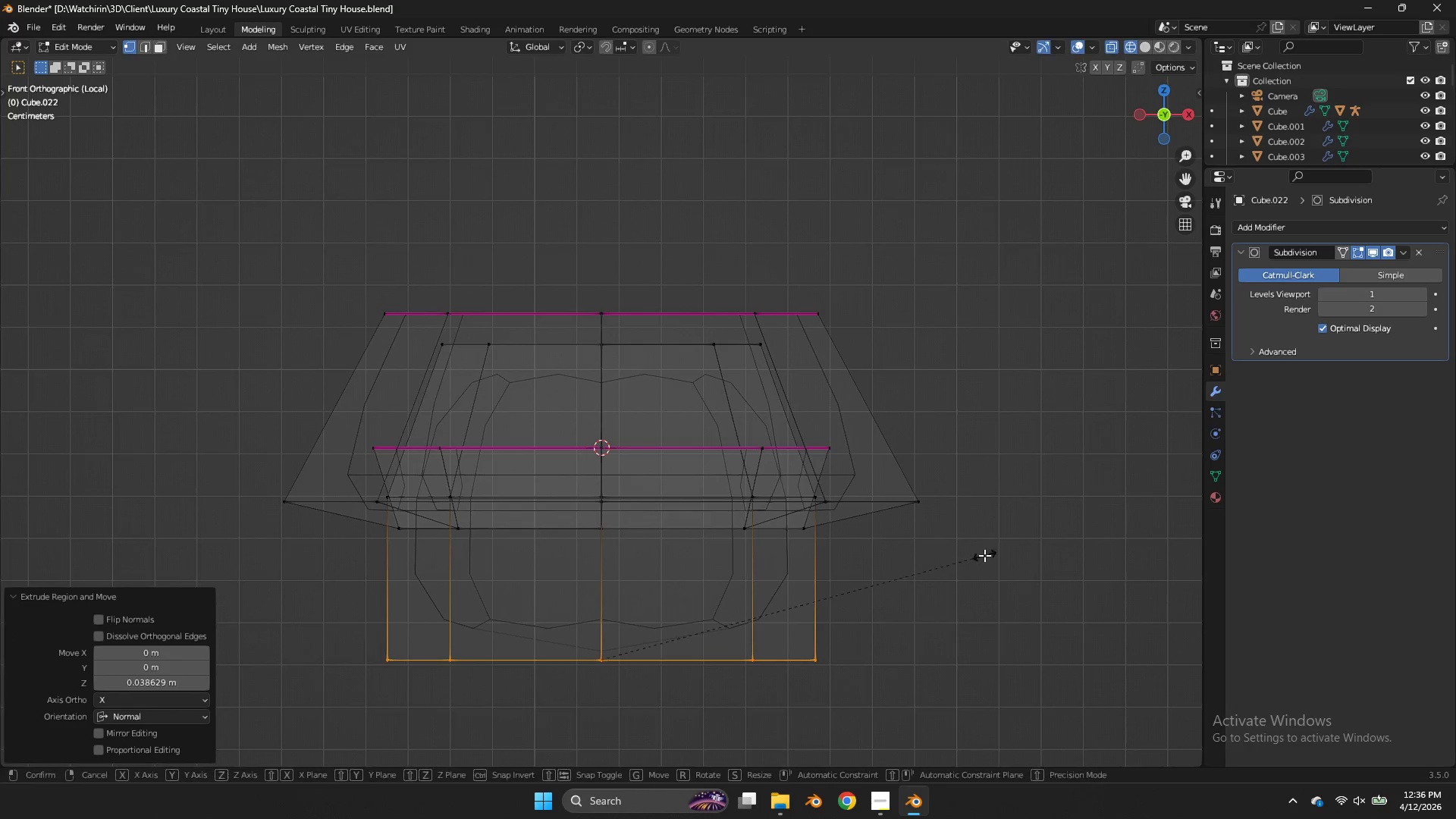 
key(S)
 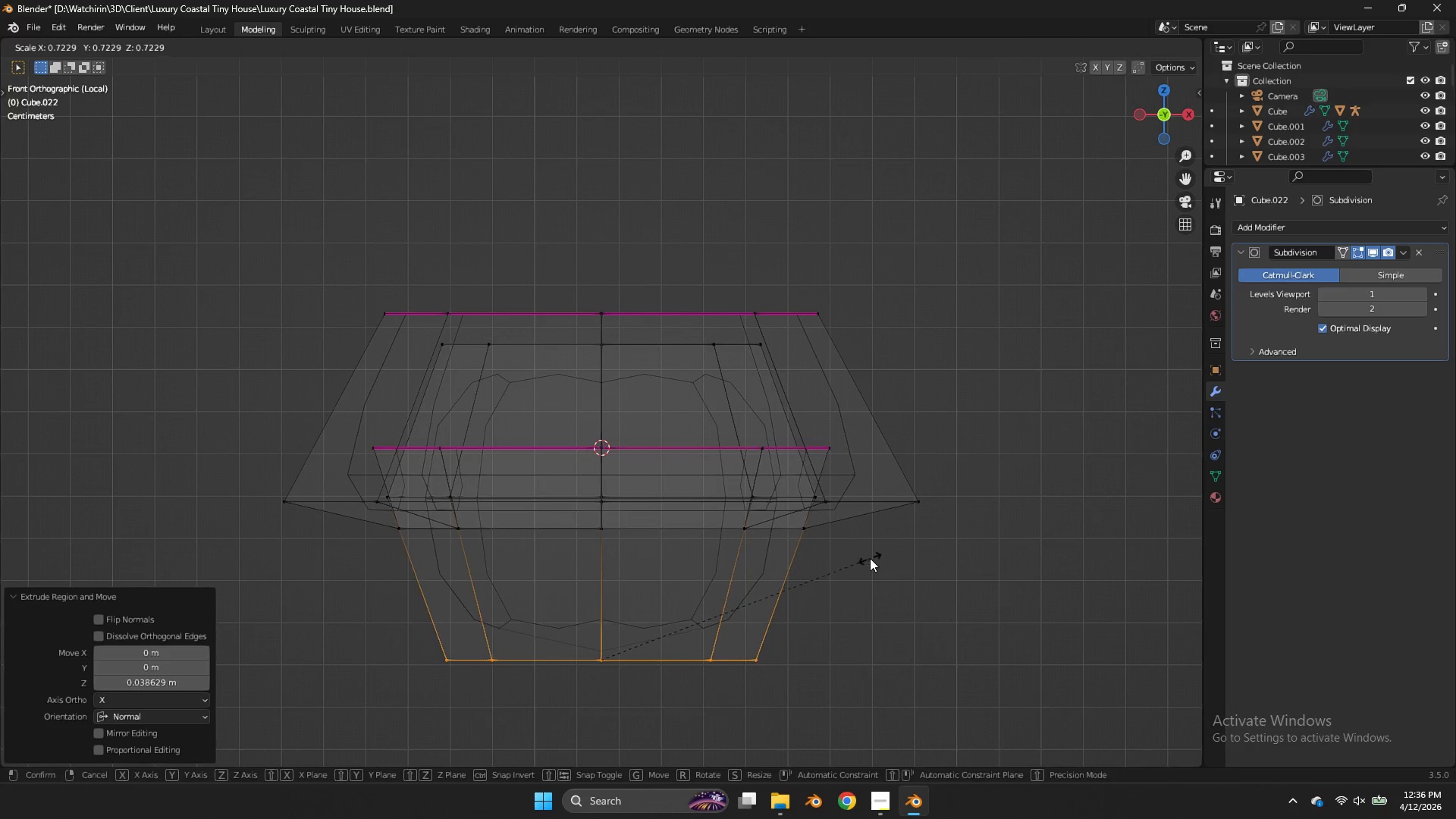 
left_click([870, 558])
 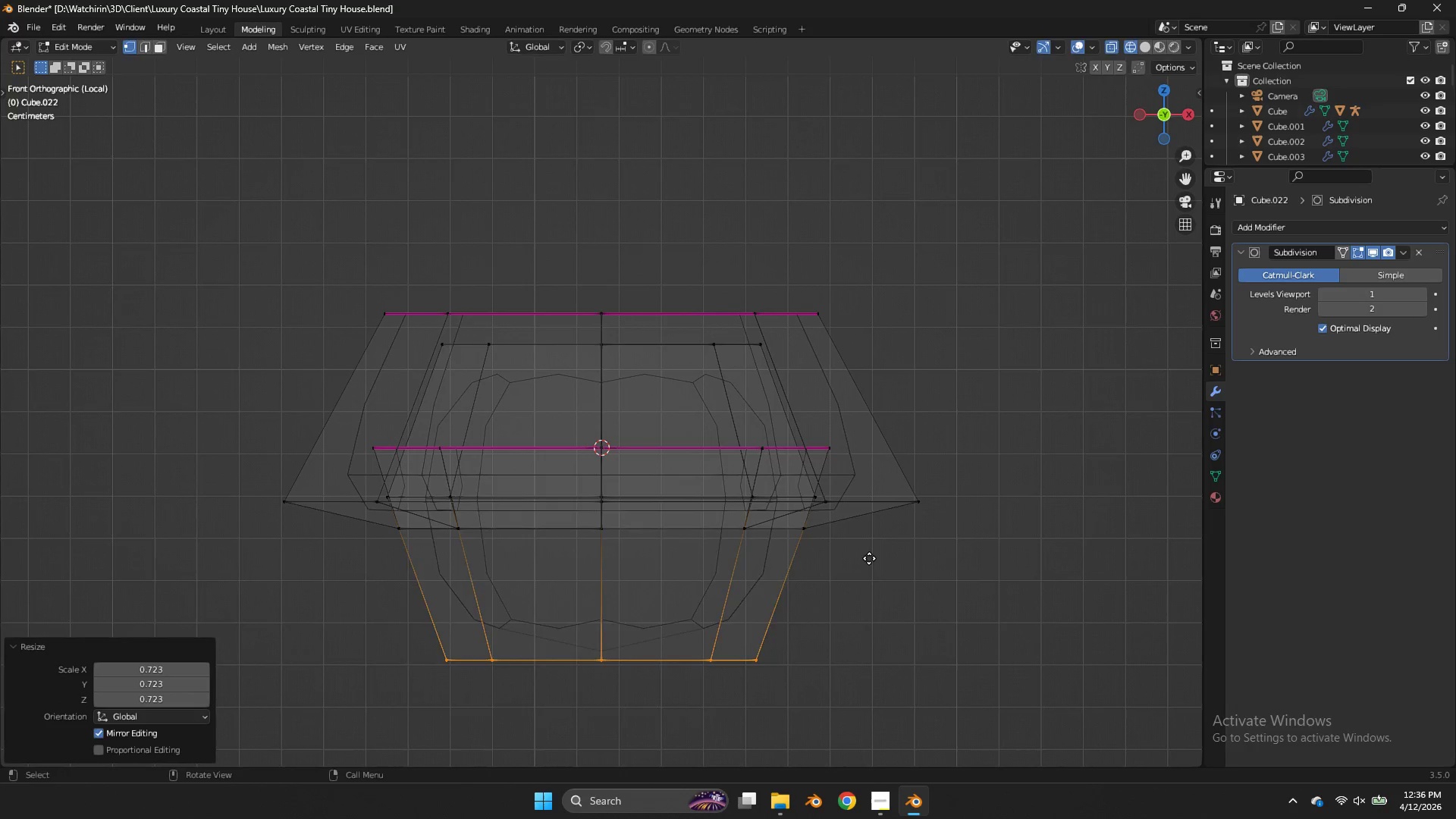 
type(ez)
 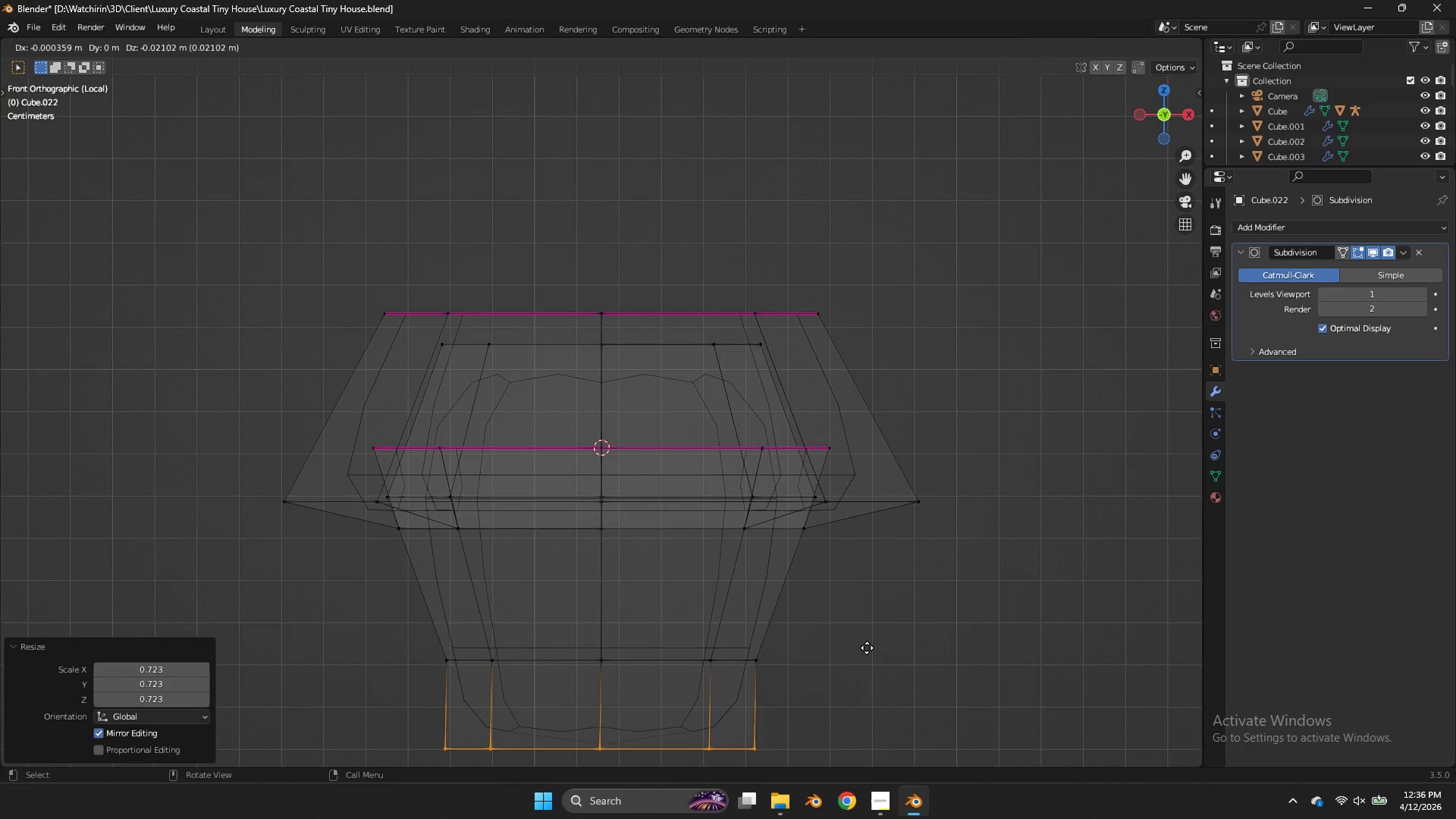 
left_click([867, 648])
 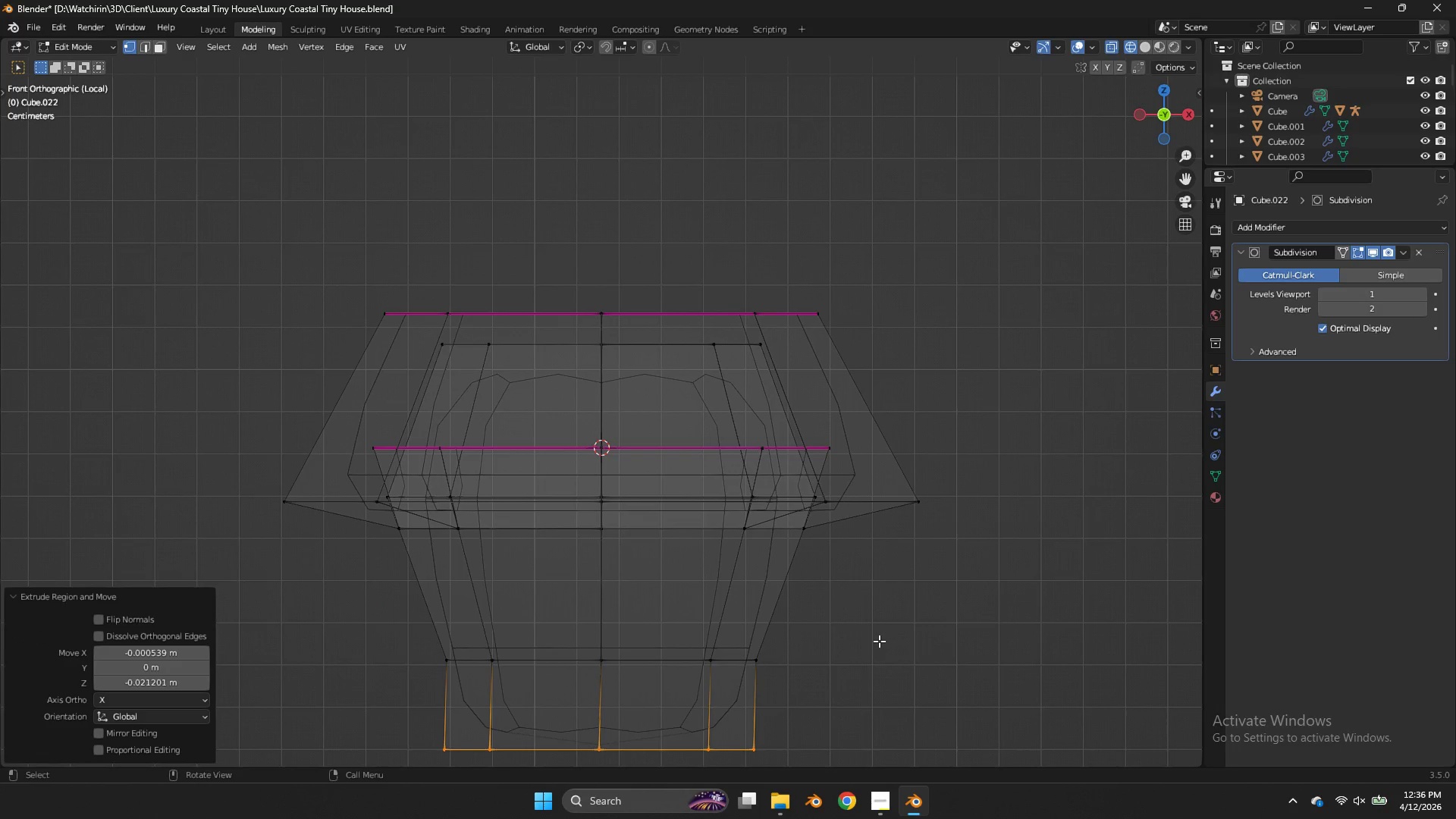 
key(Z)
 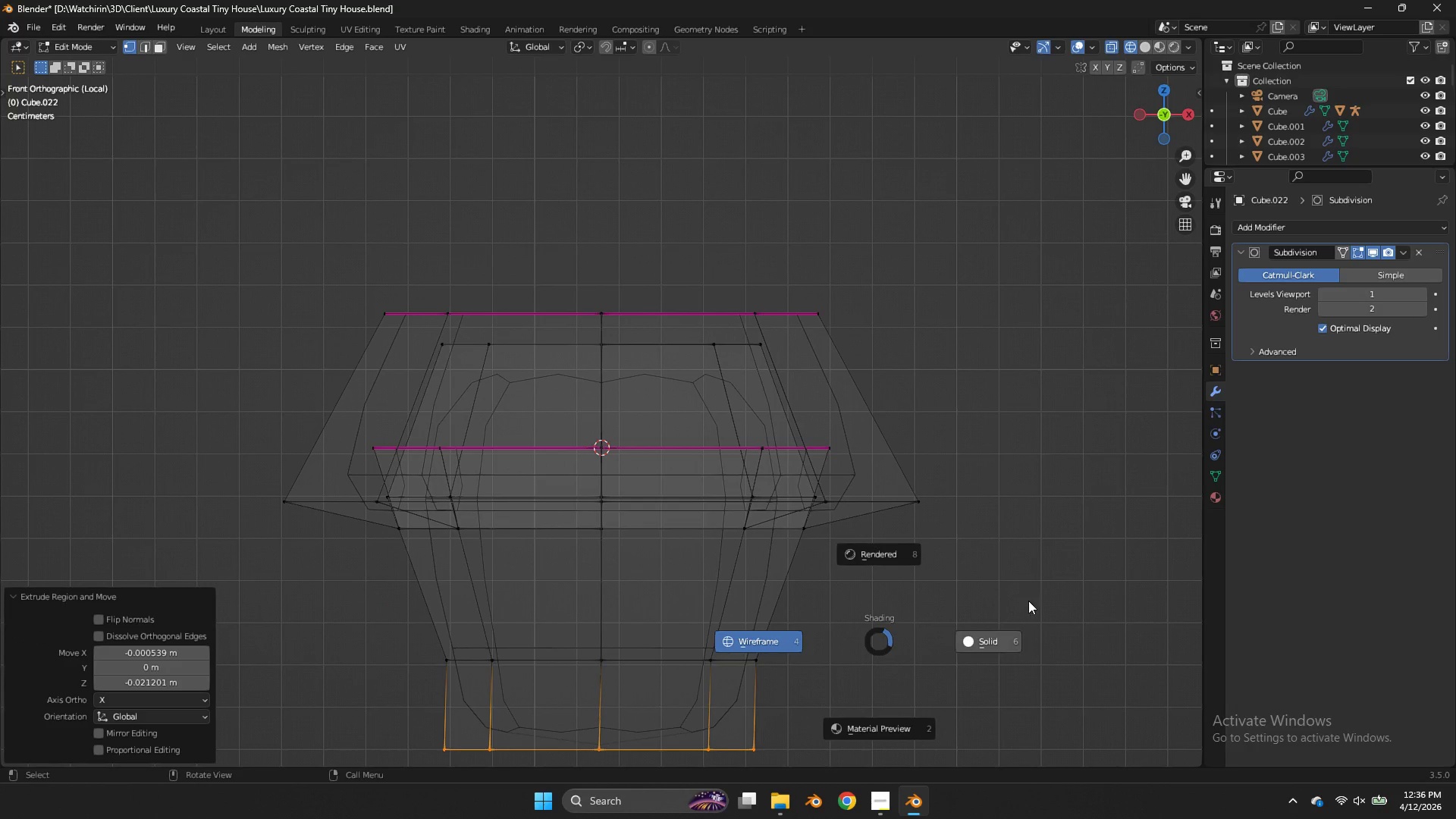 
left_click([1018, 615])
 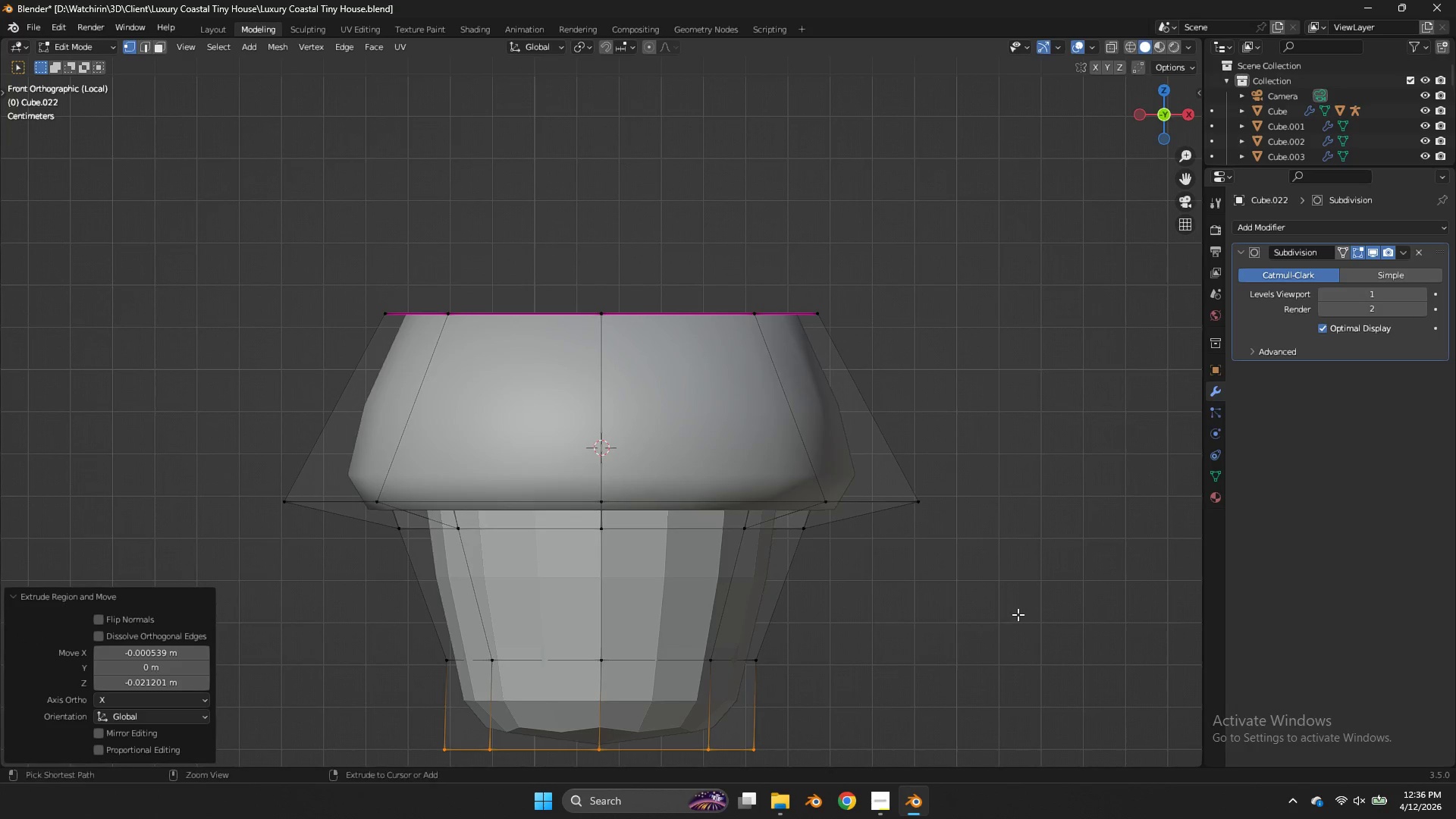 
key(Control+Z)
 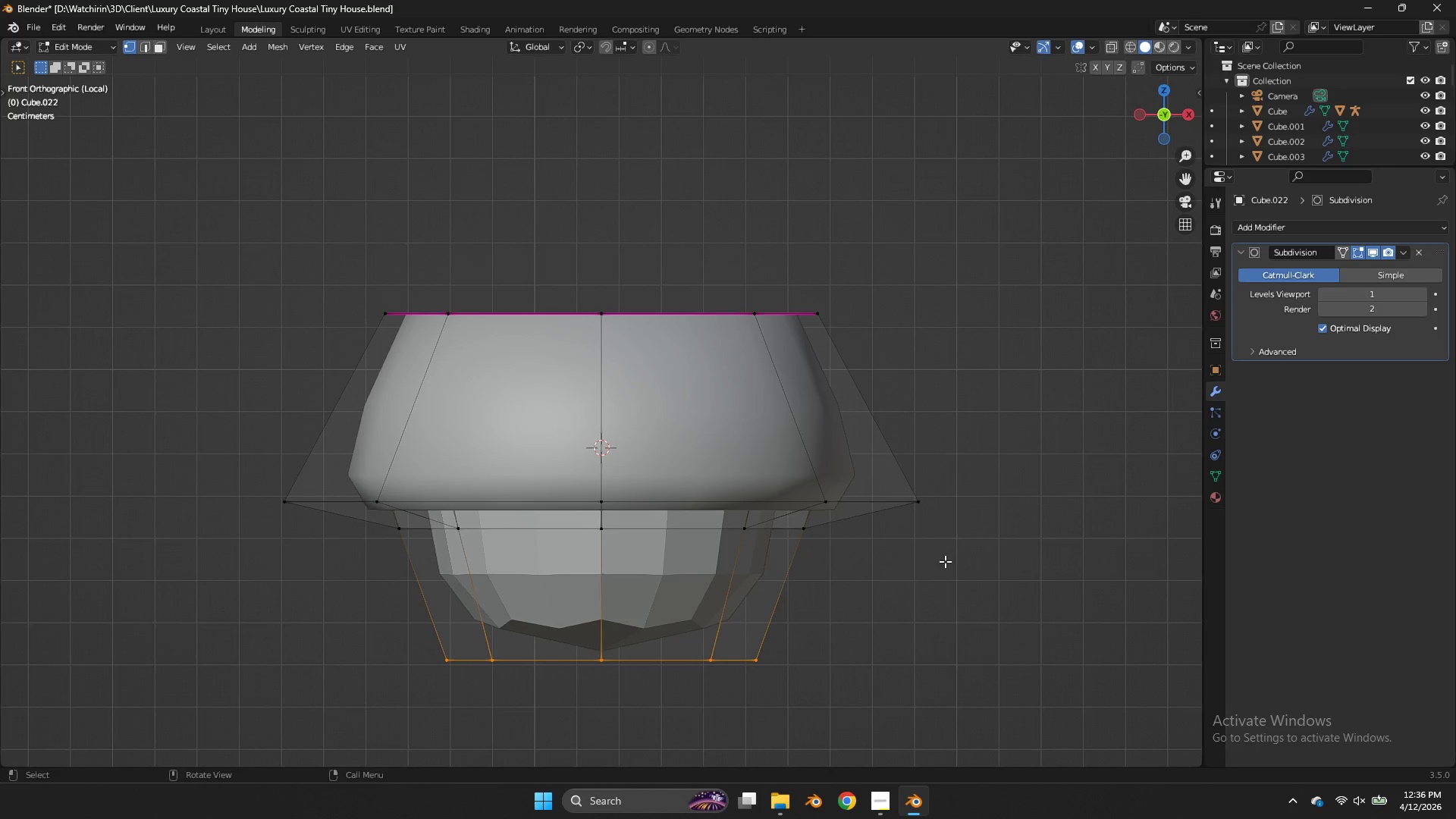 
type(gz)
 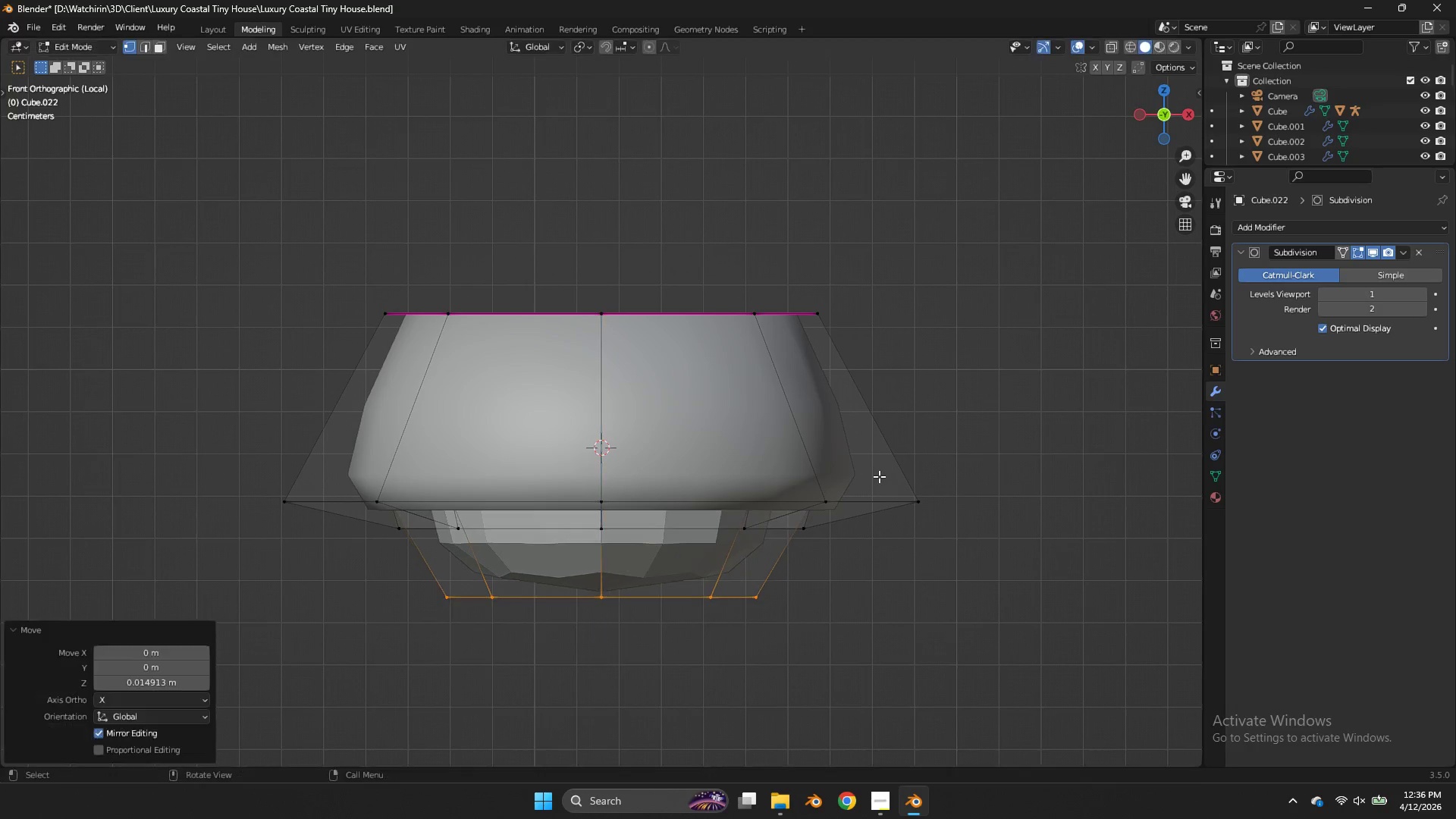 
left_click([879, 476])
 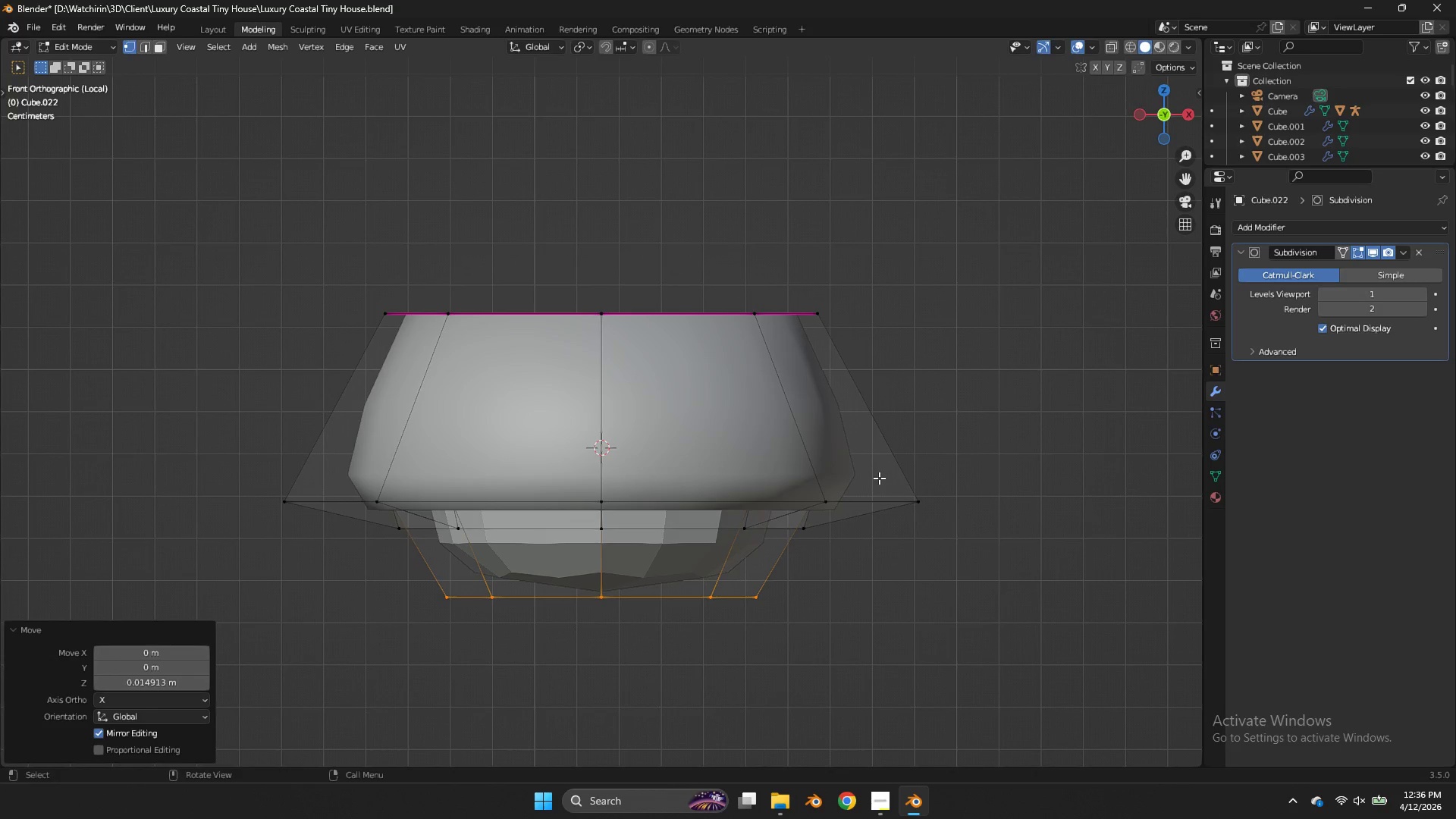 
key(Control+ControlLeft)
 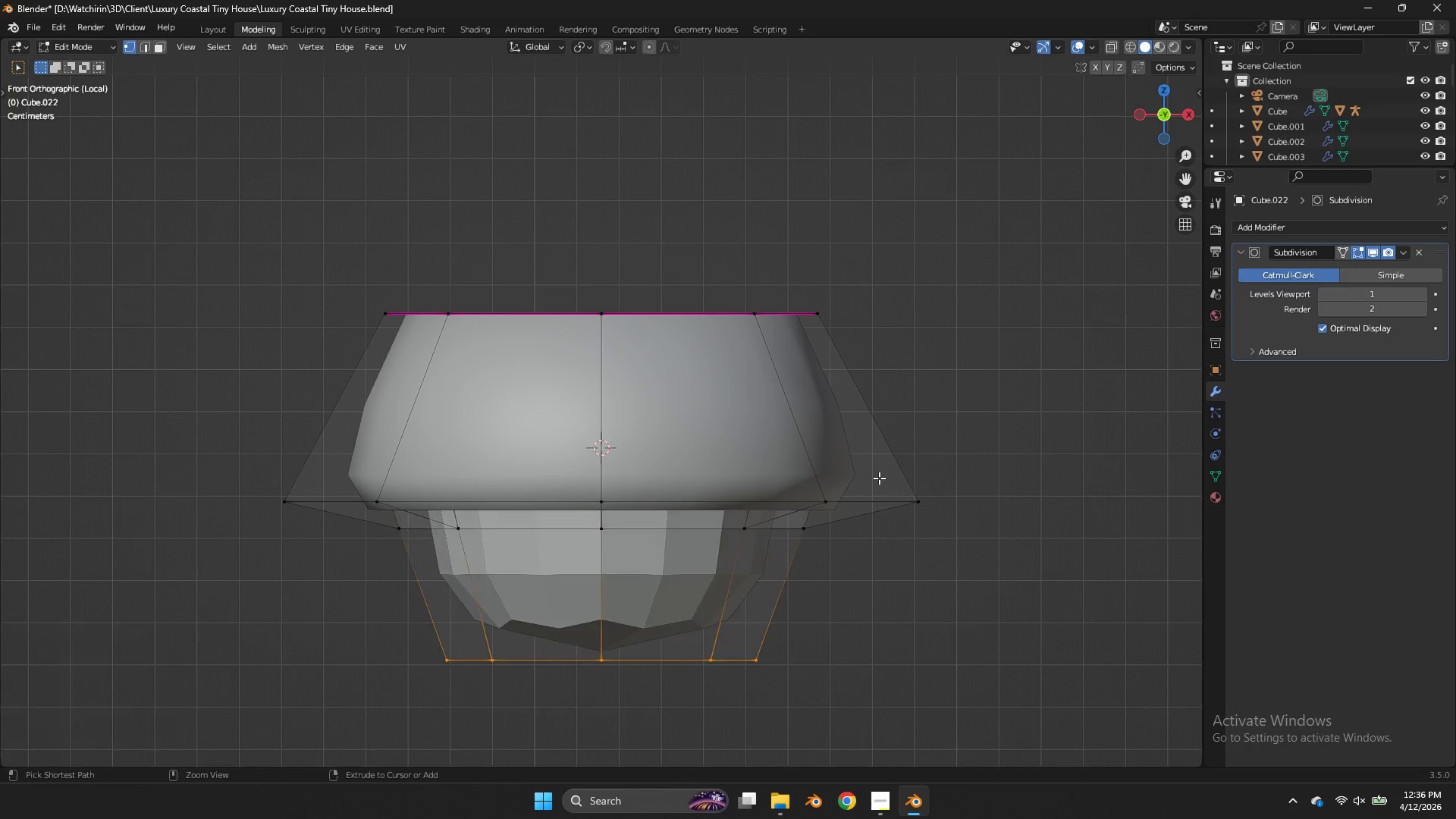 
key(Control+Z)
 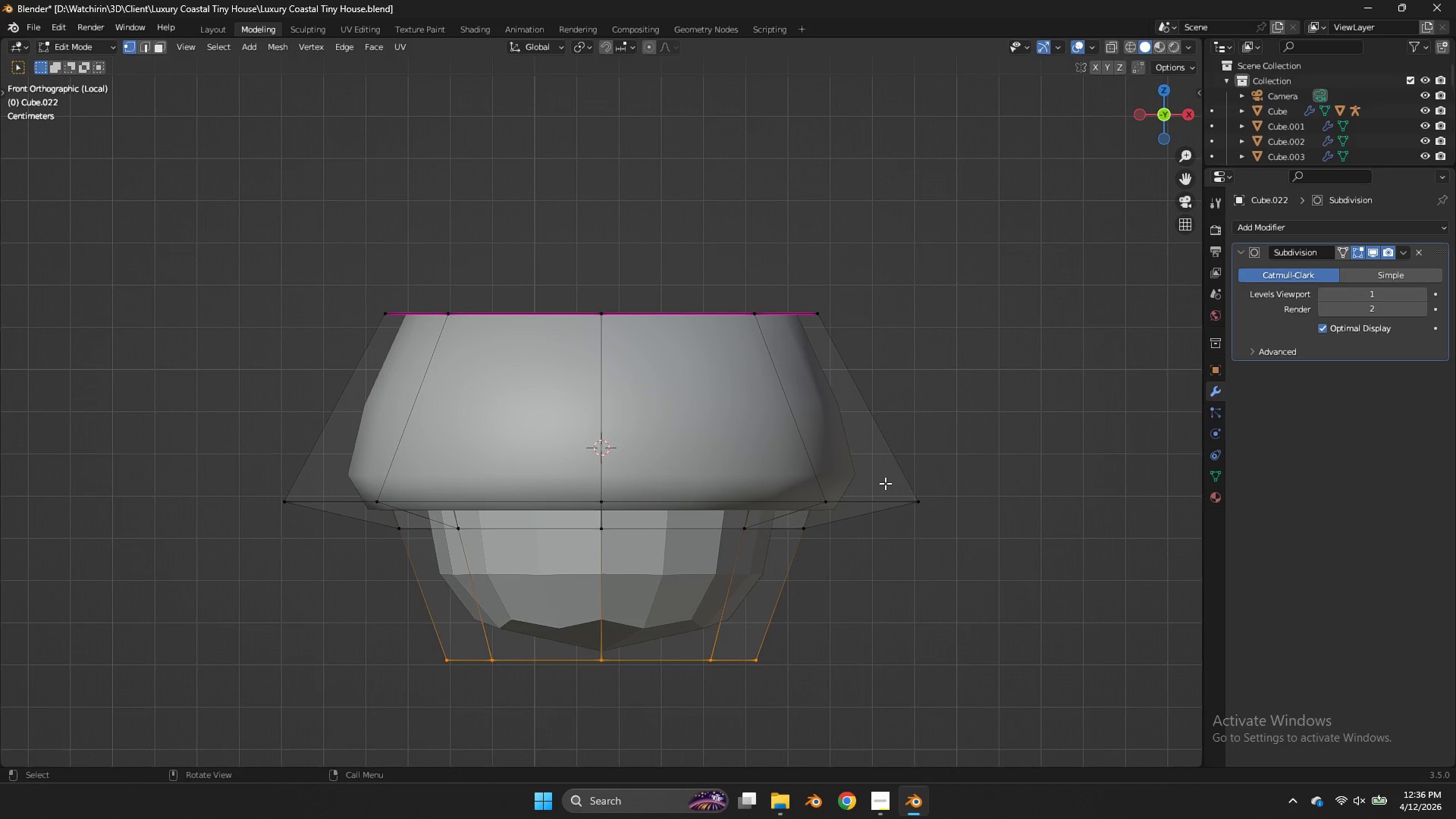 
key(Z)
 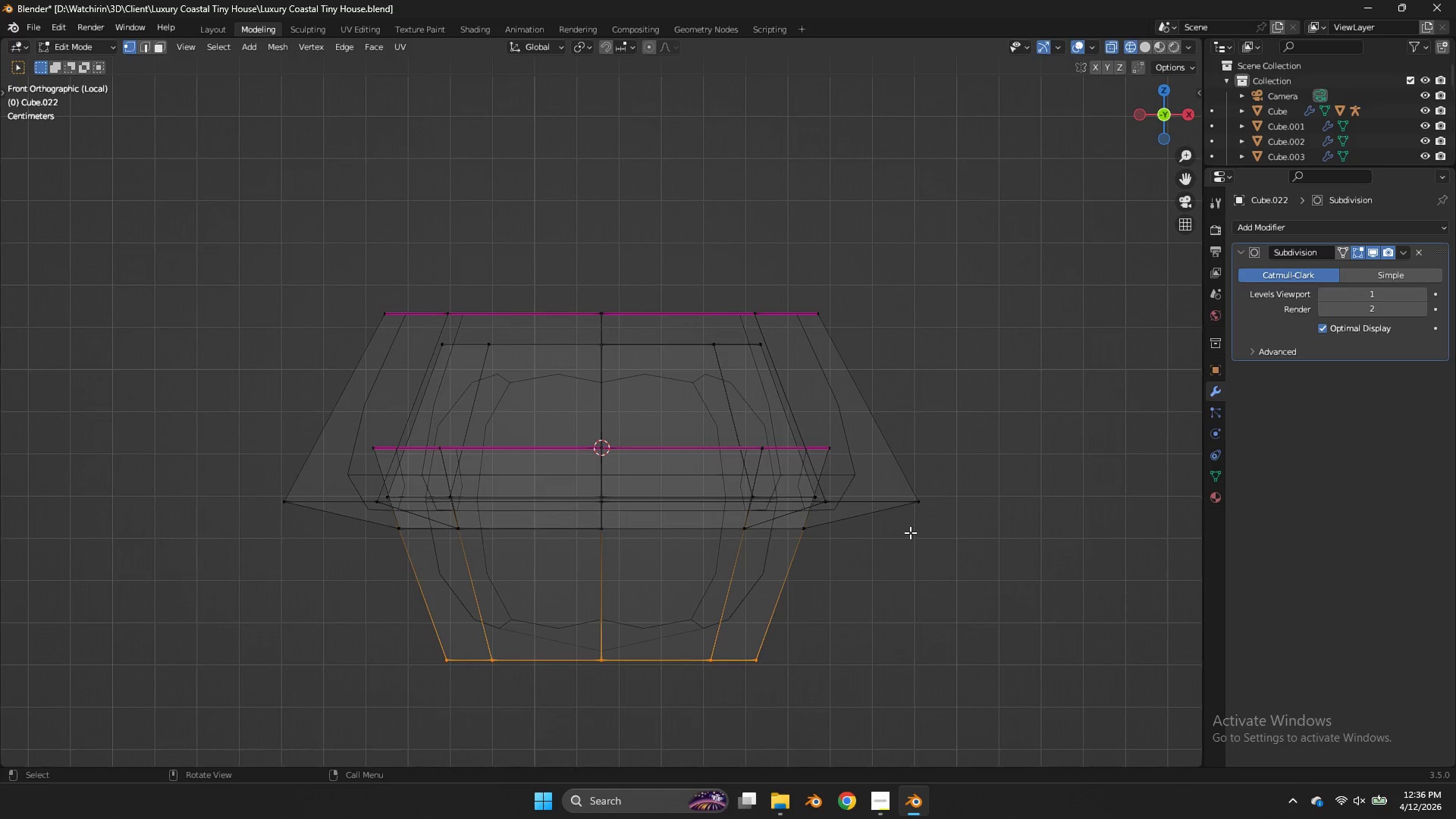 
type(gz)
 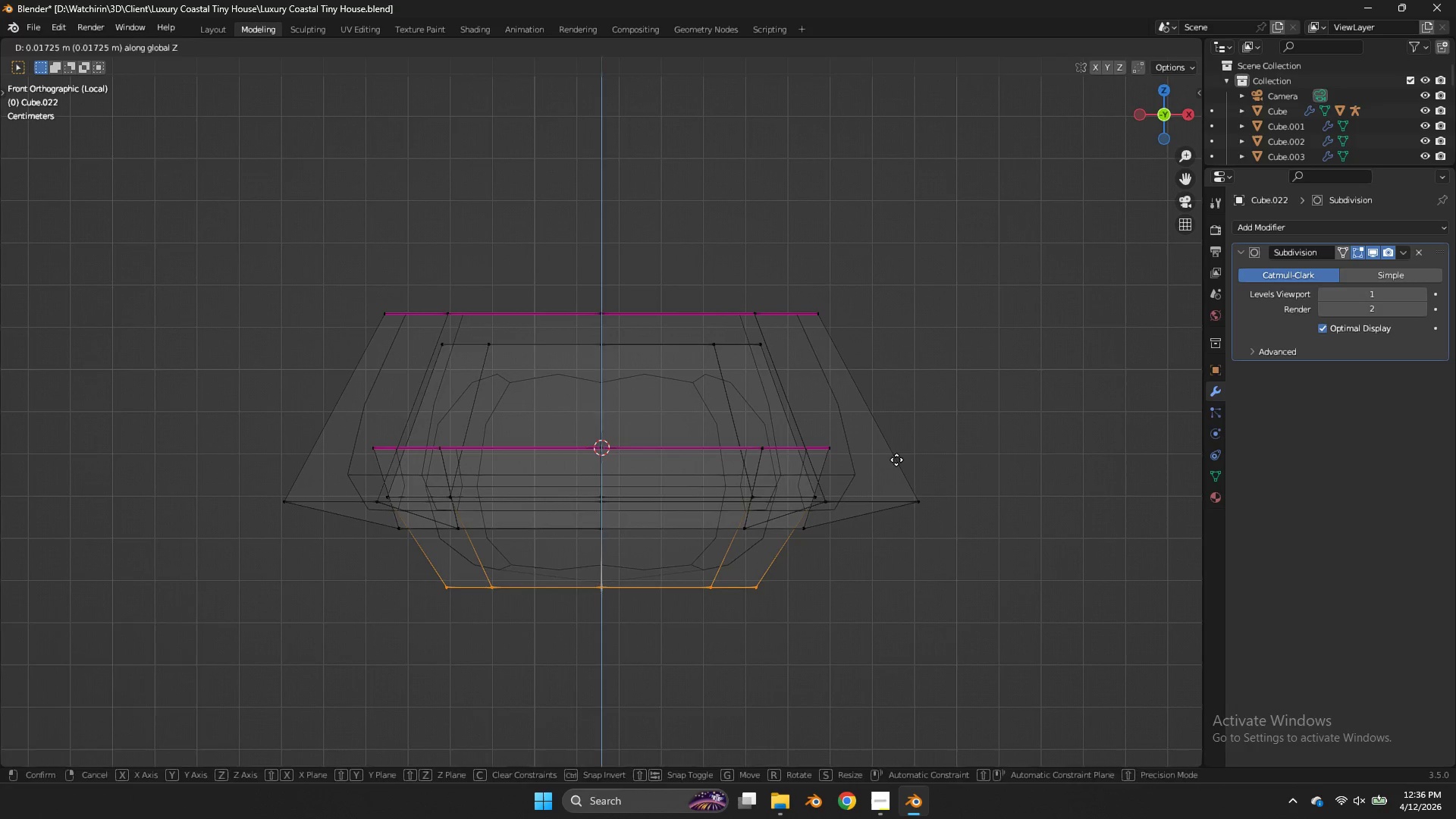 
left_click([896, 460])
 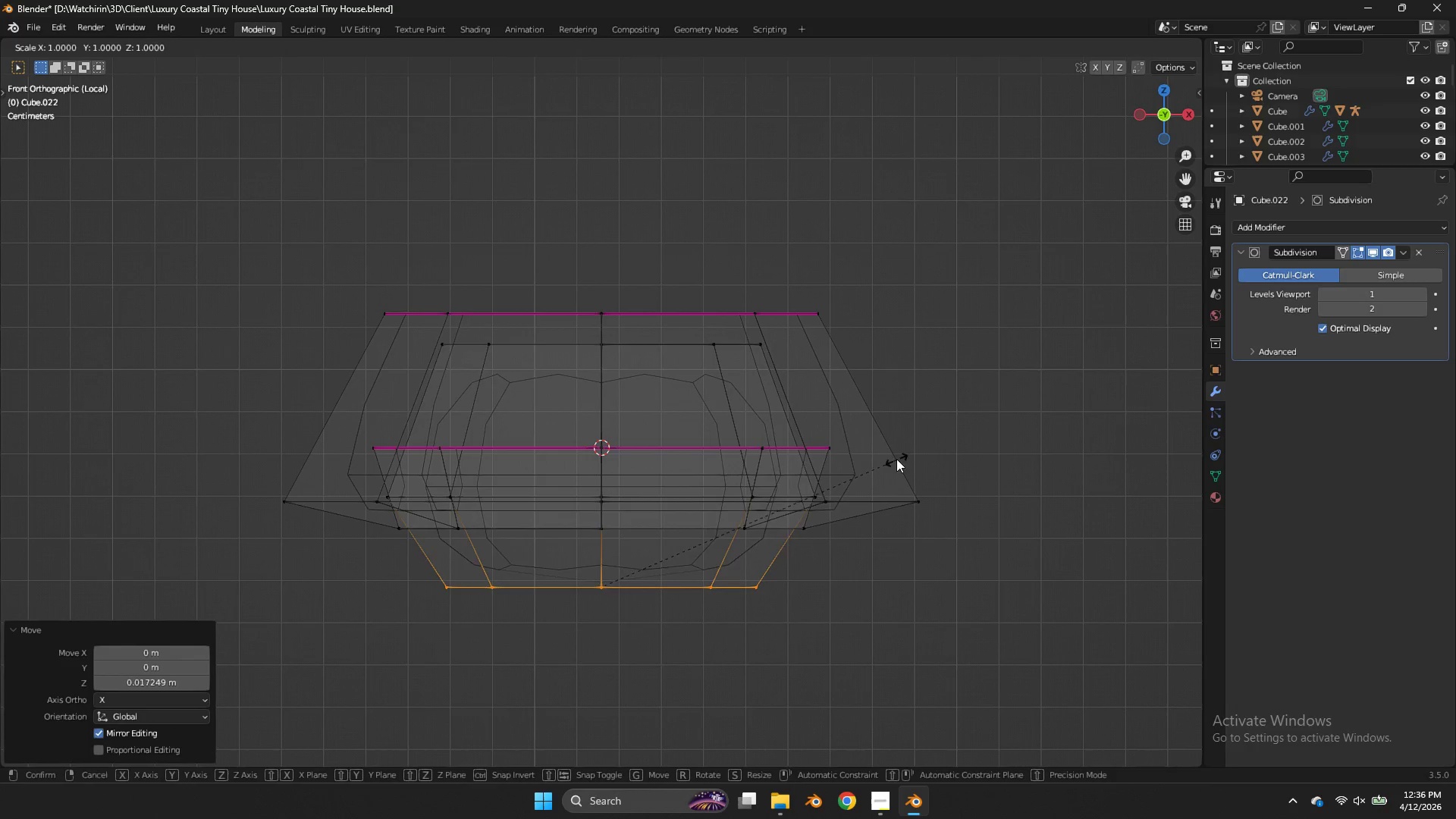 
key(S)
 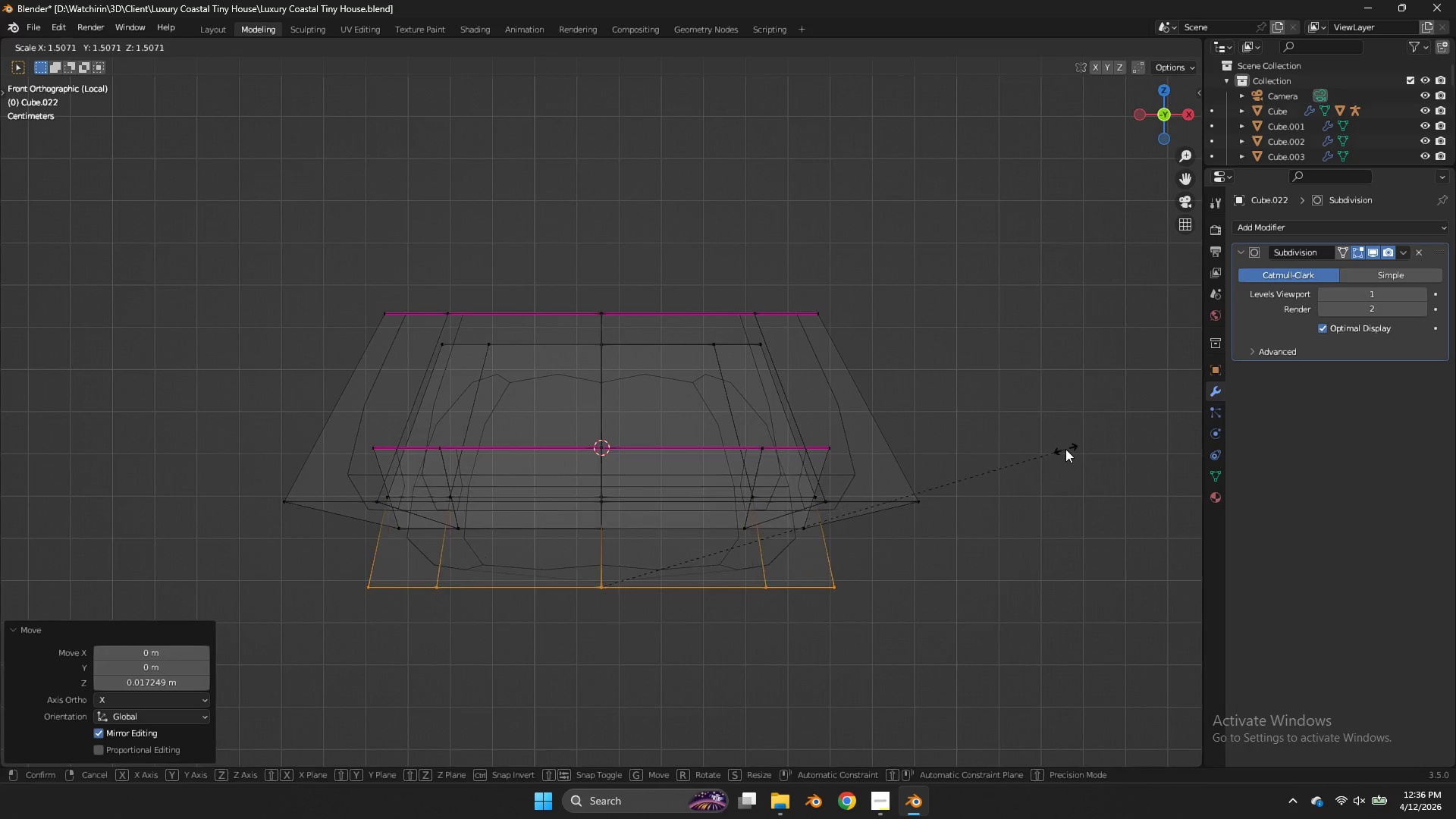 
left_click([1065, 449])
 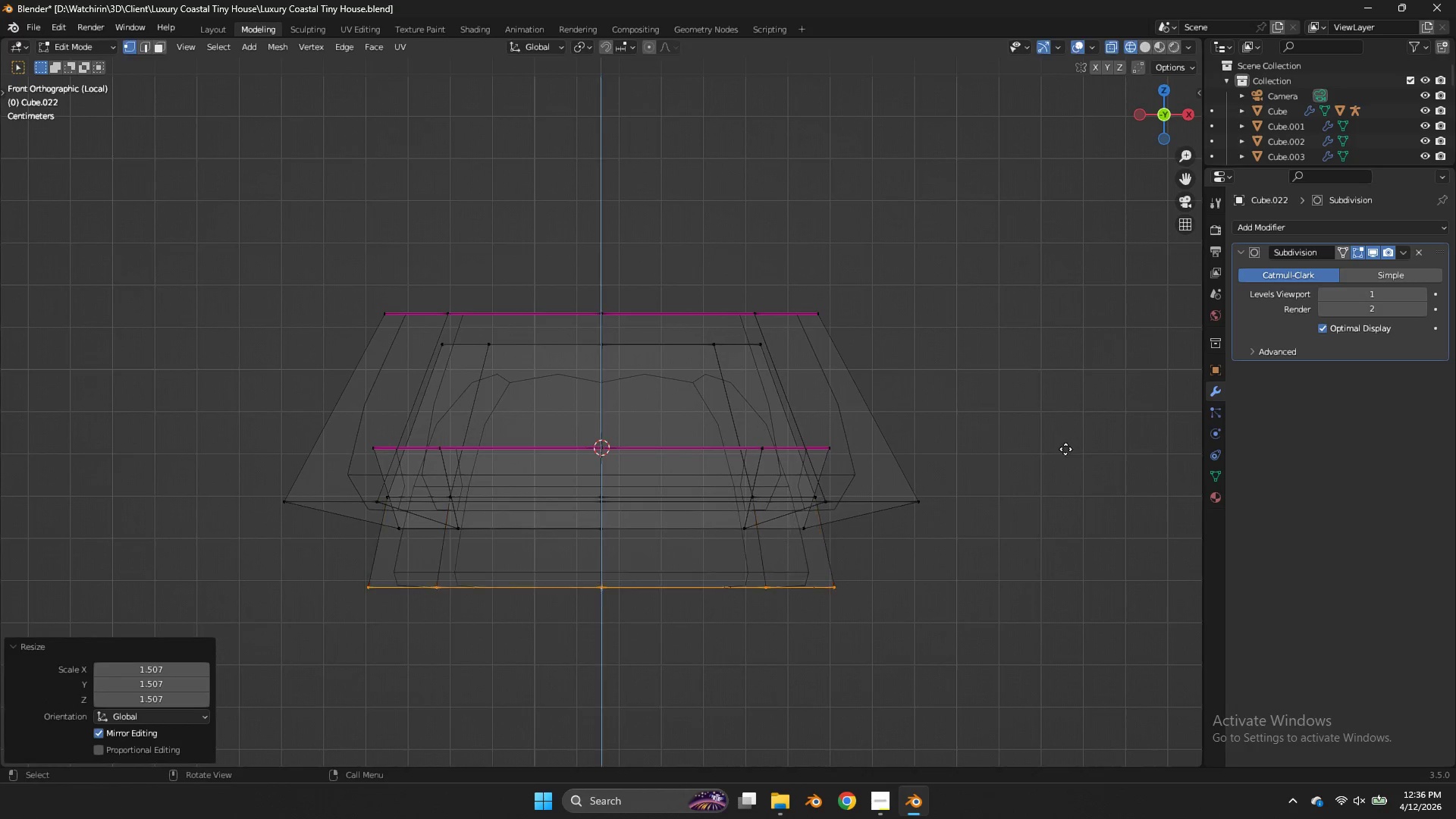 
key(E)
 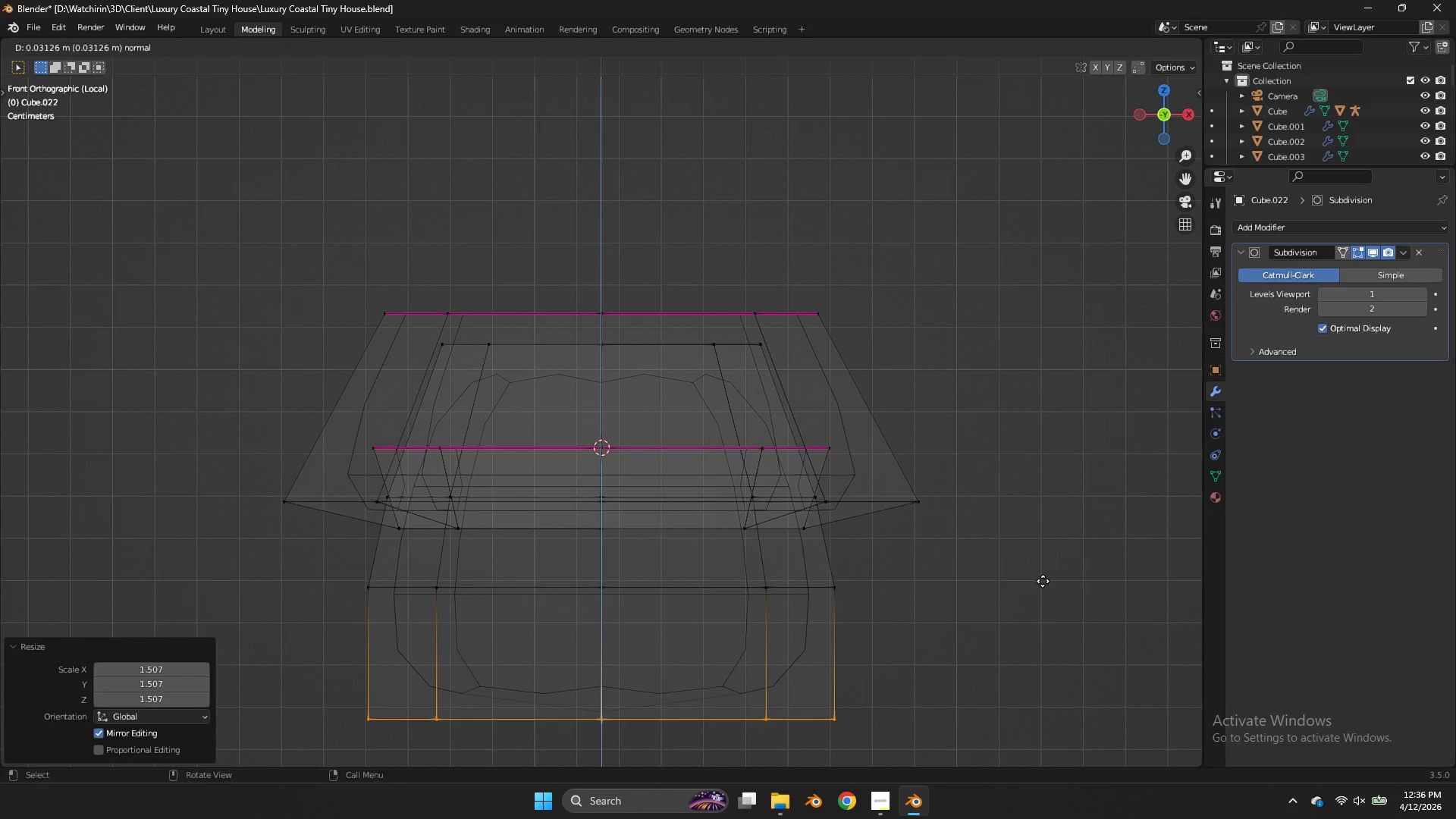 
left_click([1043, 582])
 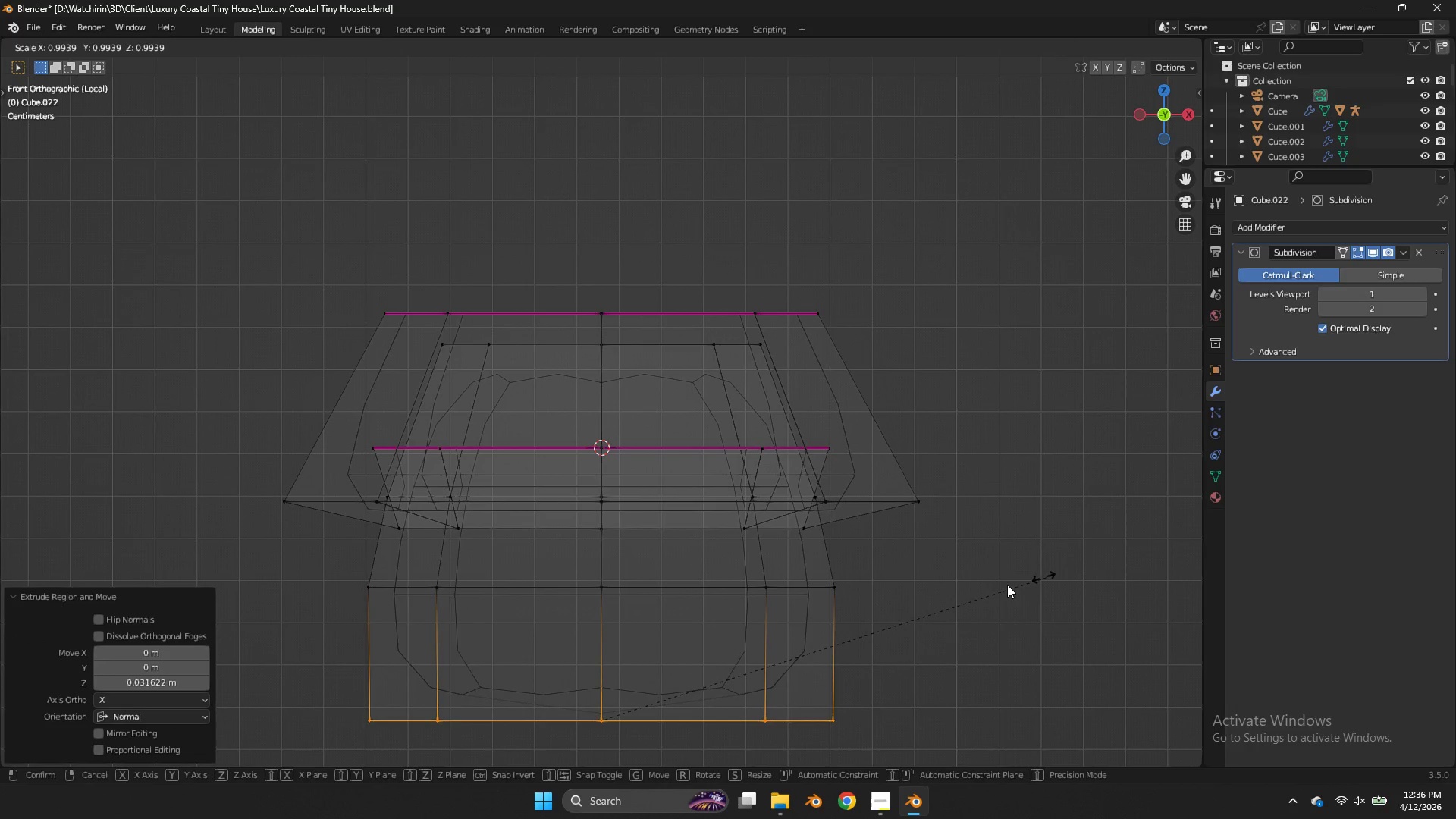 
key(S)
 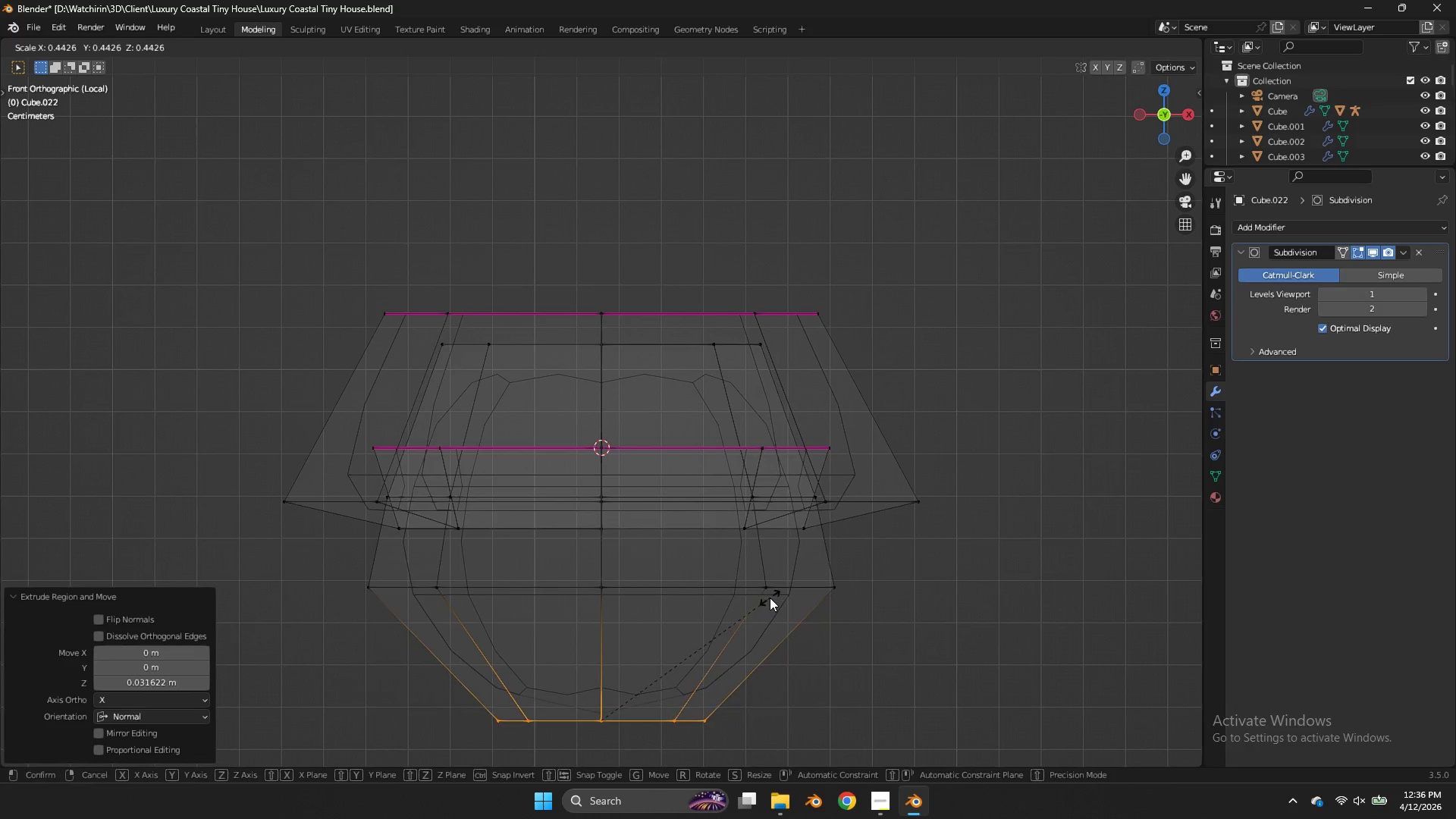 
left_click([770, 598])
 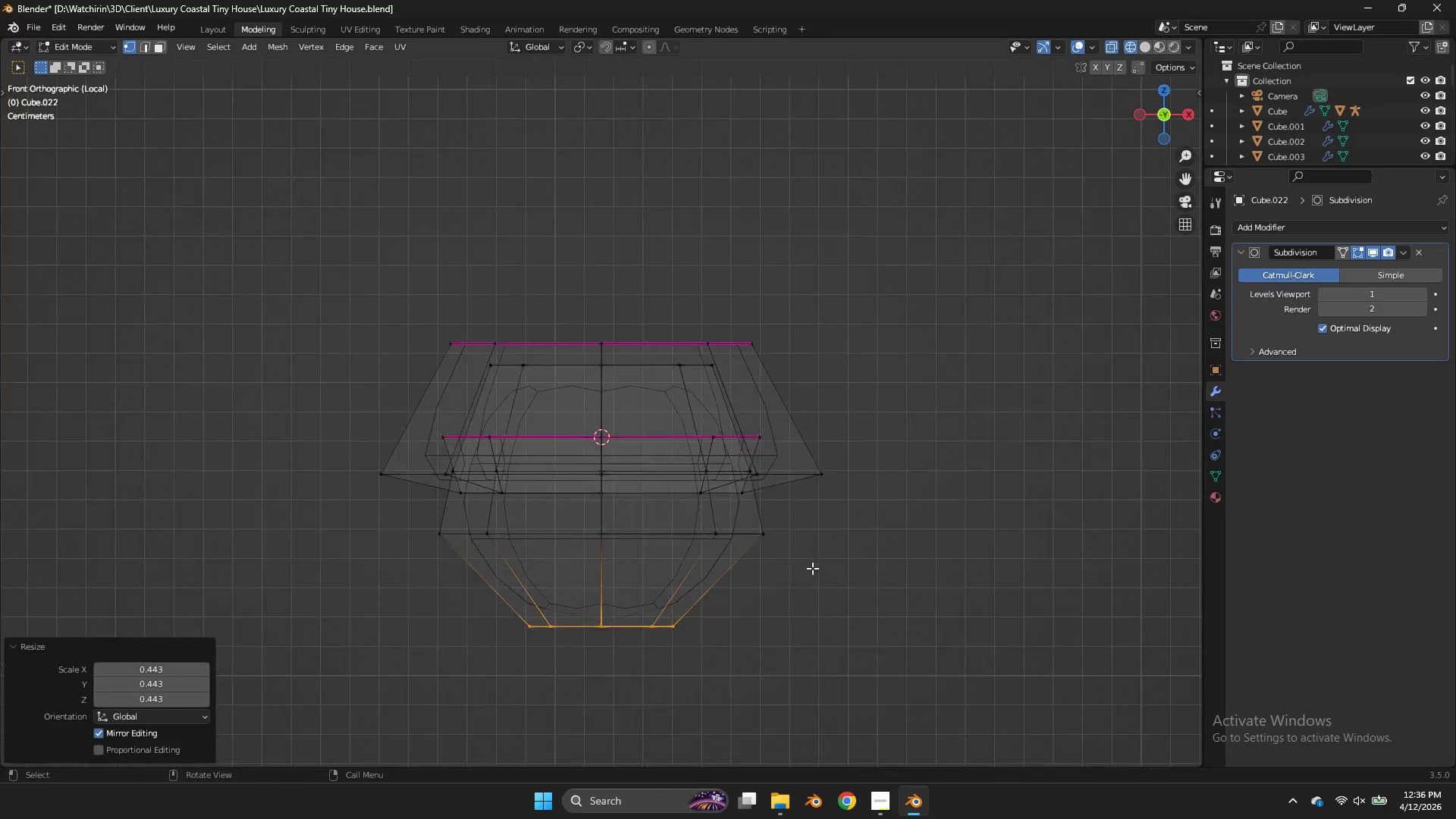 
key(Tab)
 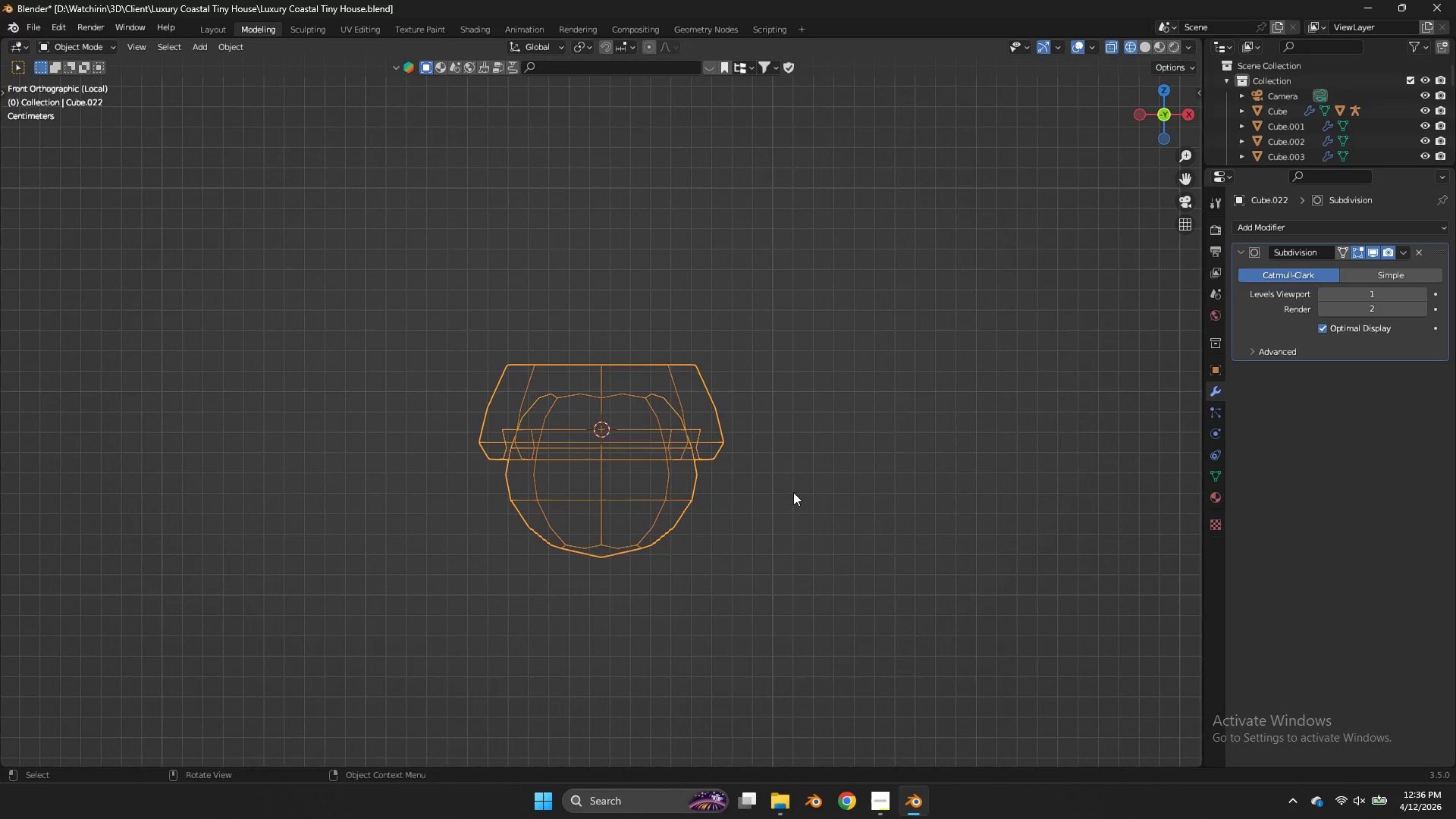 
scroll: coordinate [812, 568], scroll_direction: down, amount: 4.0
 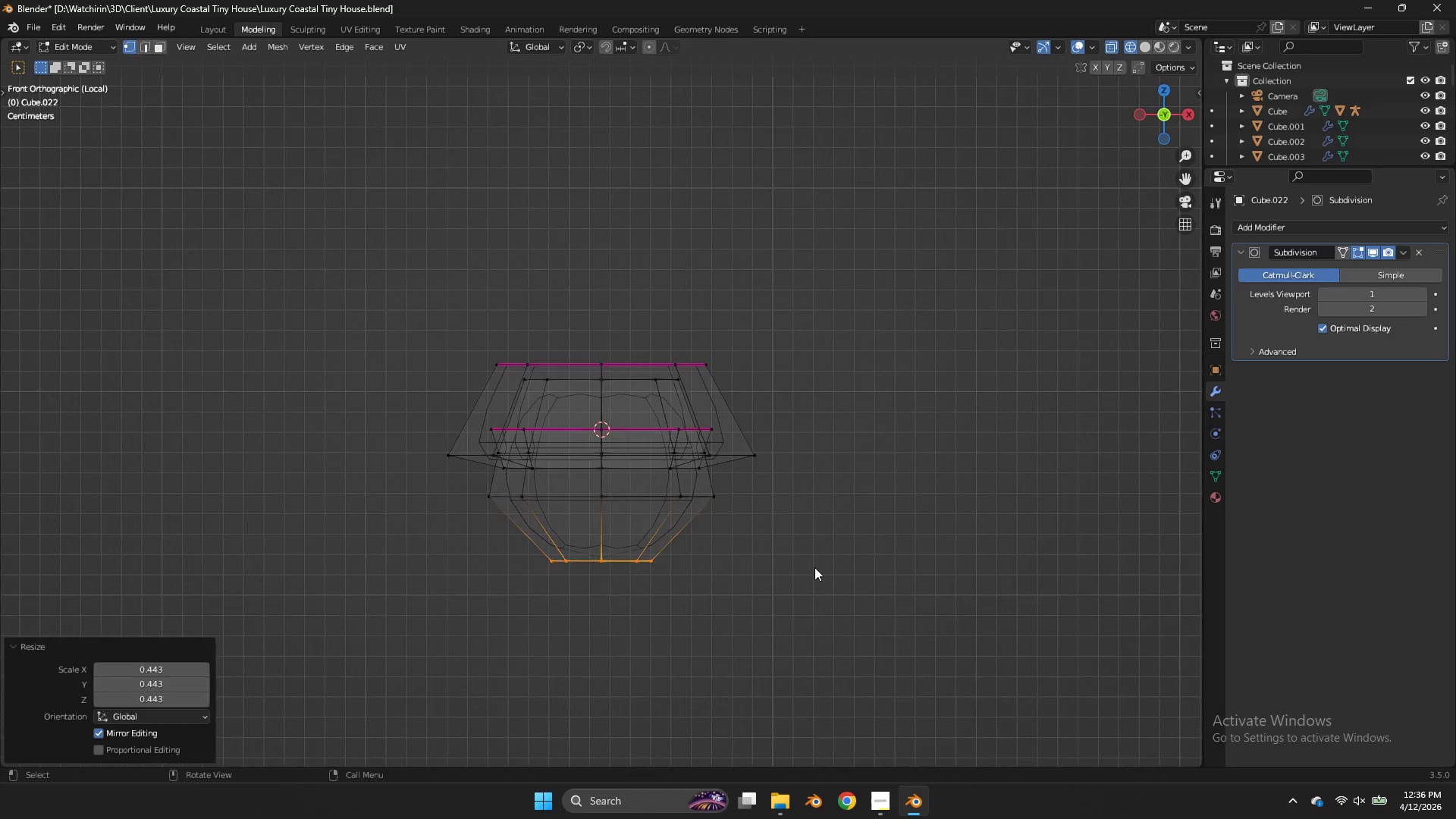 
key(Z)
 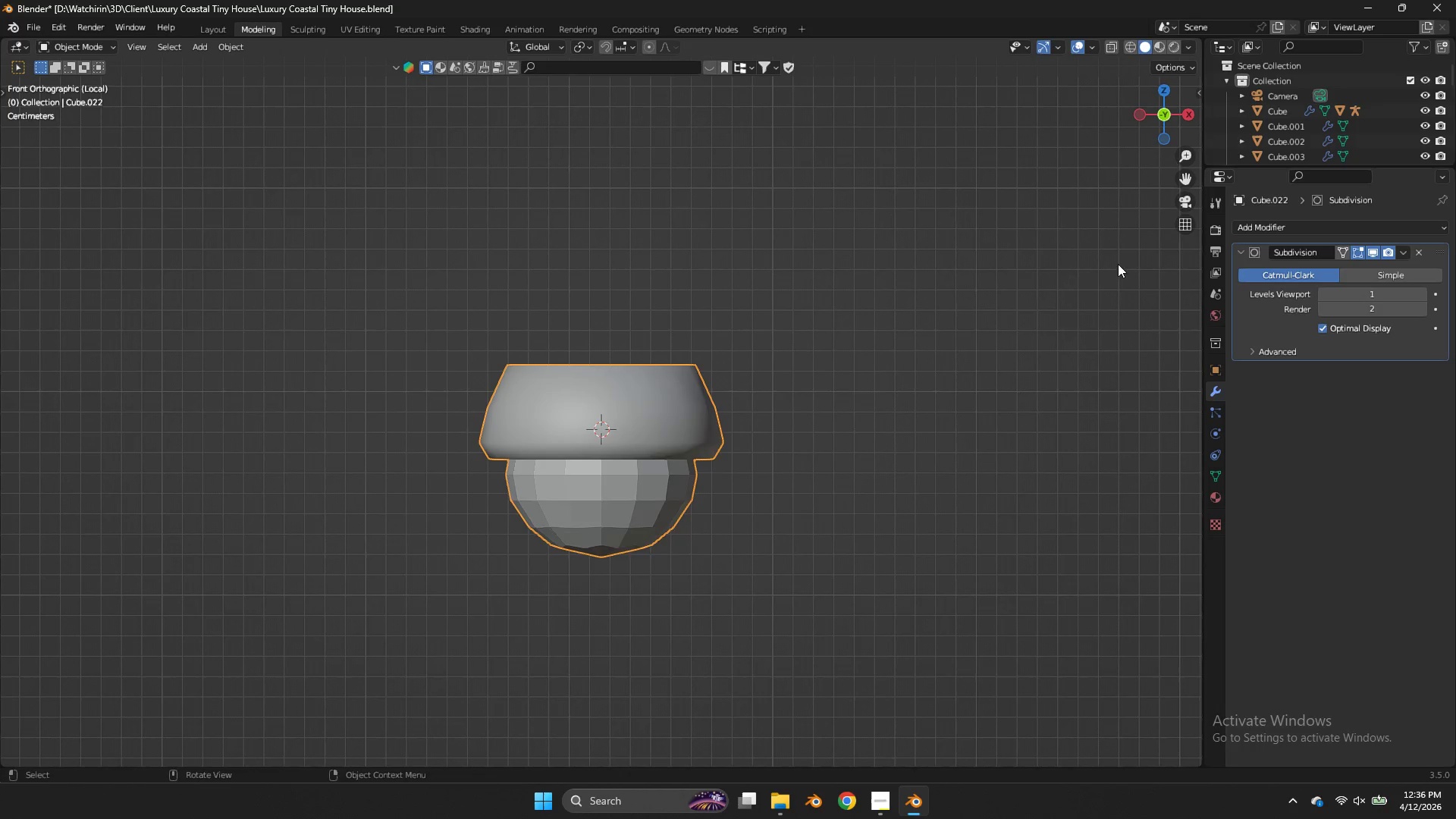 
right_click([648, 473])
 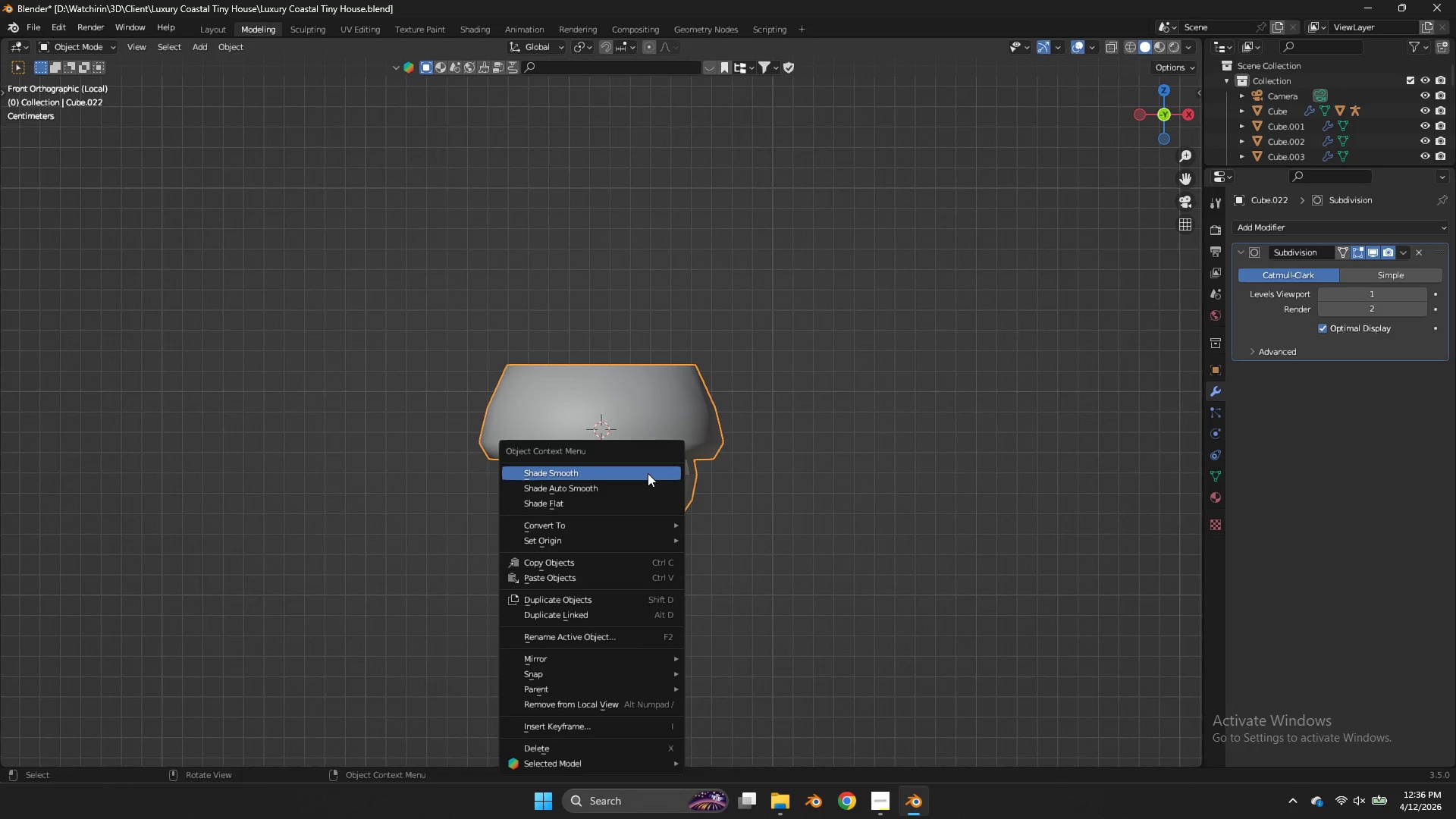 
left_click([648, 473])
 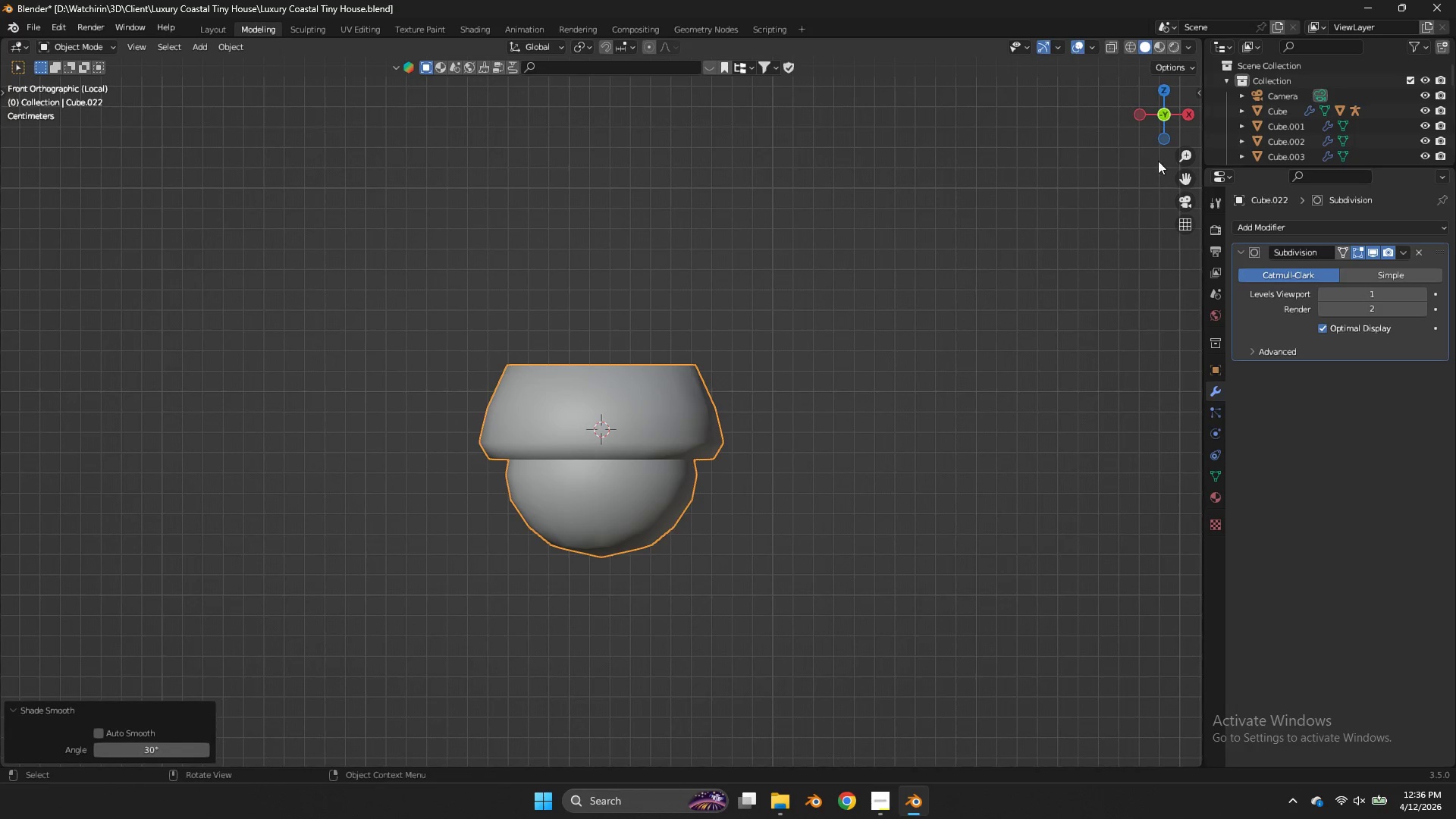 
left_click_drag(start_coordinate=[1172, 130], to_coordinate=[124, 732])
 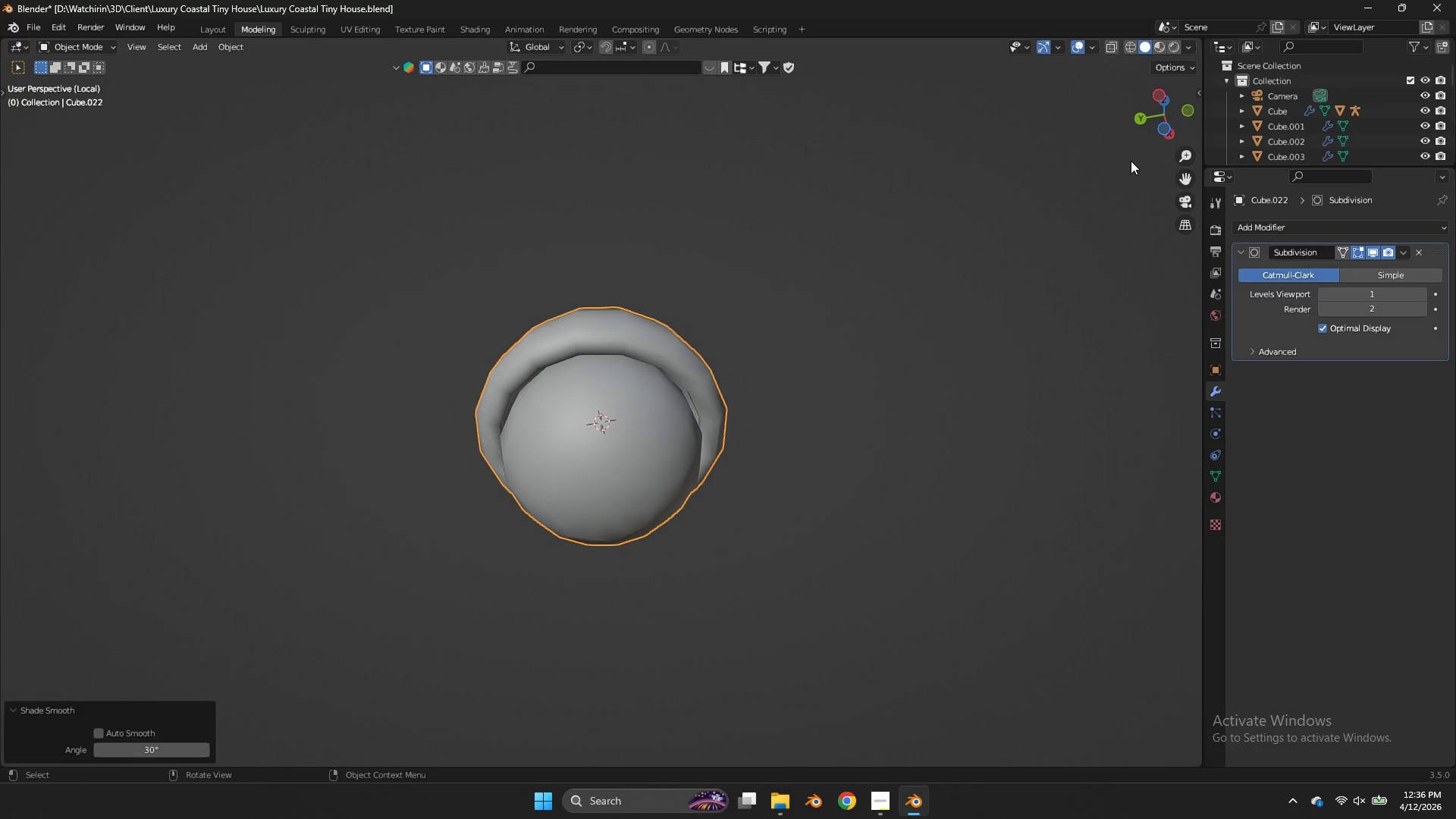 
wait(24.41)
 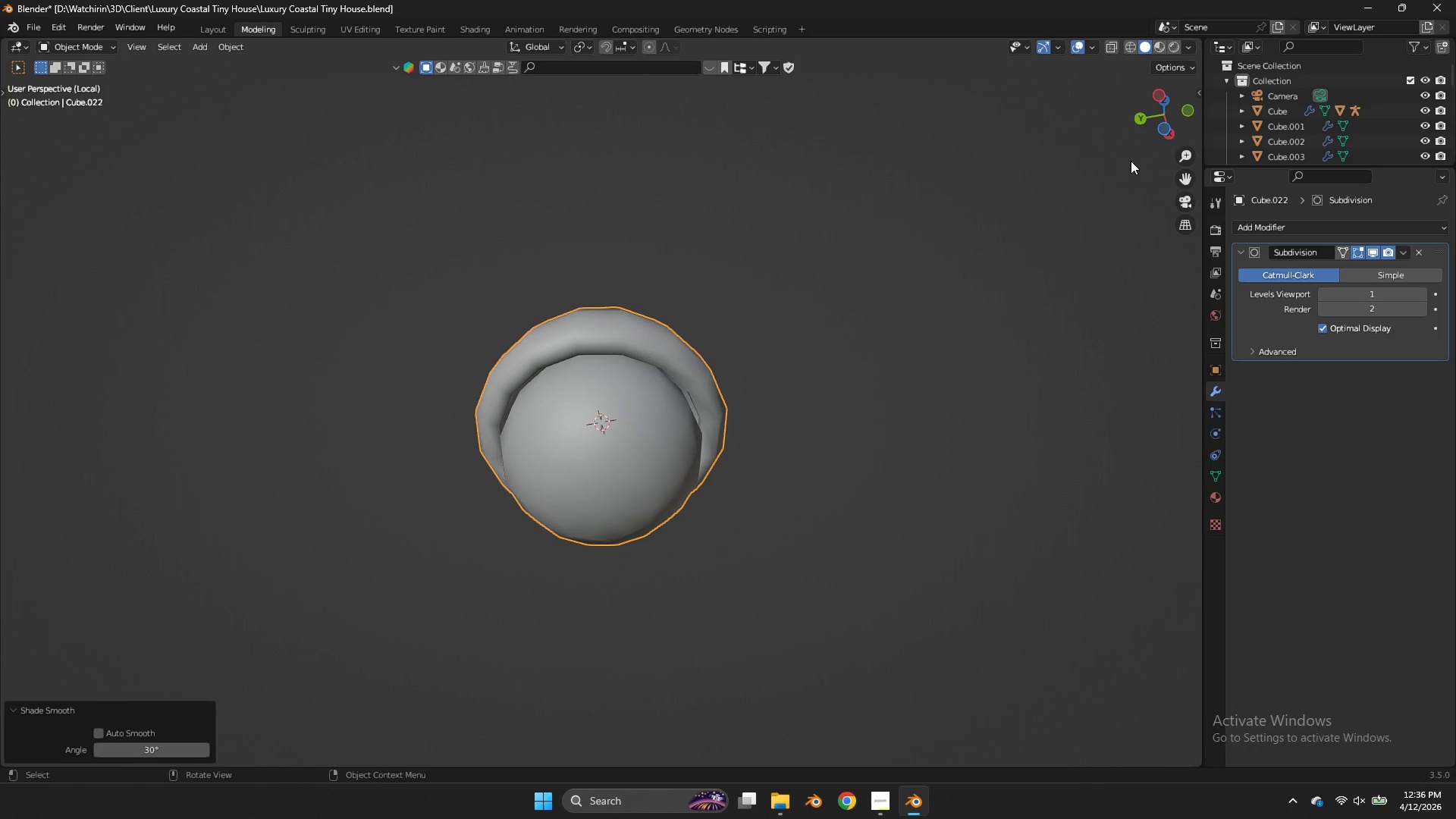 
key(Tab)
 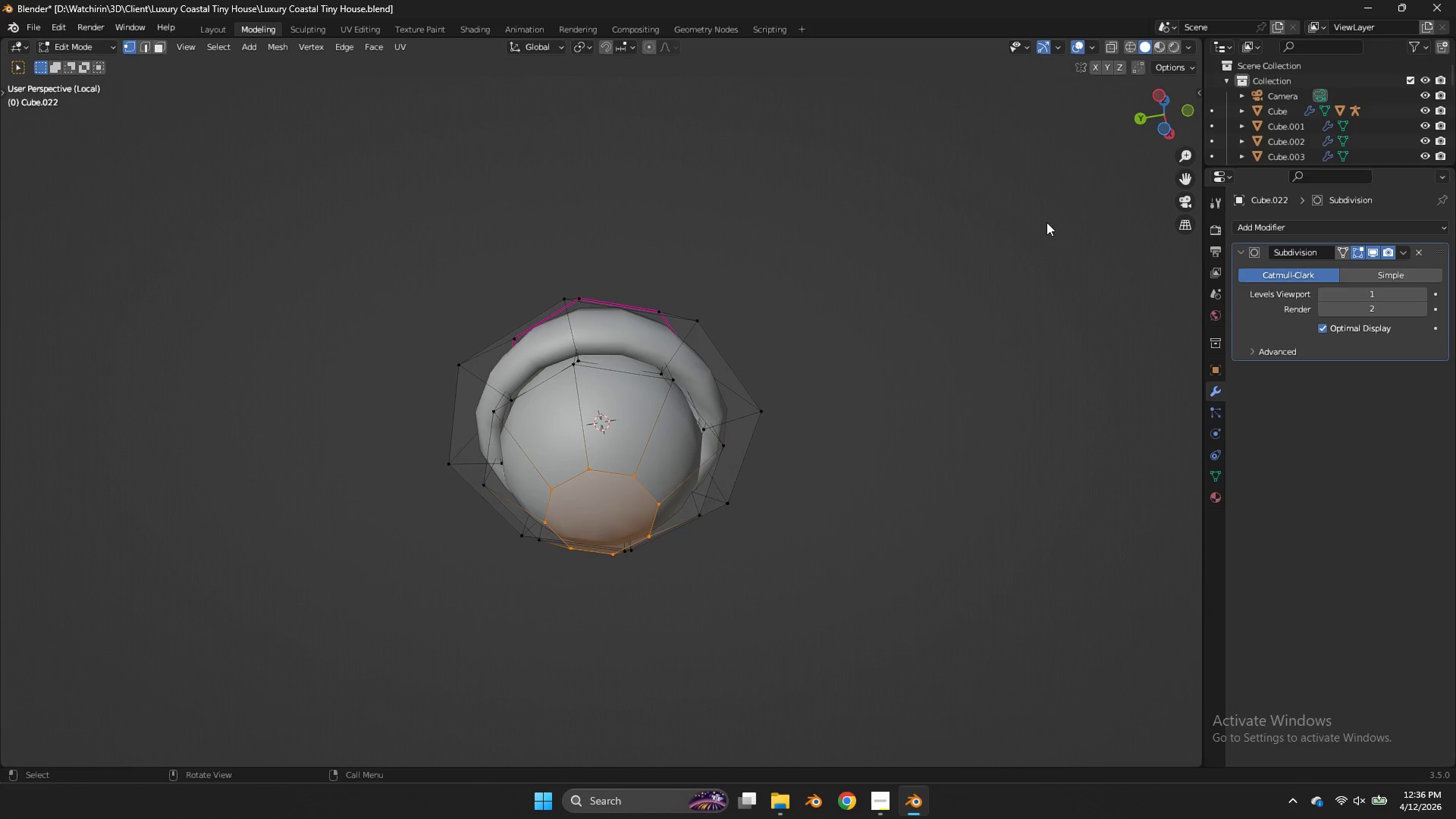 
key(Z)
 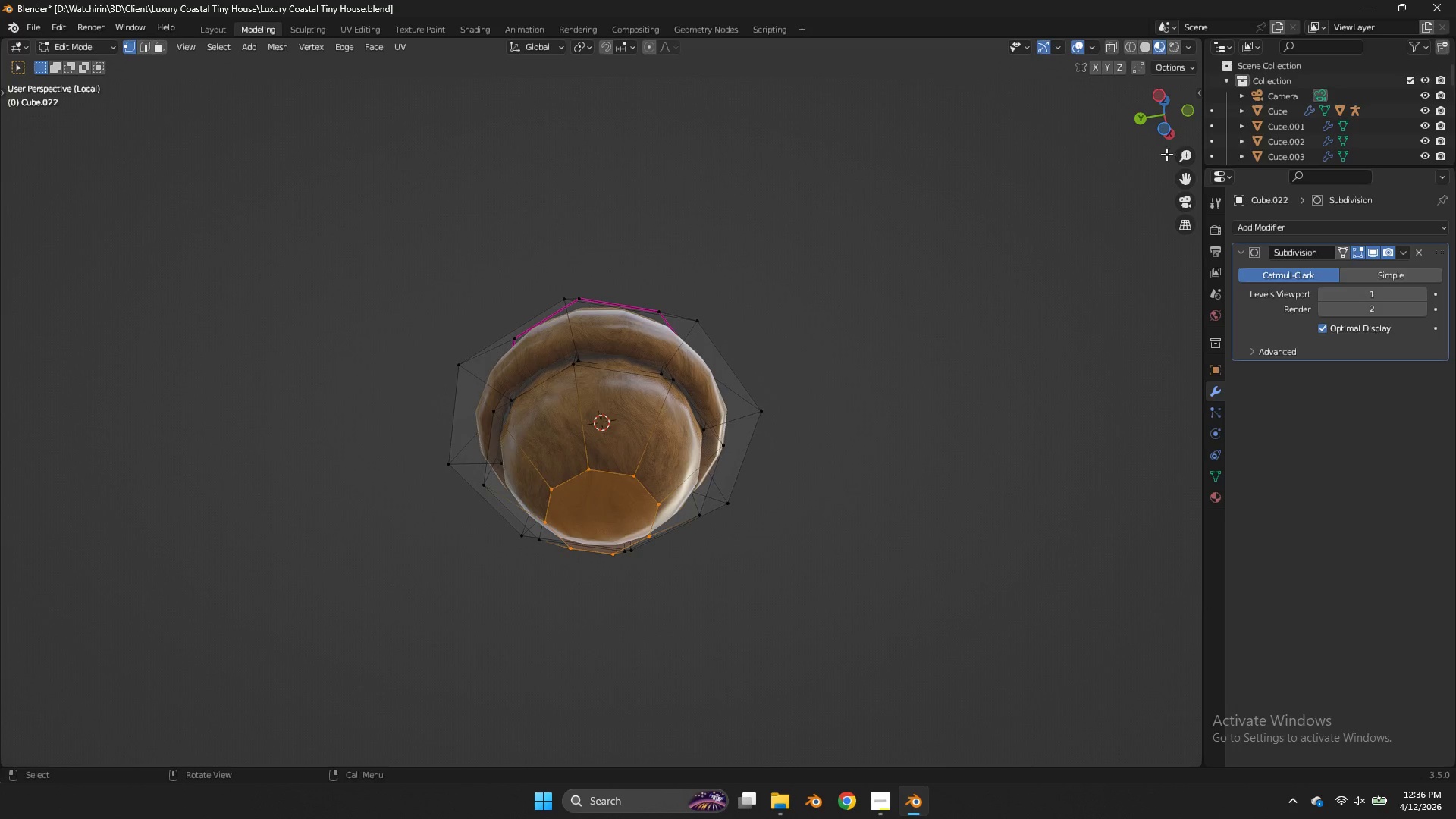 
key(Tab)
 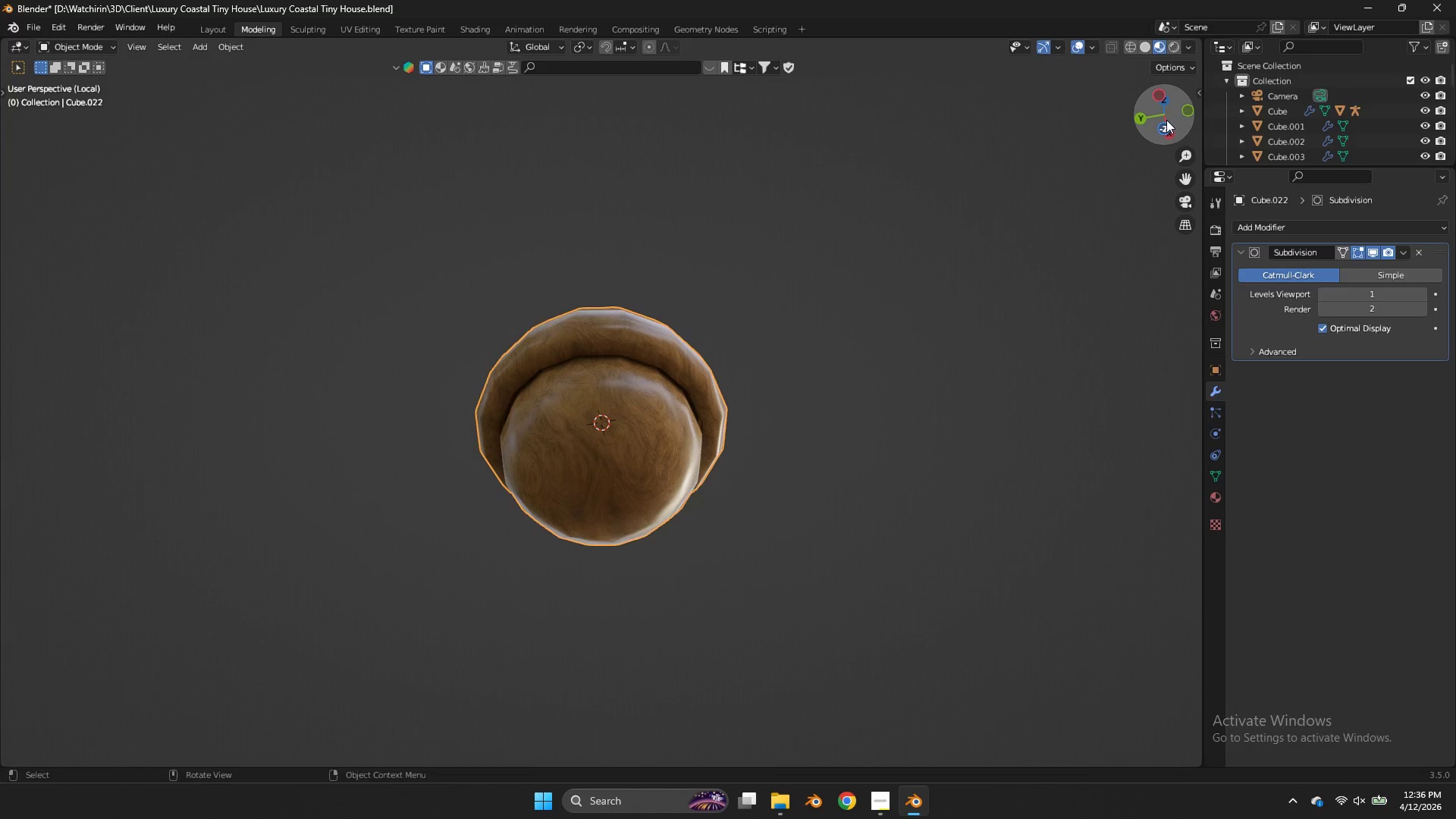 
left_click_drag(start_coordinate=[1166, 120], to_coordinate=[1156, 224])
 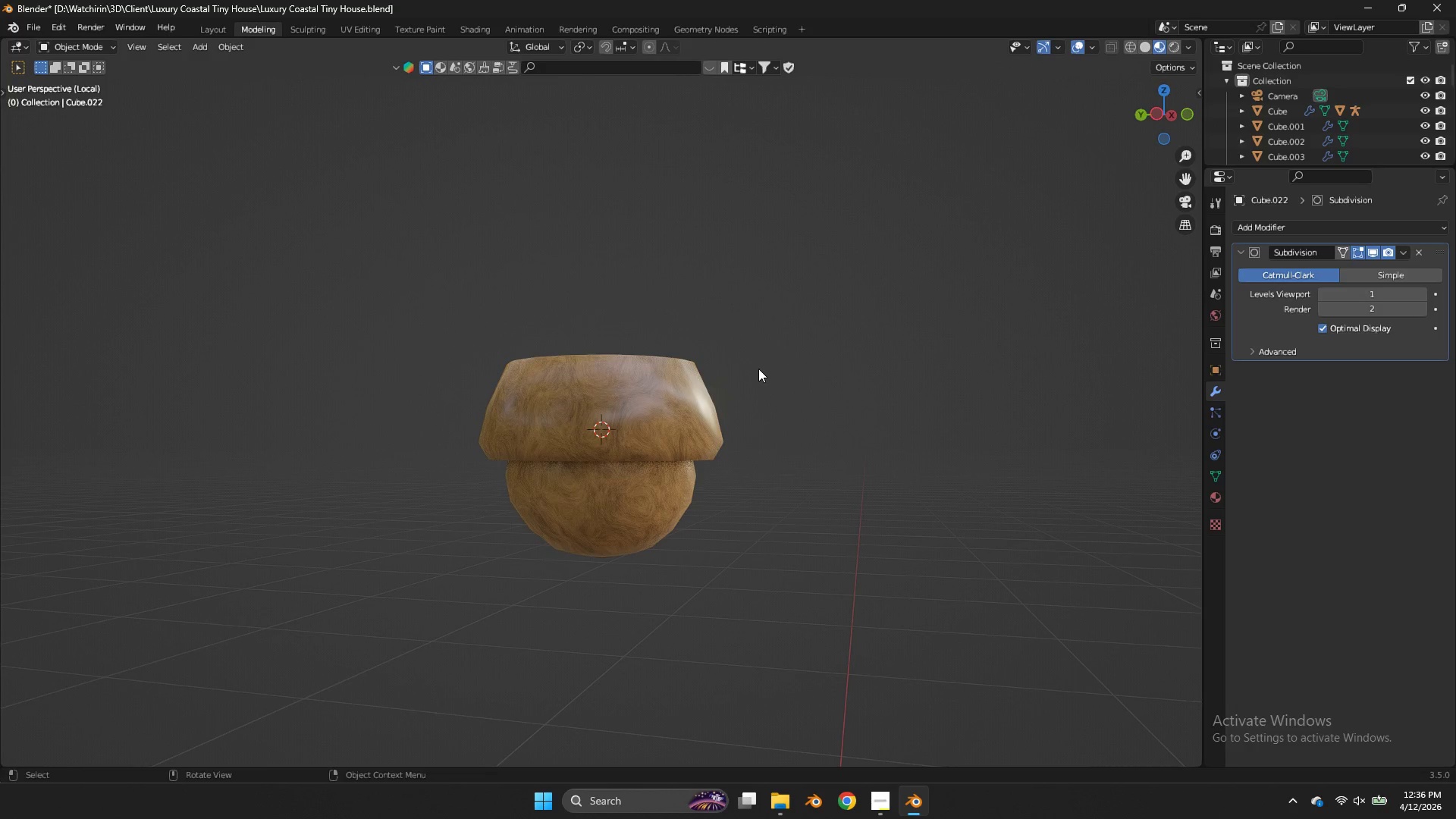 
double_click([718, 379])
 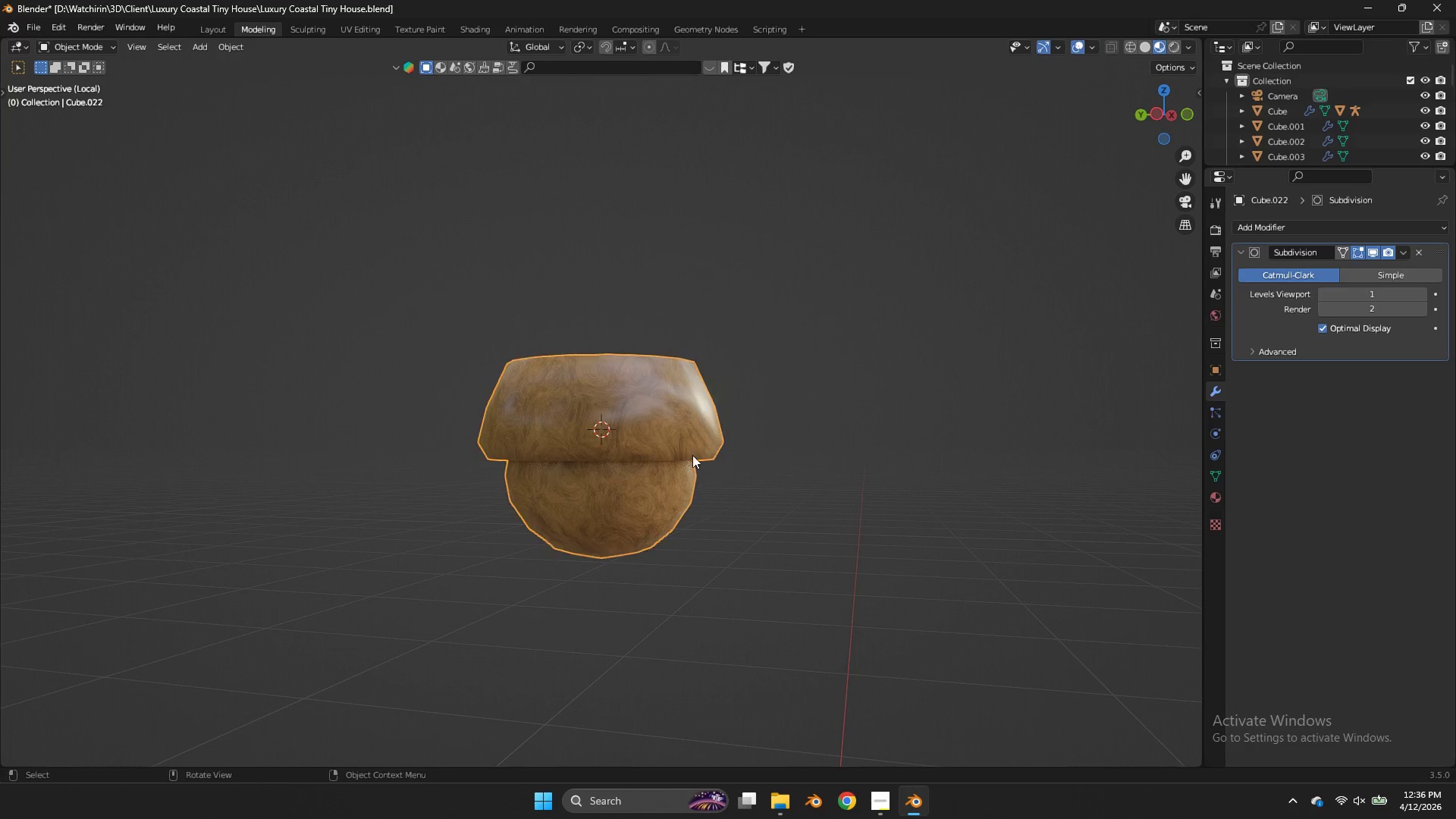 
double_click([689, 484])
 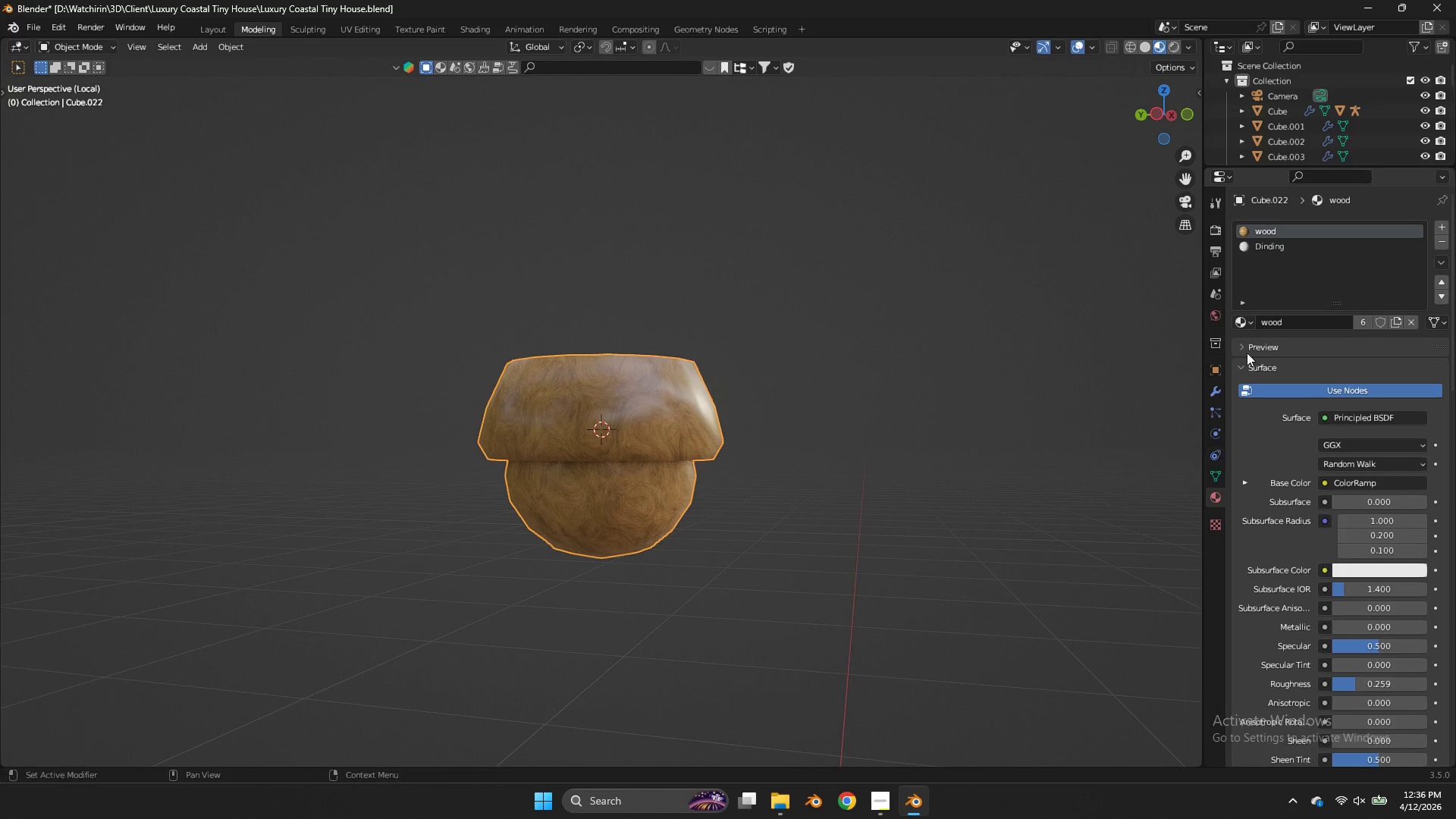 
key(Tab)
 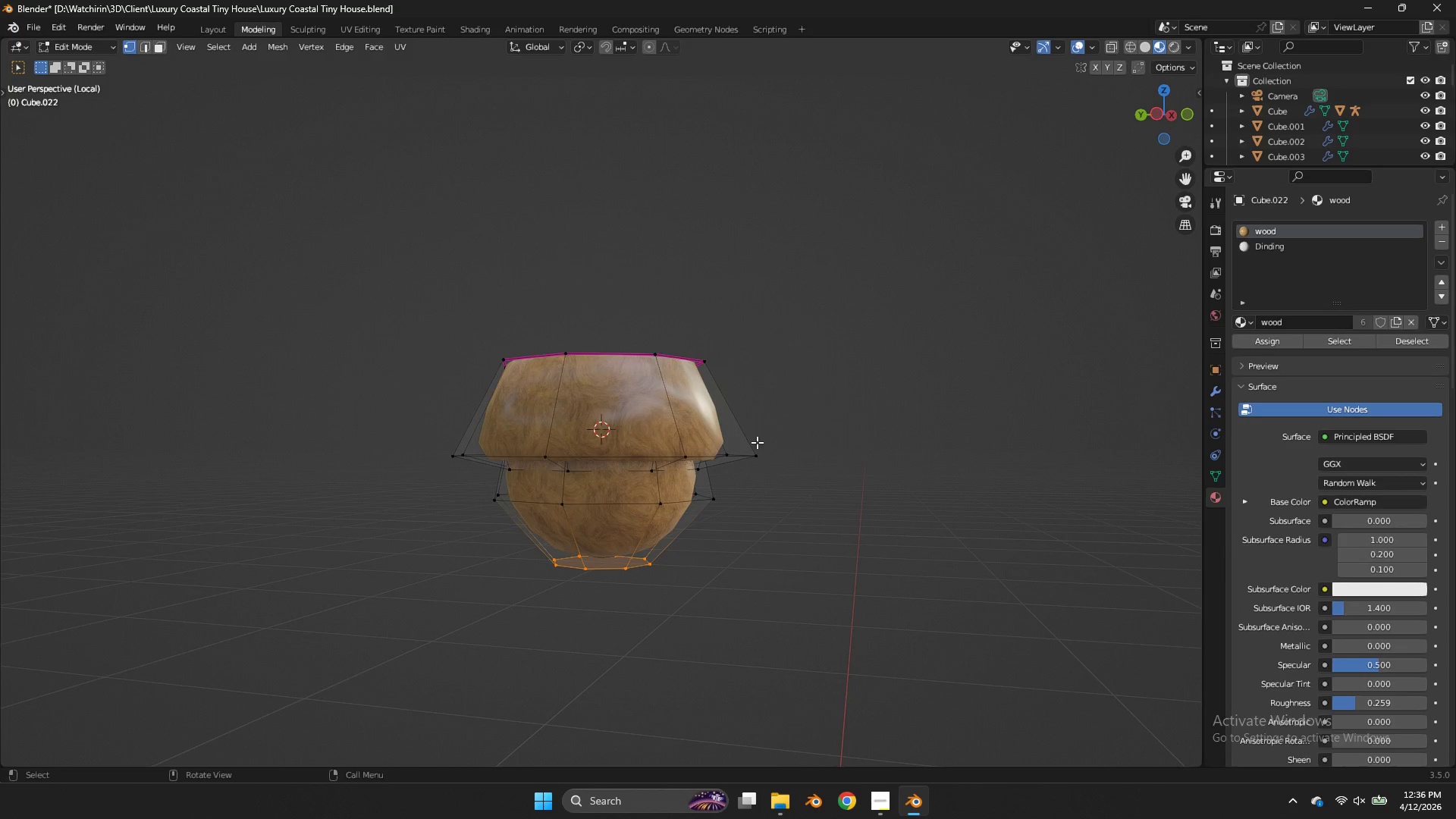 
key(Tab)
 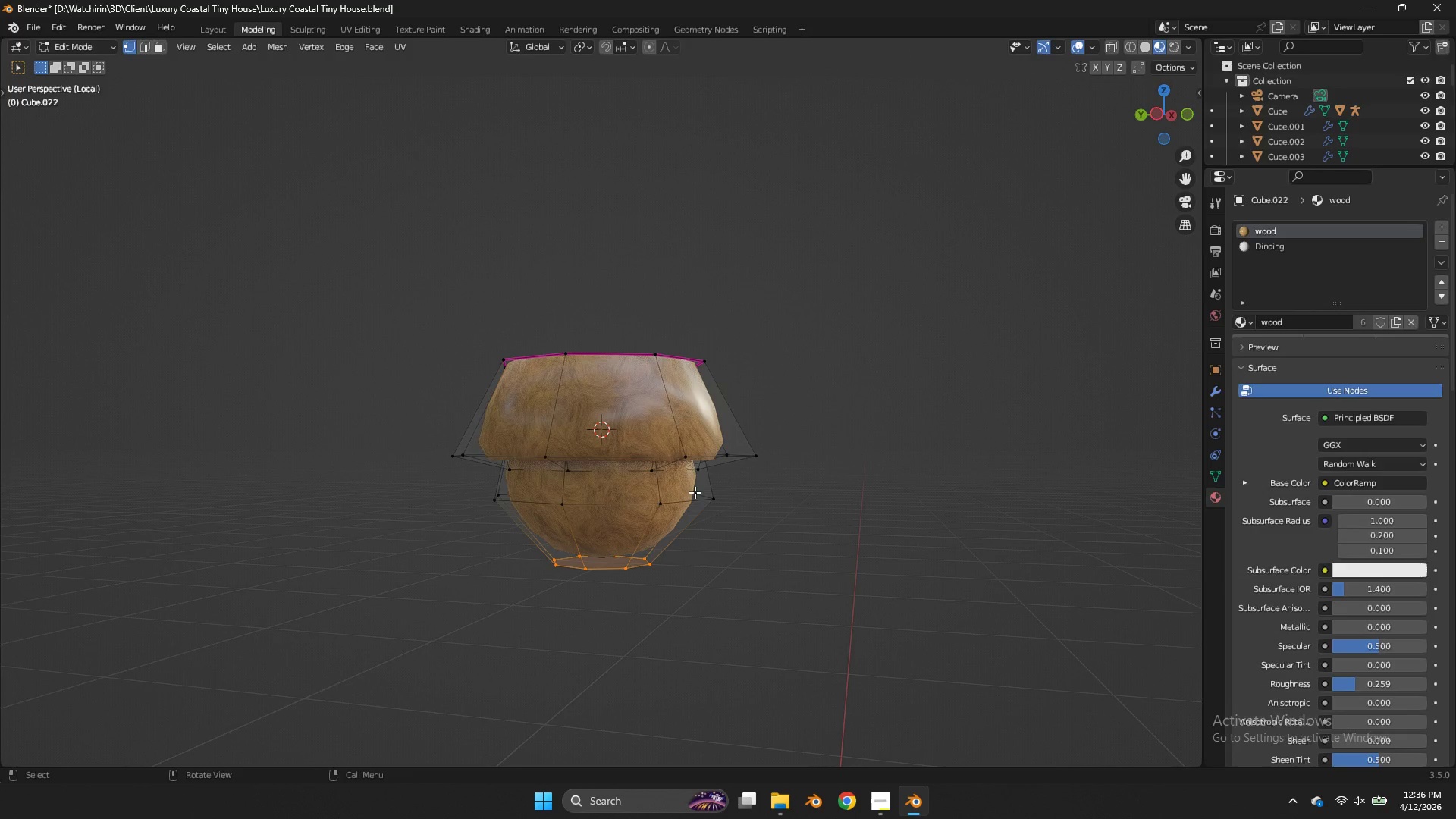 
key(Tab)
 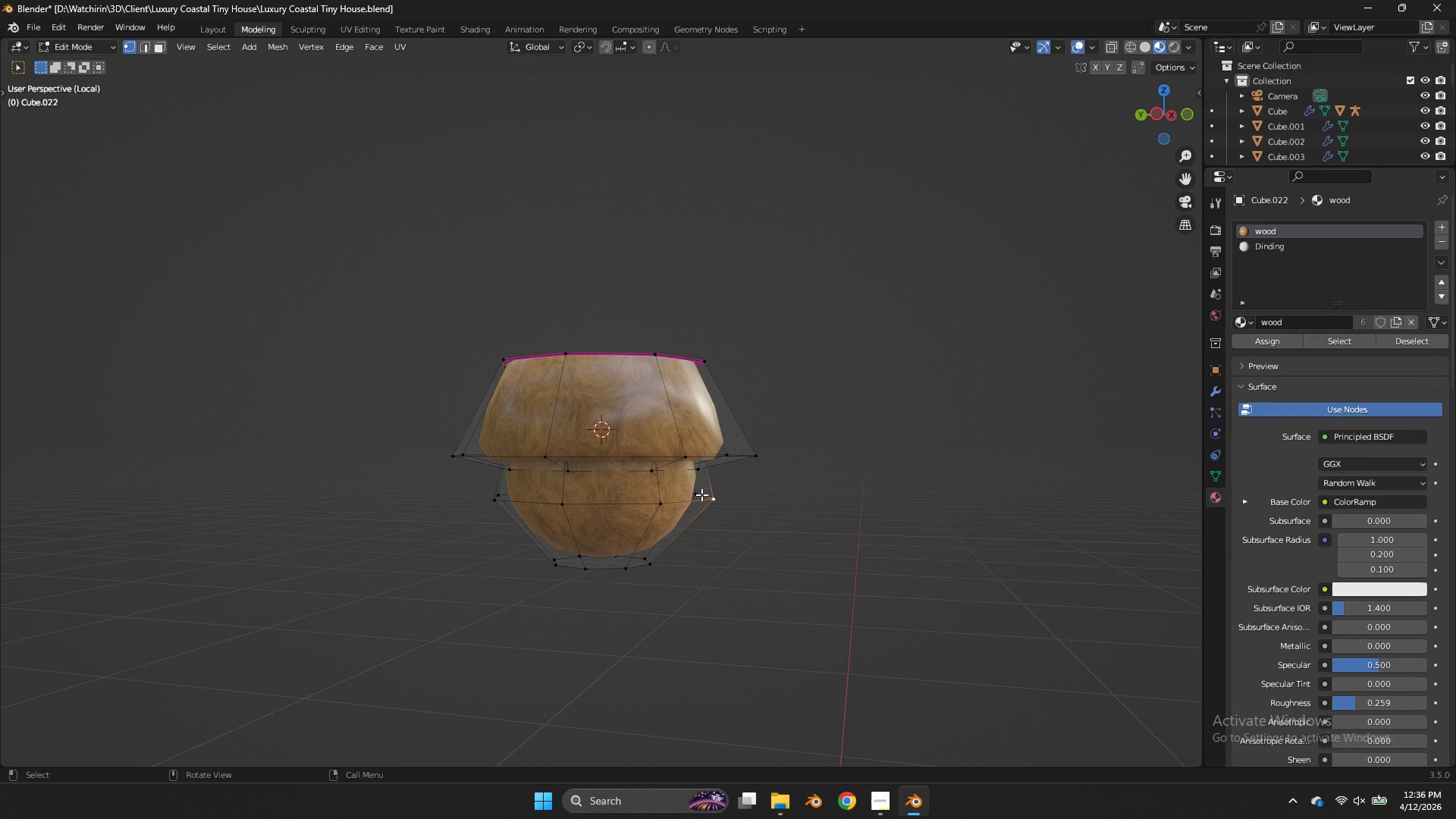 
key(L)
 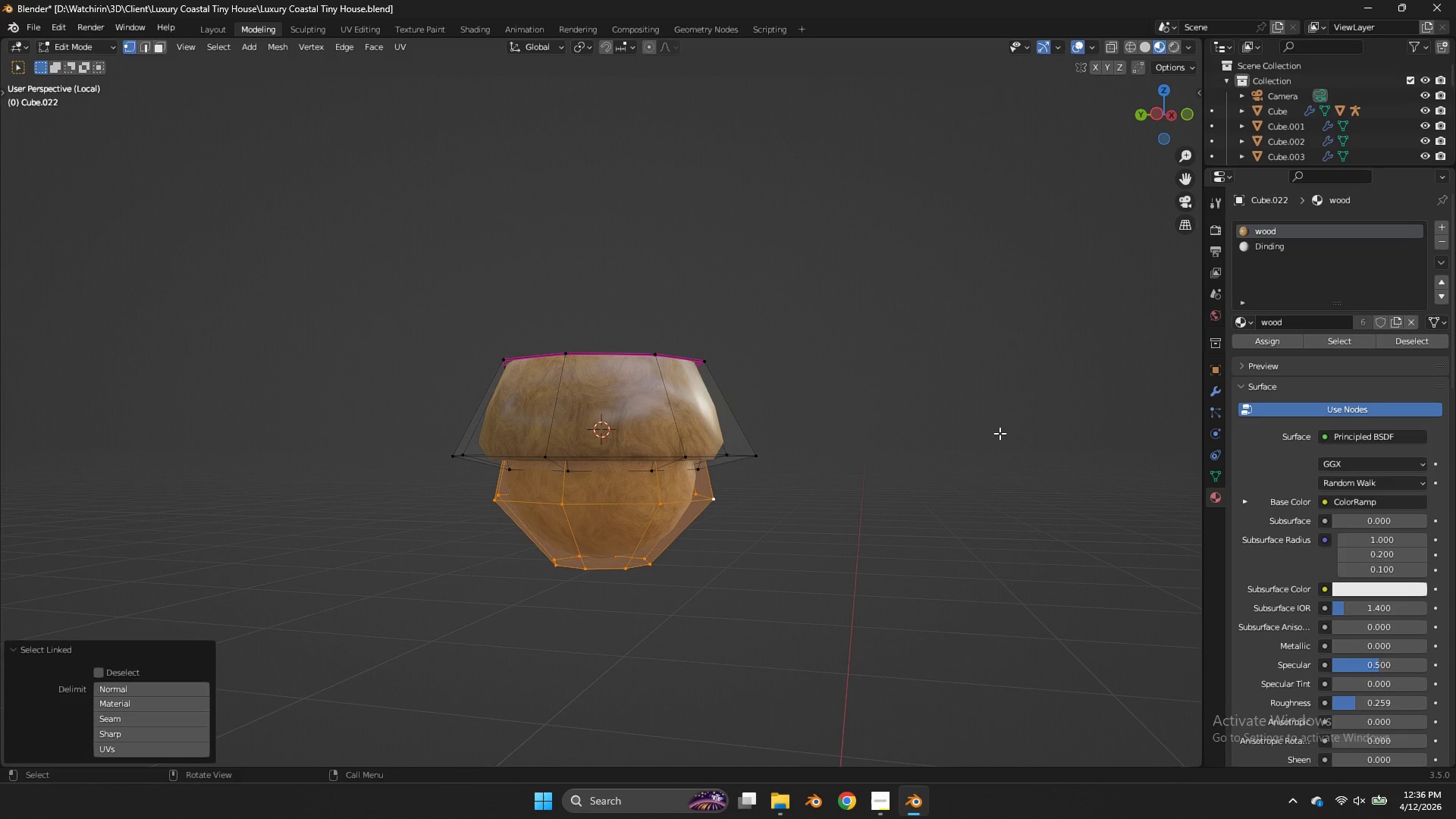 
key(Control+ControlLeft)
 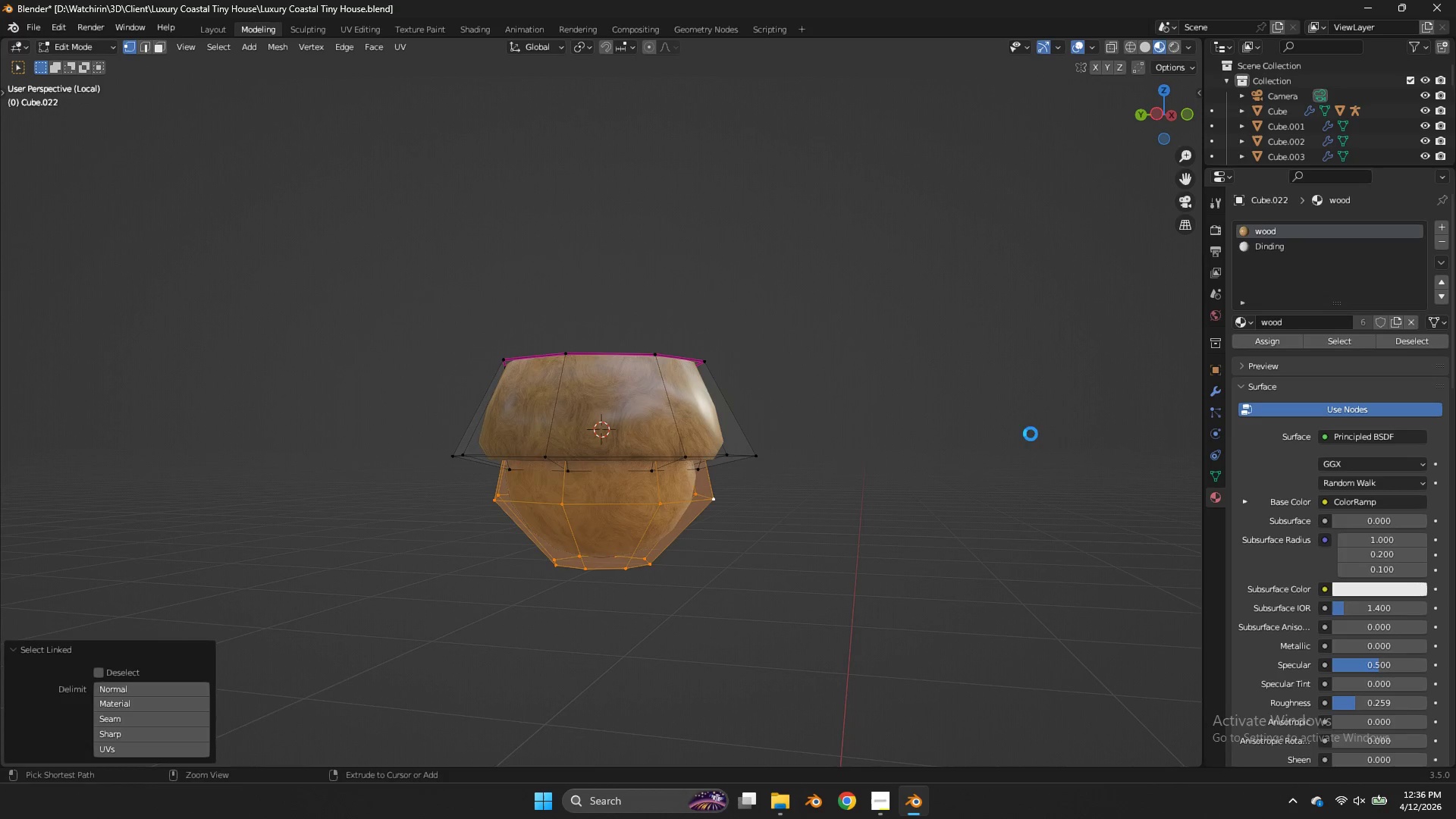 
key(Control+S)
 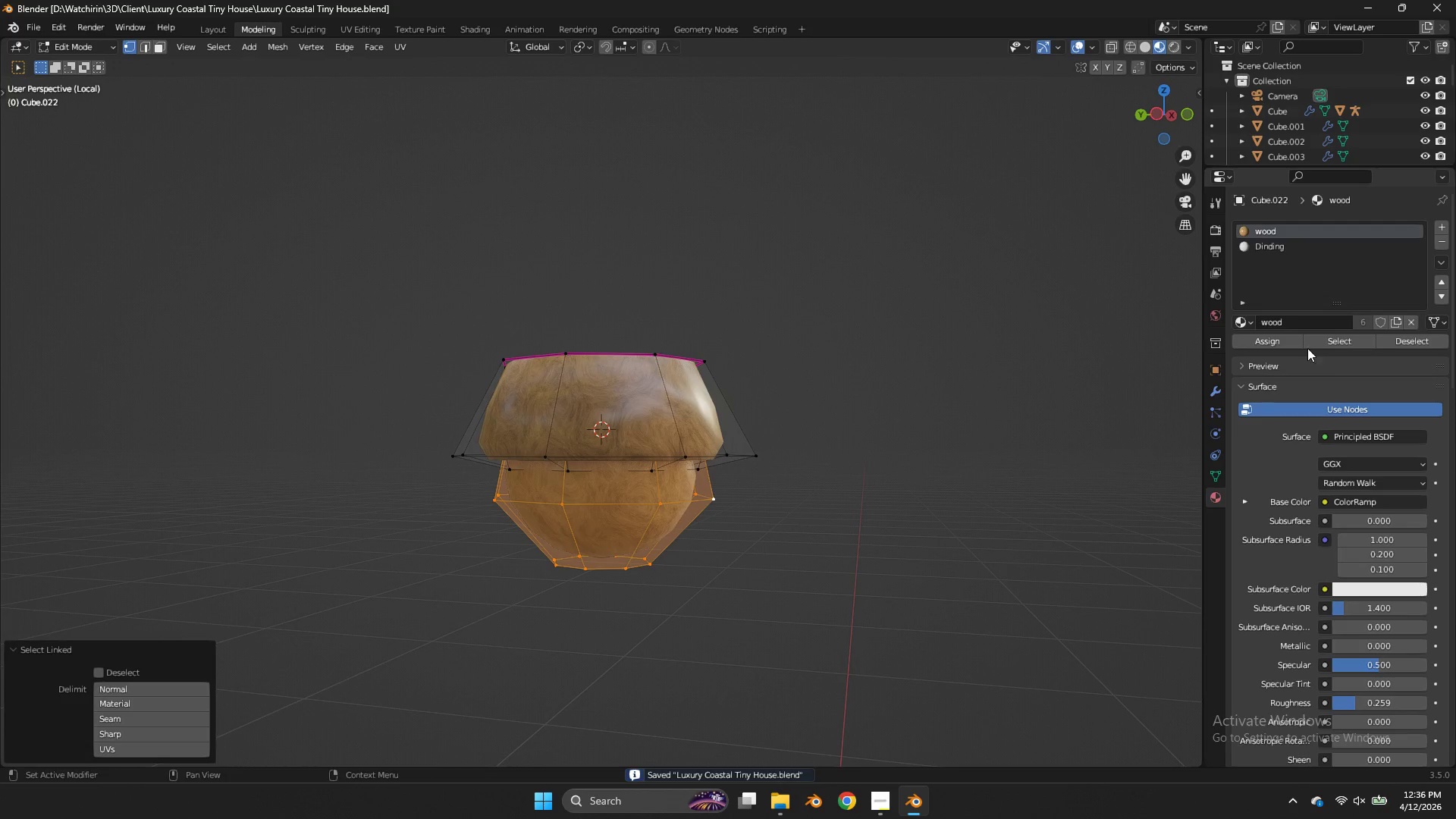 
left_click([1303, 243])
 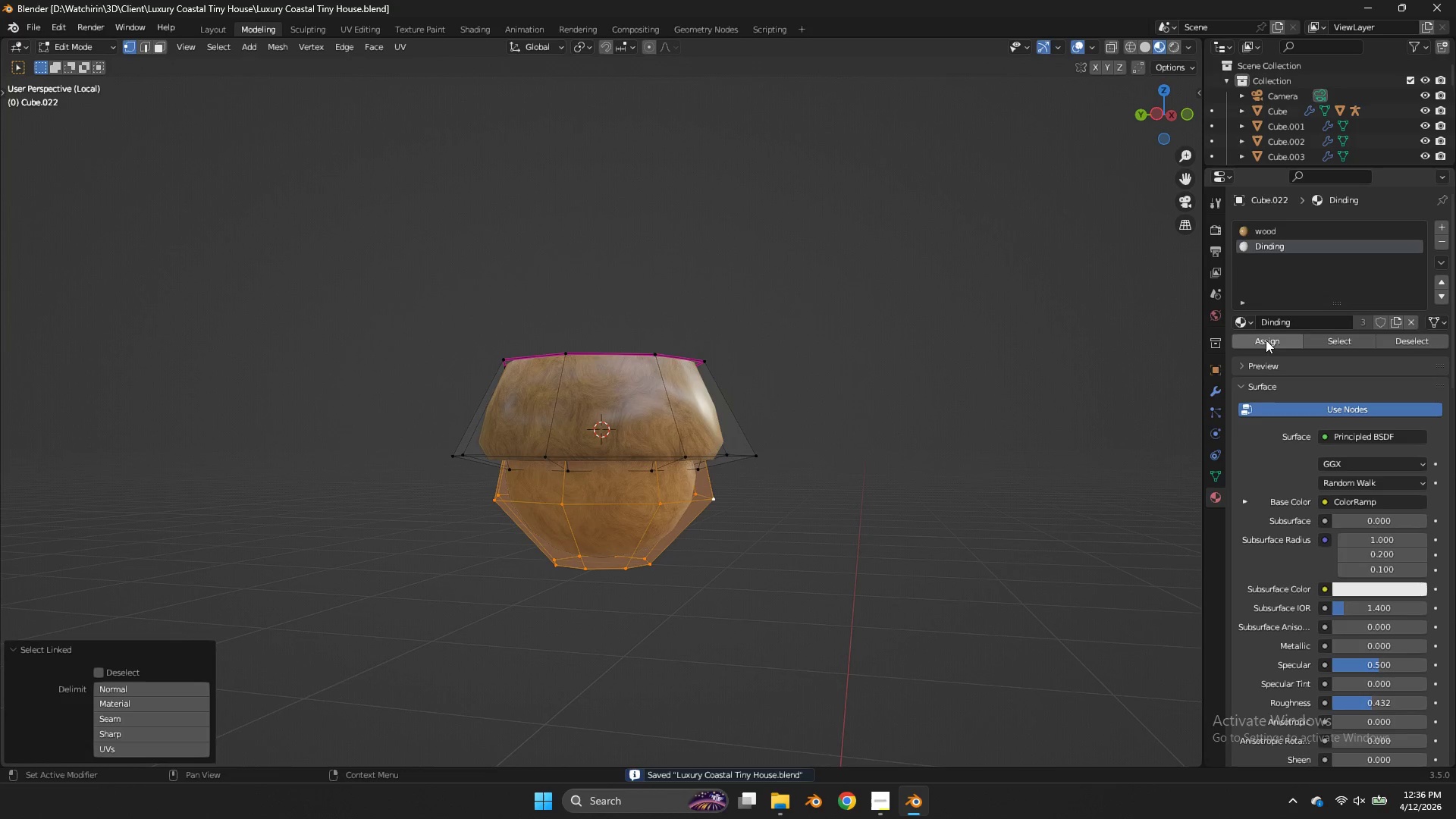 
left_click([1263, 337])
 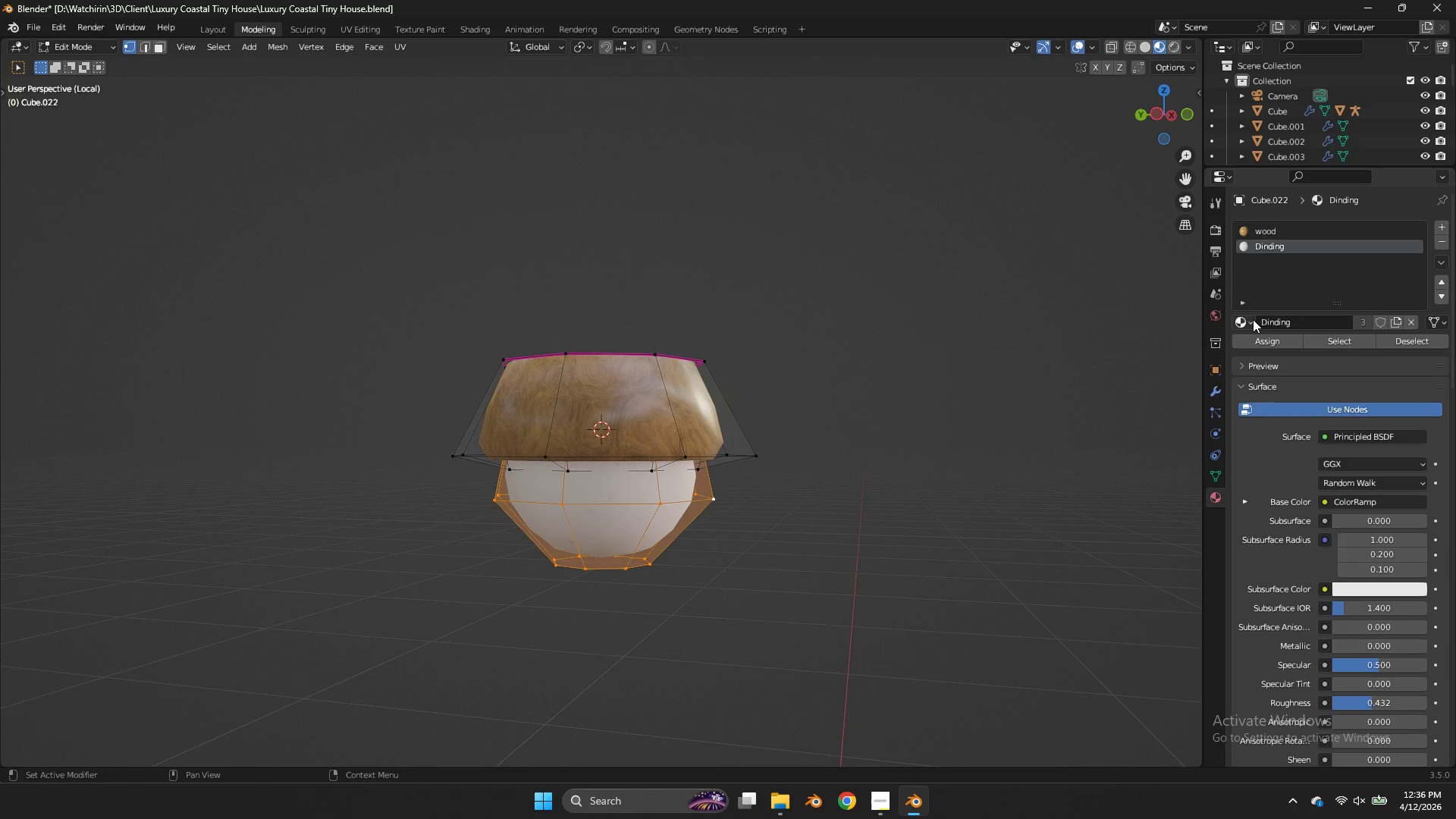 
double_click([1239, 319])
 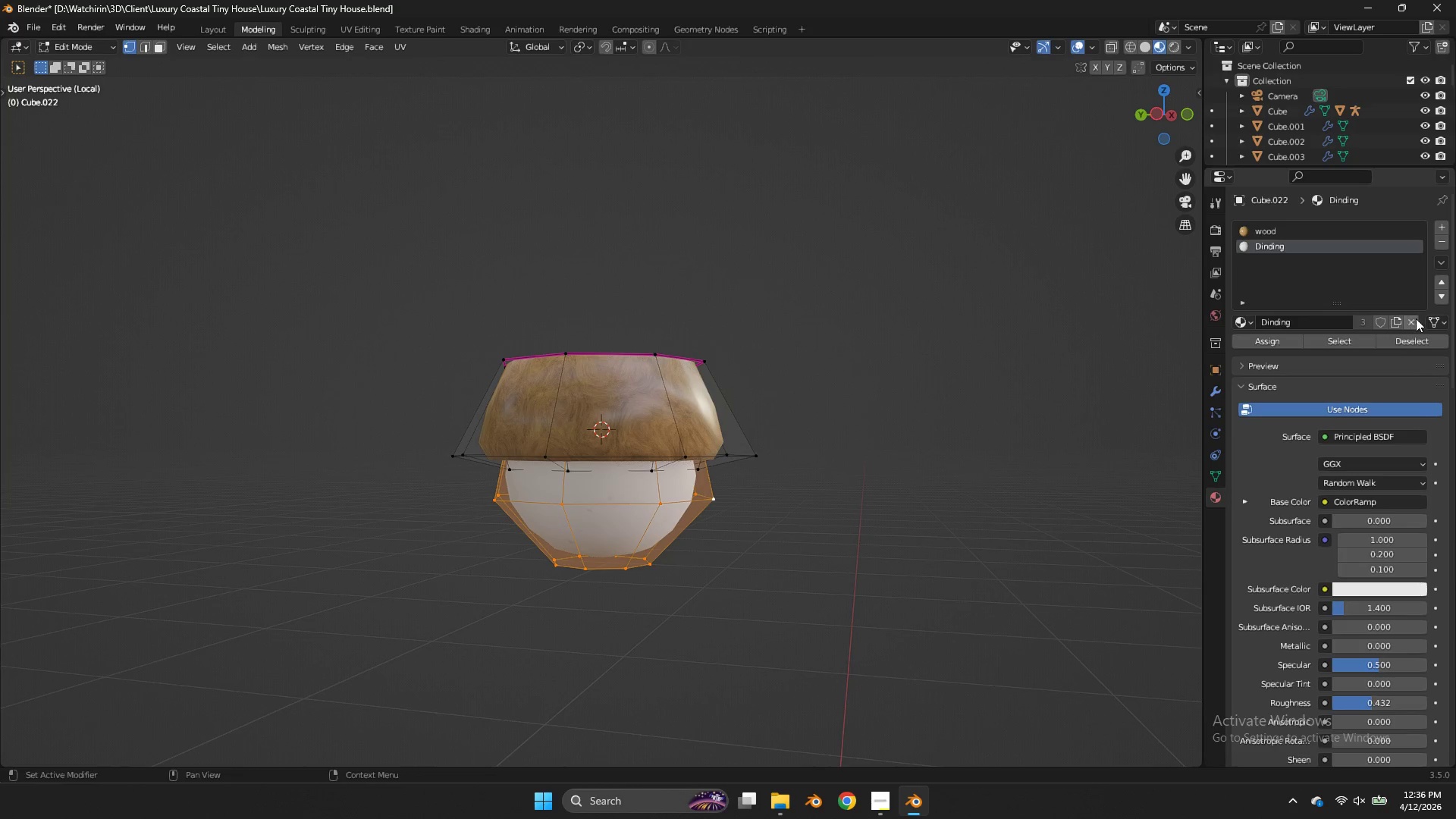 
left_click([1416, 318])
 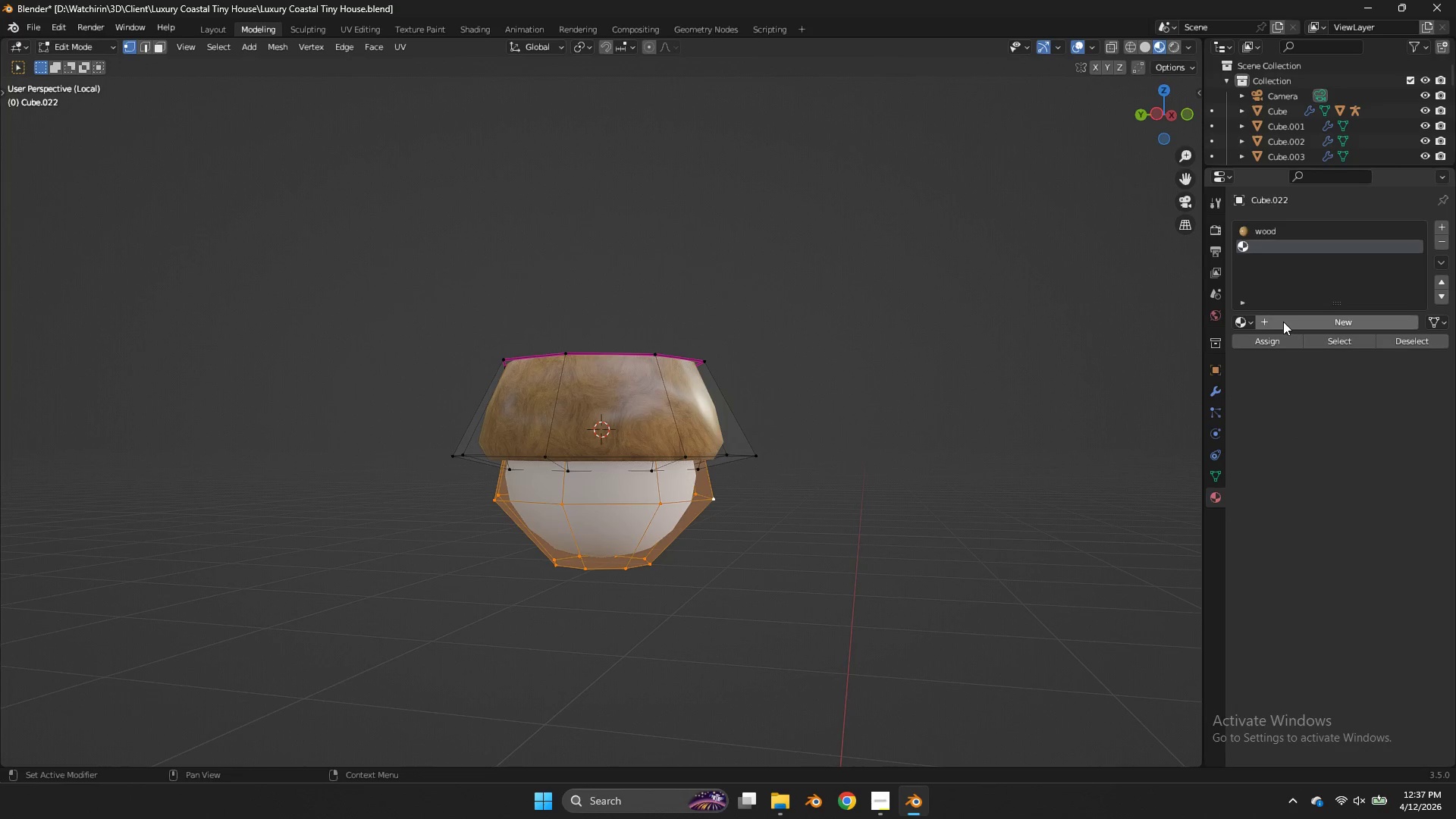 
left_click([1283, 322])
 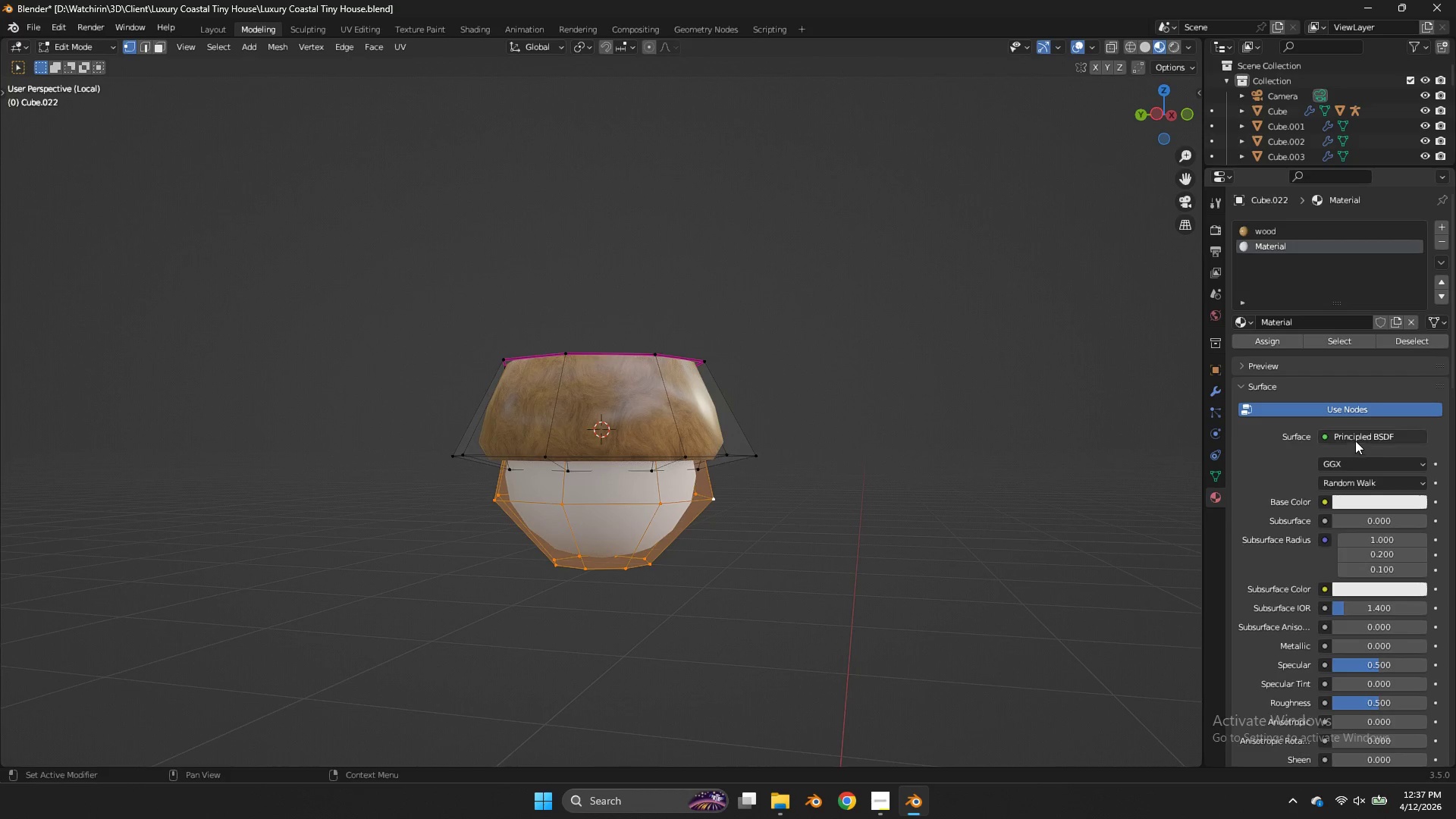 
left_click([1355, 434])
 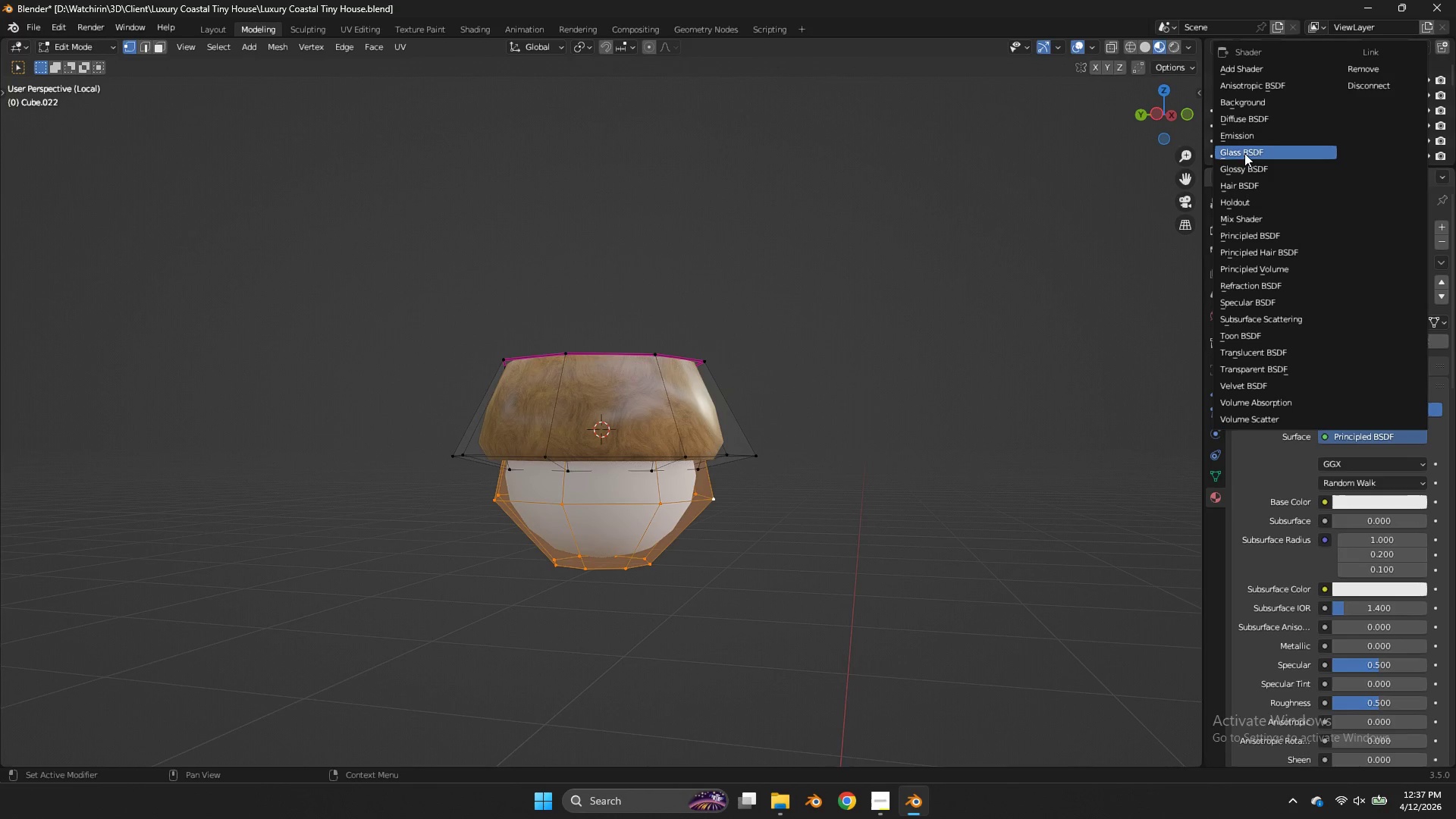 
left_click([1231, 138])
 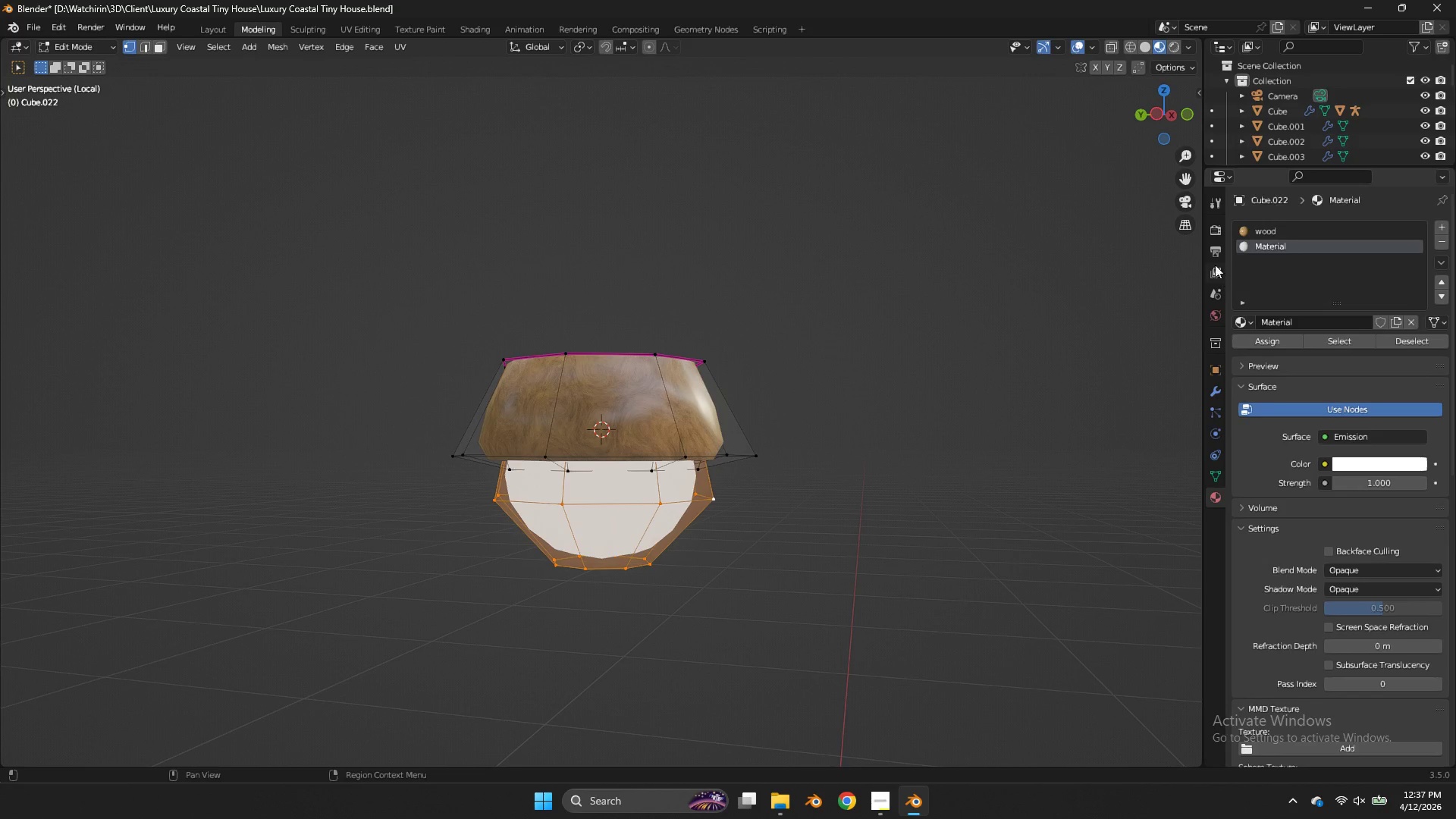 
double_click([1211, 230])
 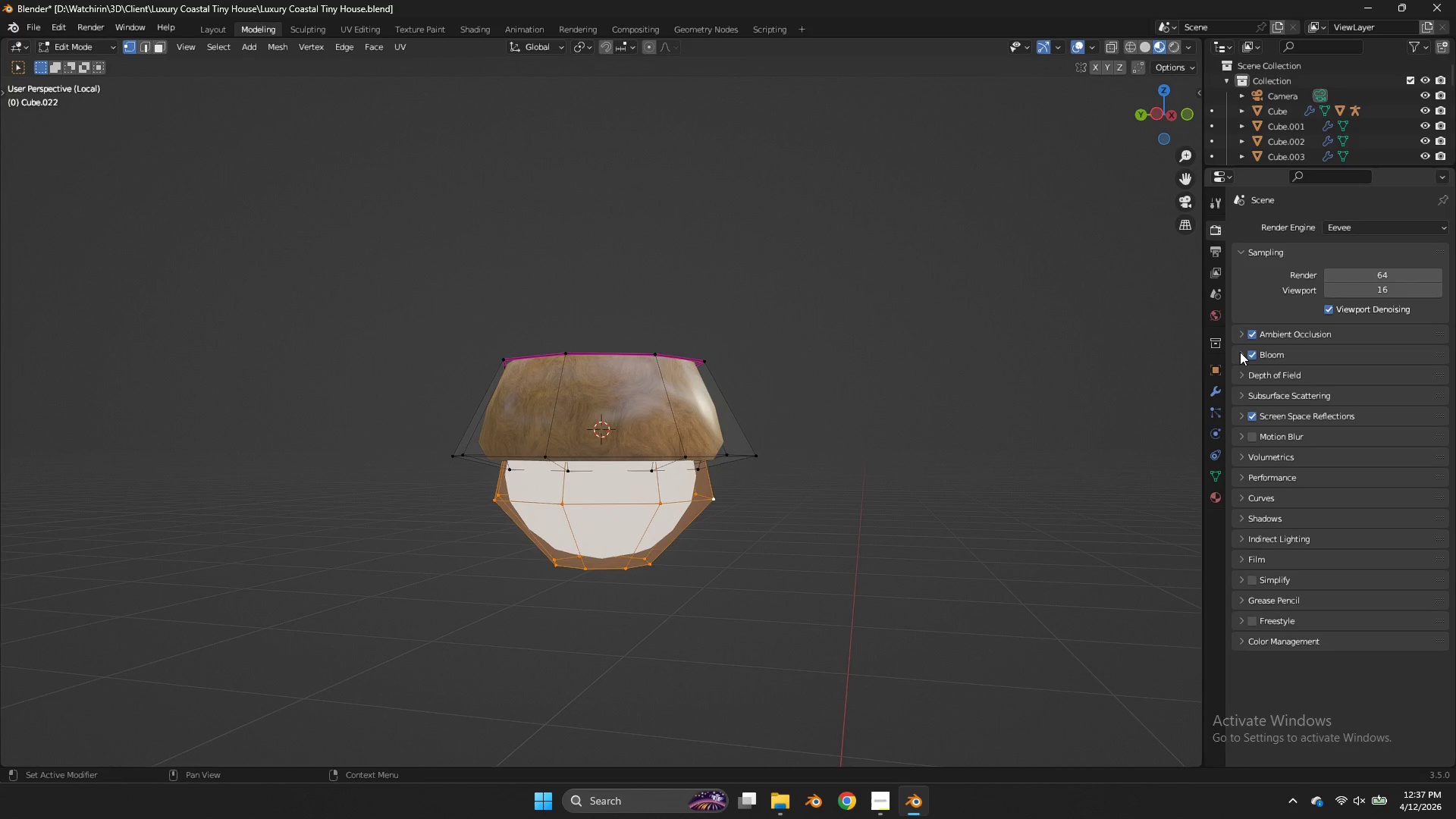 
left_click([1238, 352])
 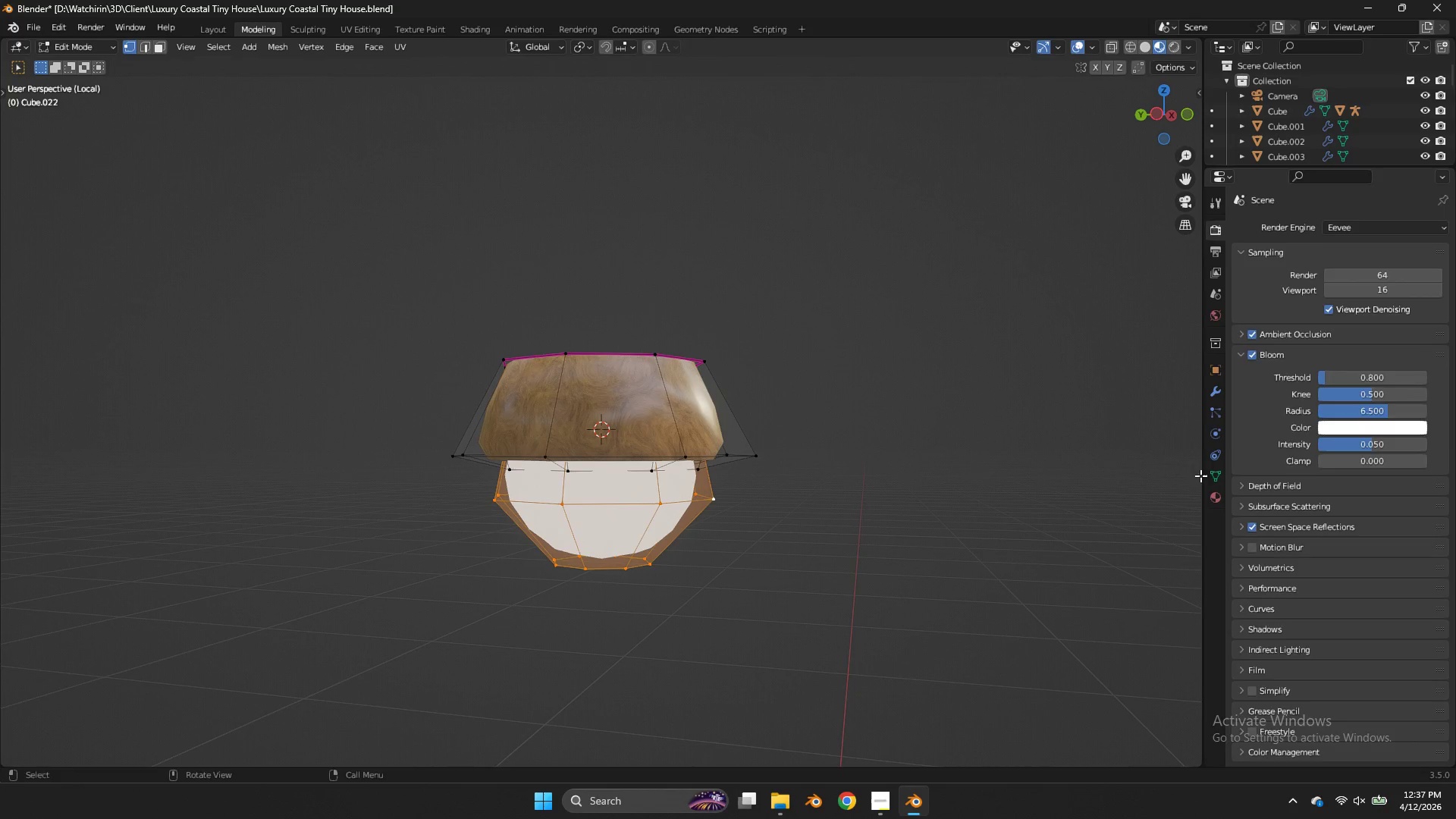 
double_click([1218, 494])
 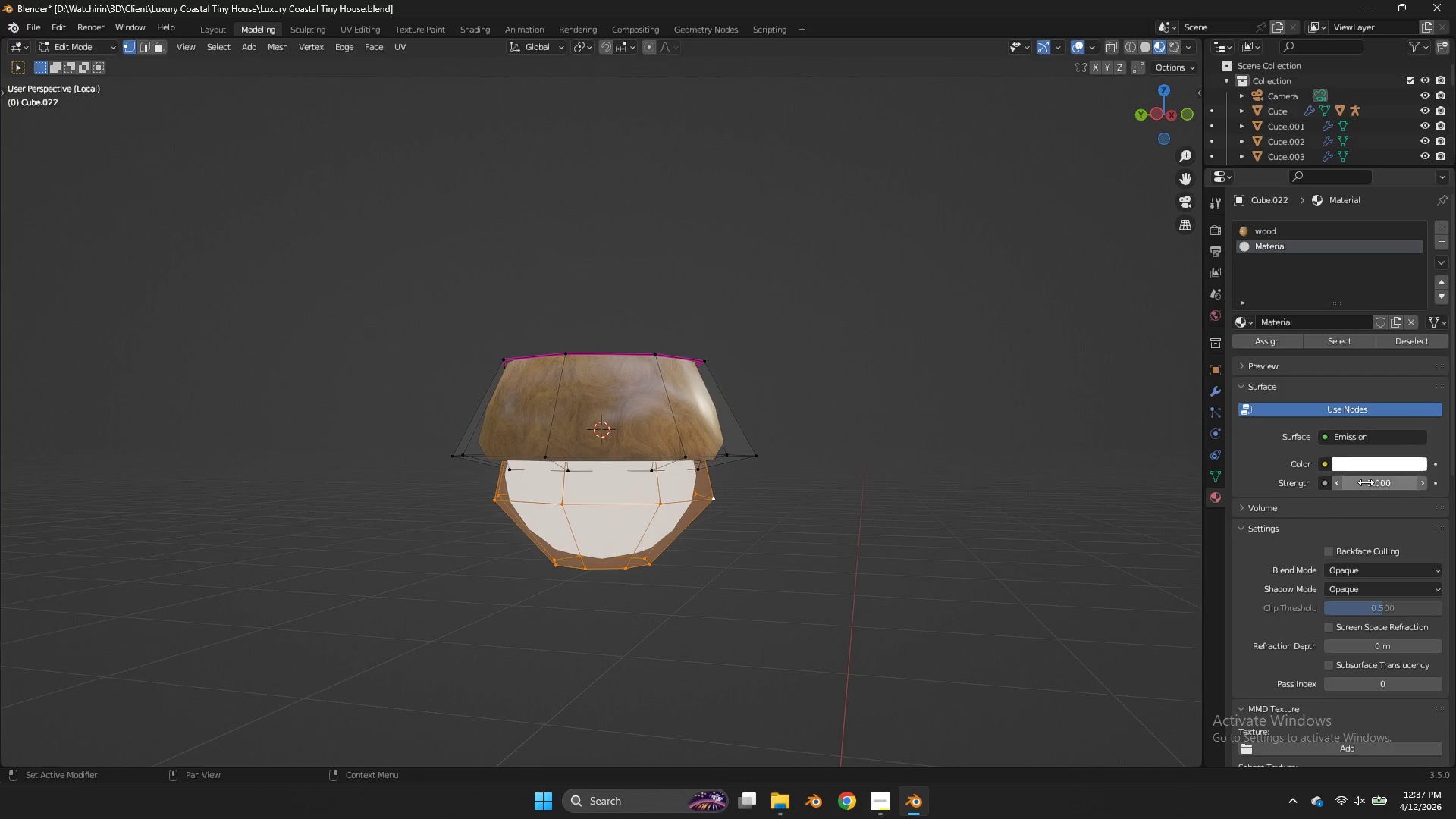 
left_click_drag(start_coordinate=[1366, 482], to_coordinate=[661, 454])
 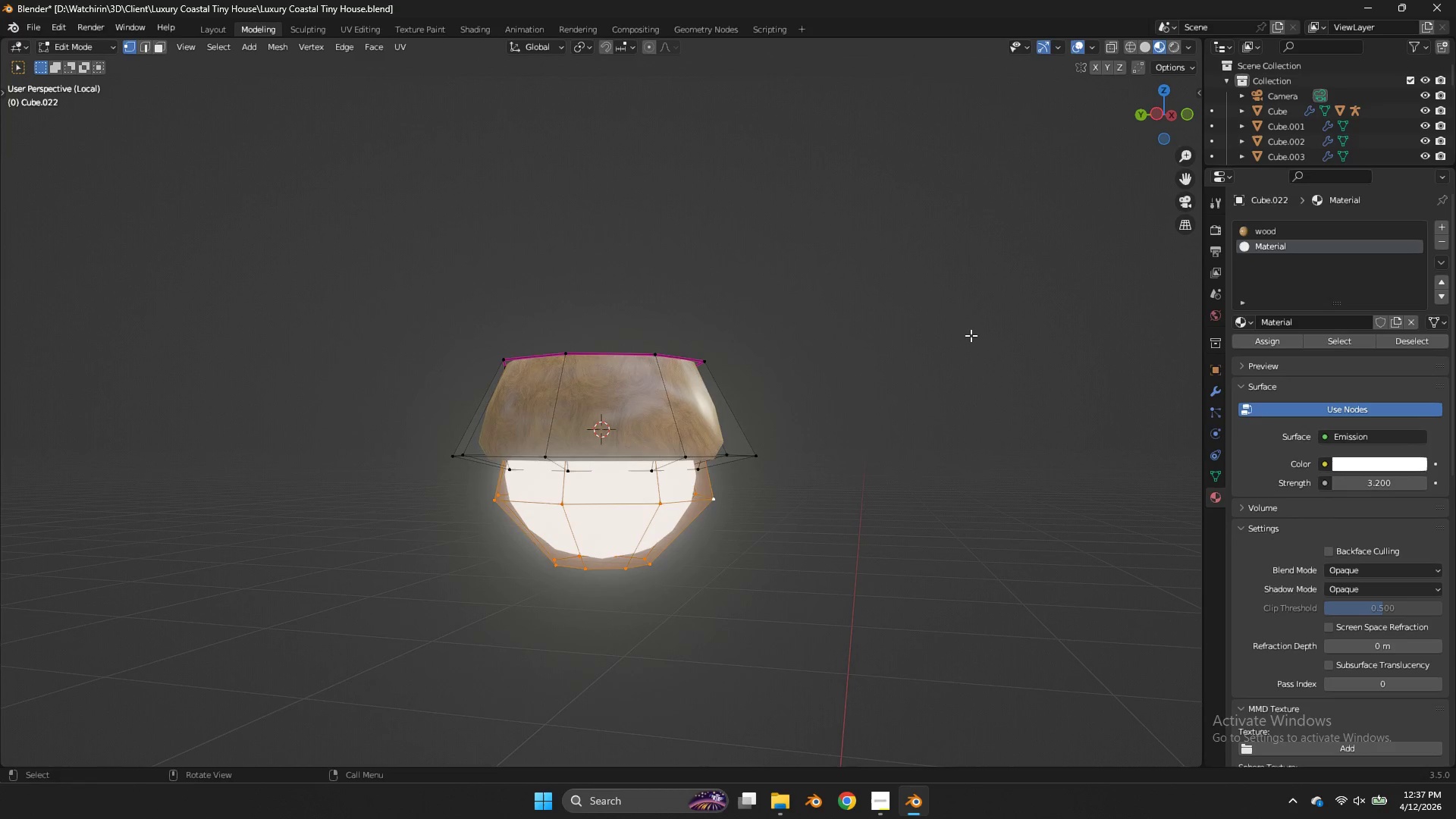 
left_click([971, 335])
 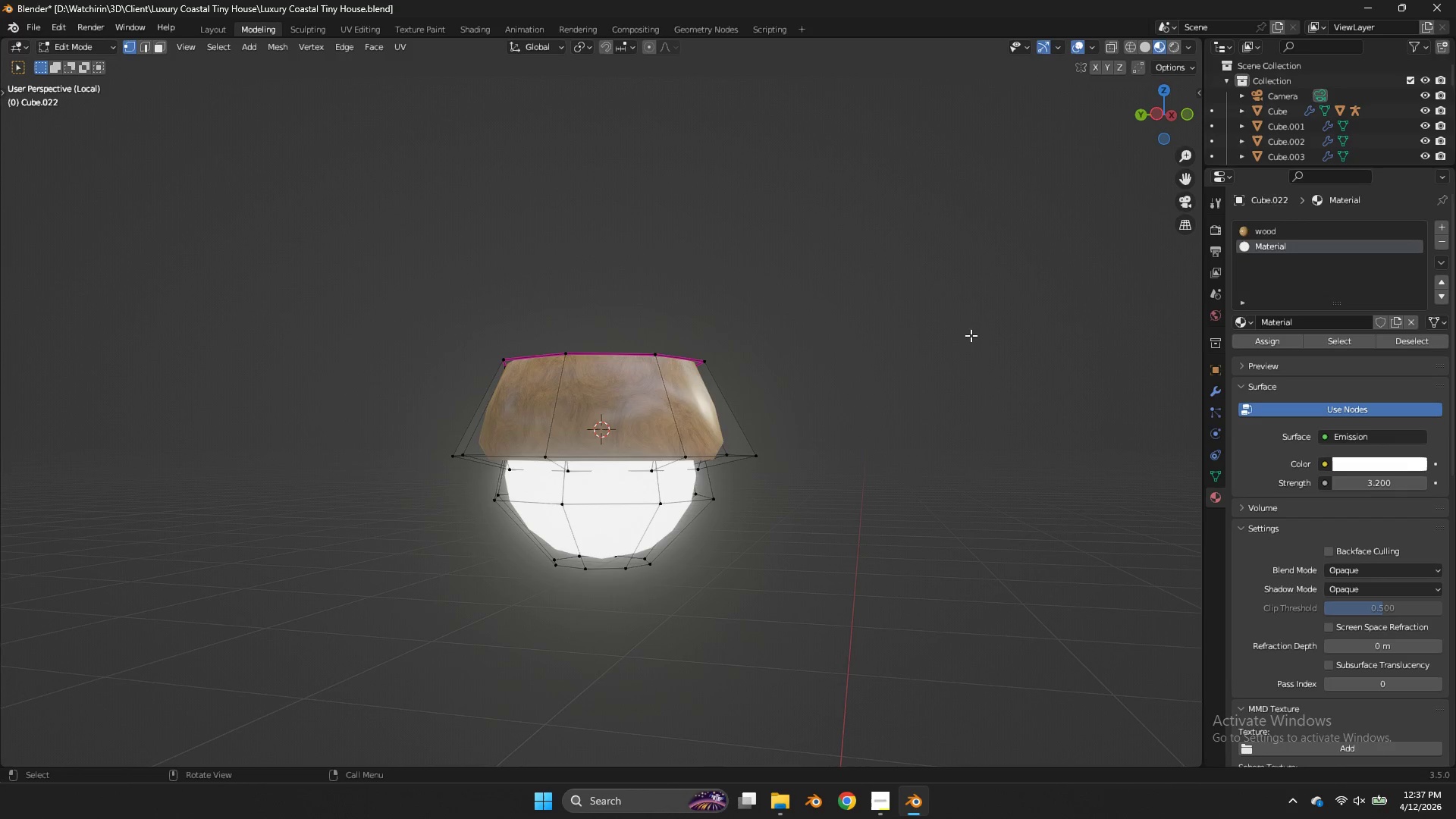 
key(NumpadDivide)
 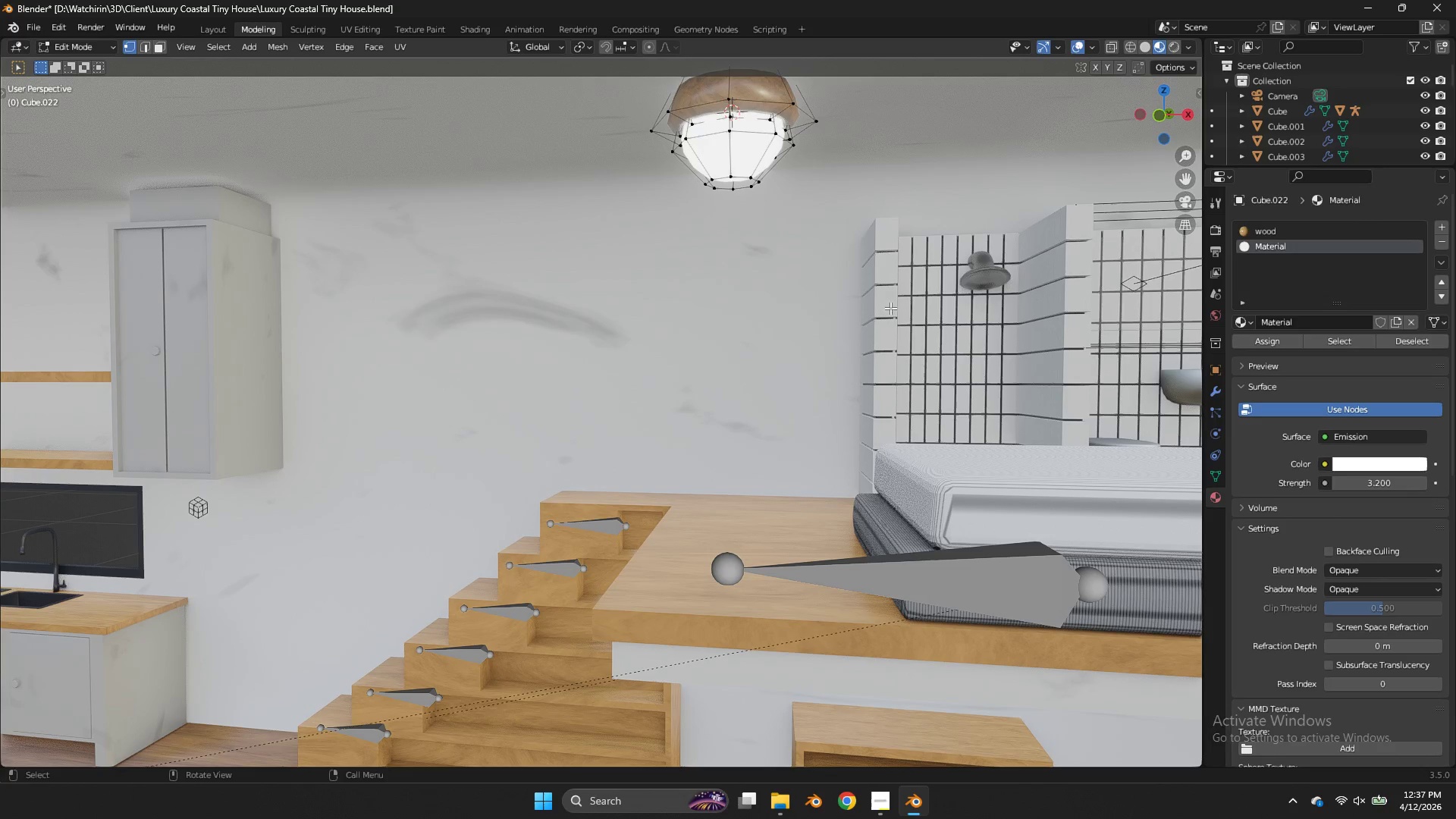 
key(Z)
 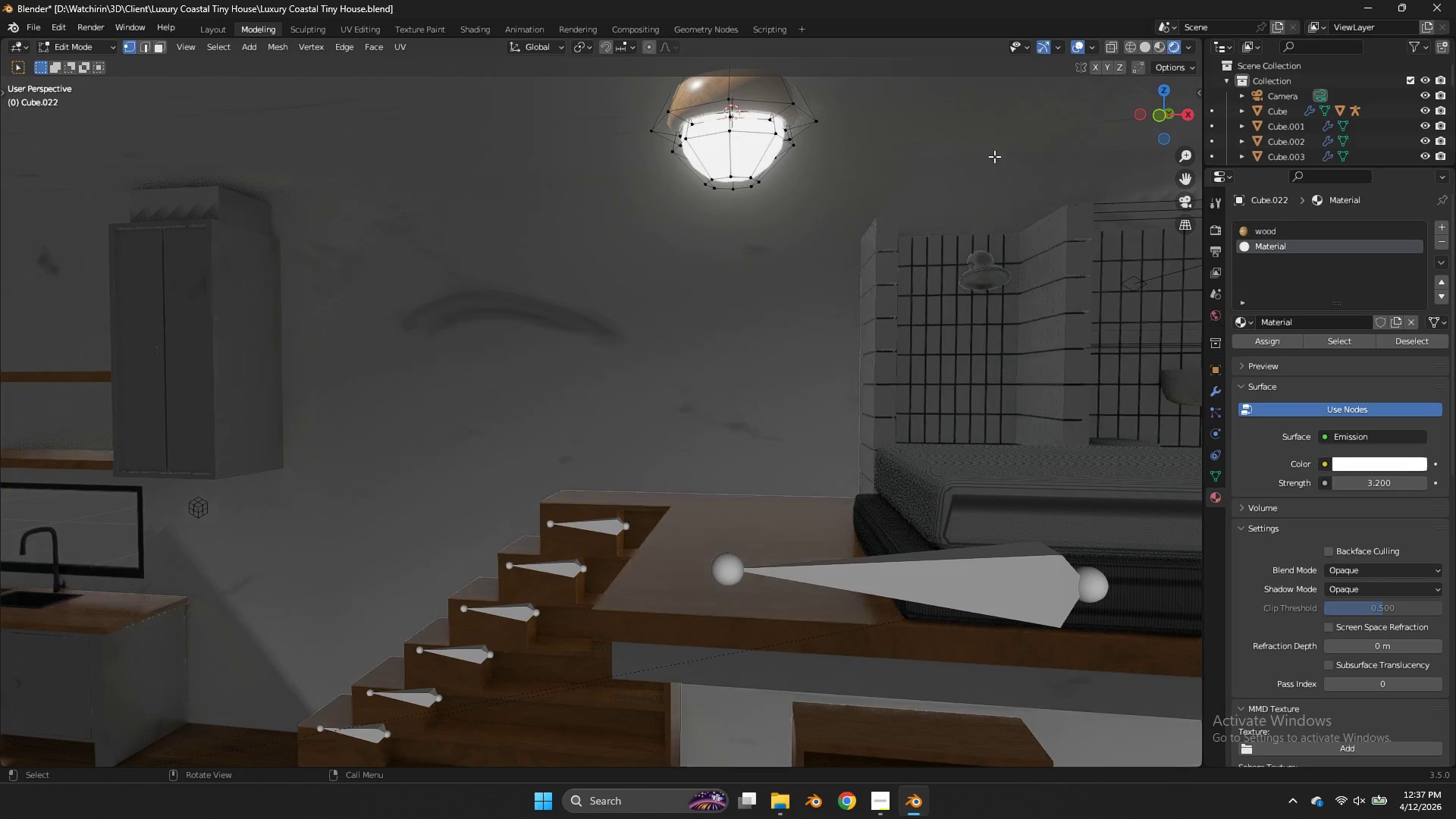 
scroll: coordinate [1006, 152], scroll_direction: down, amount: 4.0
 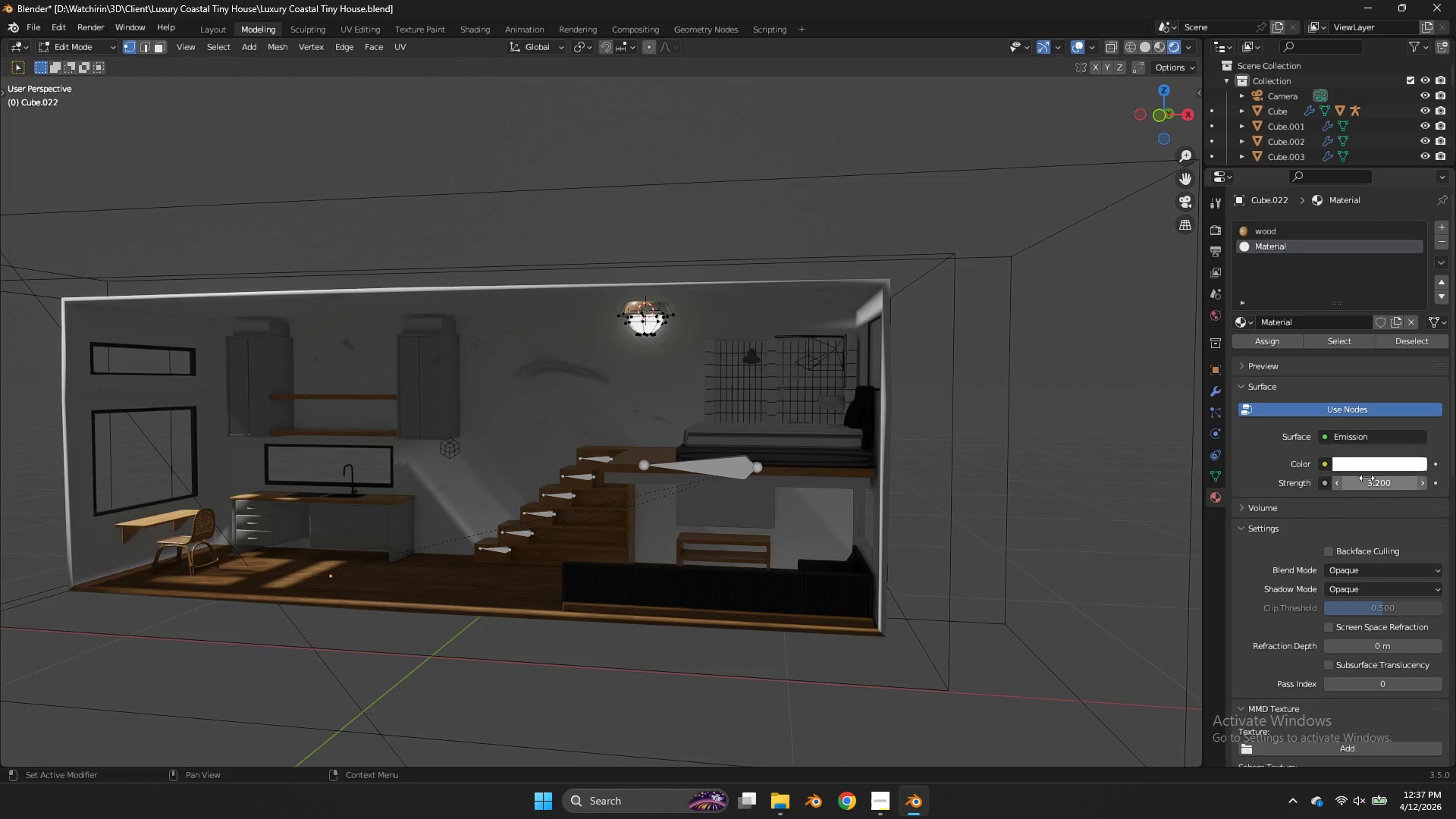 
left_click_drag(start_coordinate=[1370, 483], to_coordinate=[661, 435])
 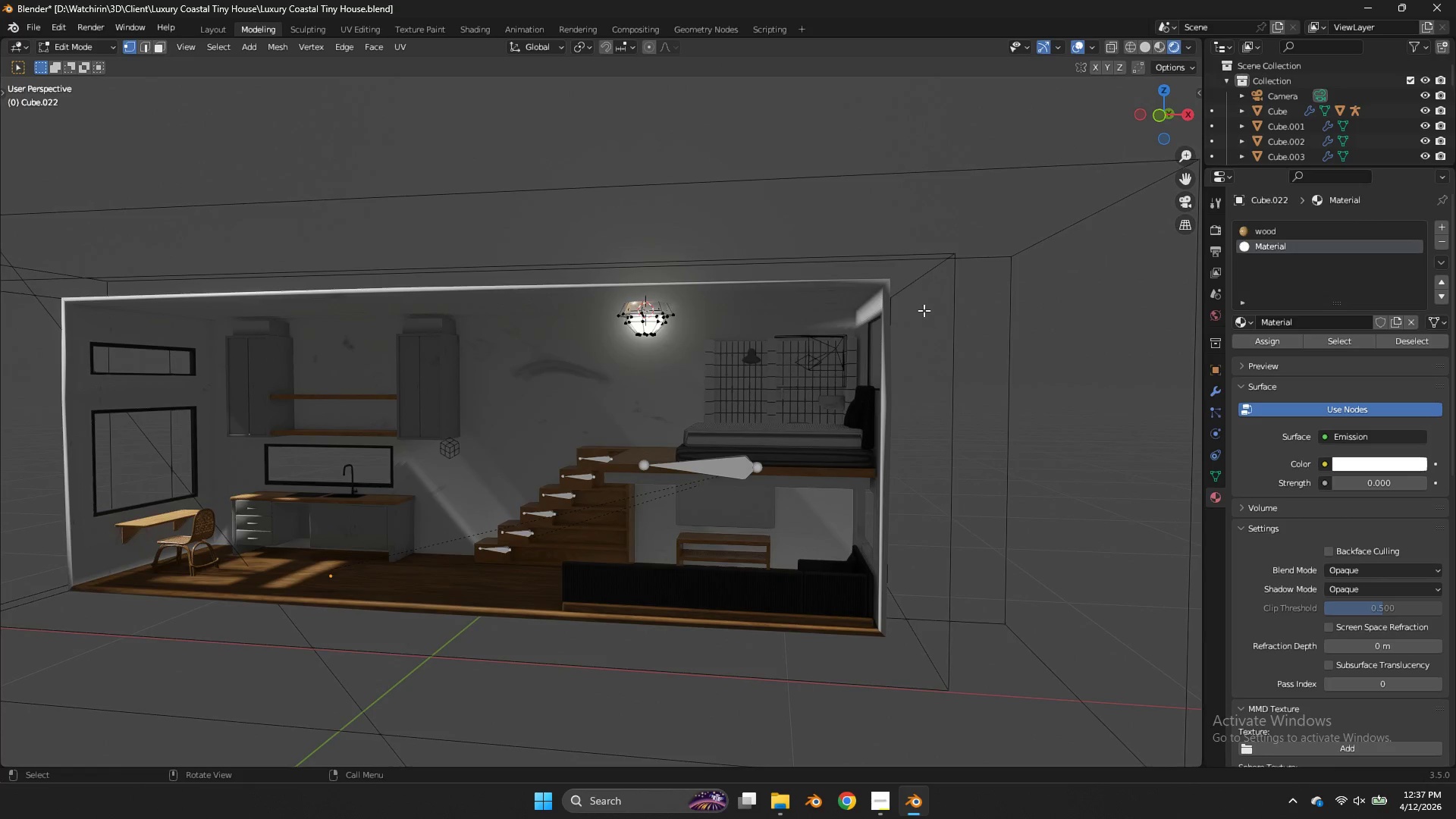 
scroll: coordinate [924, 308], scroll_direction: up, amount: 4.0
 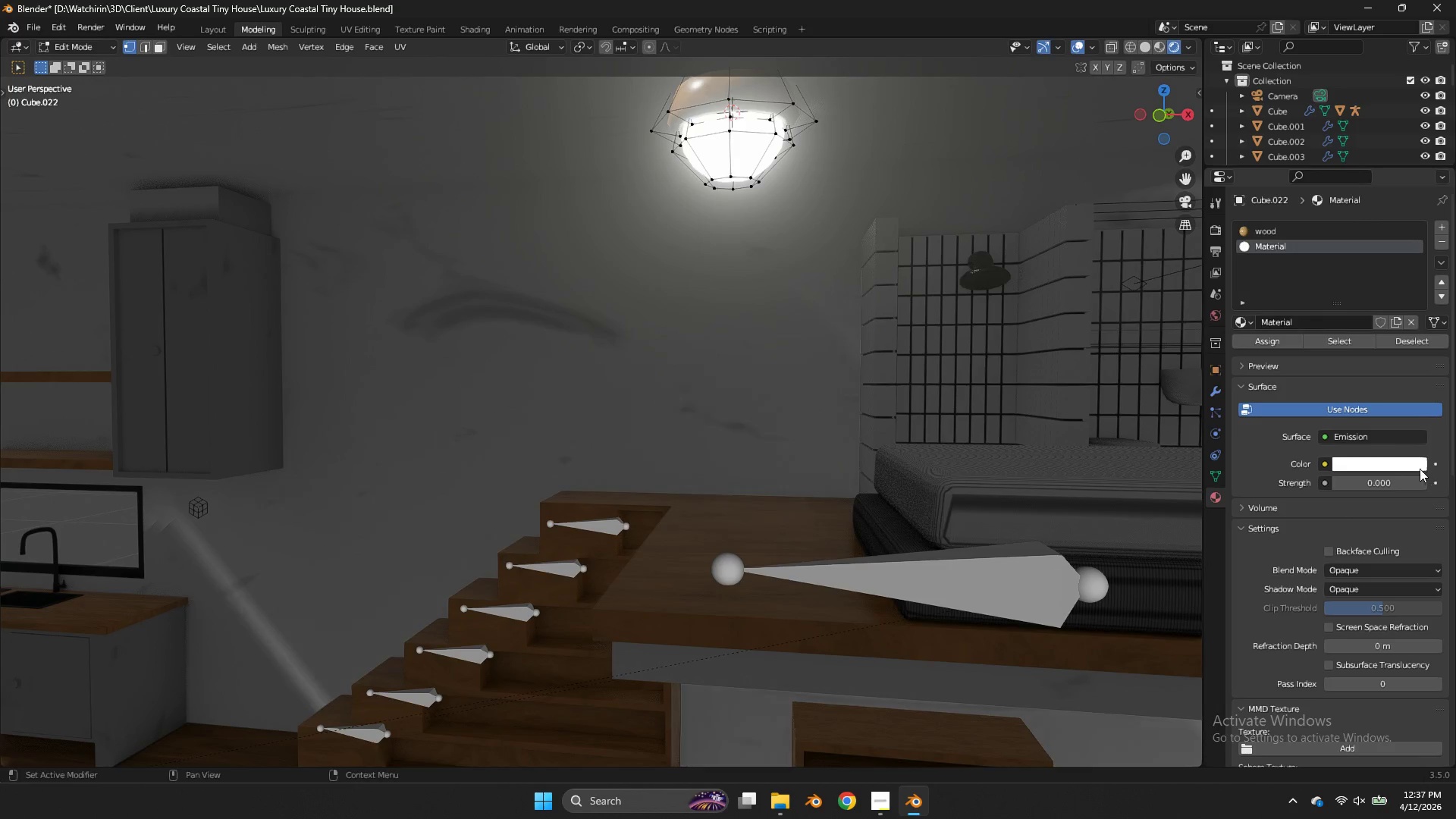 
left_click_drag(start_coordinate=[1389, 482], to_coordinate=[738, 479])
 